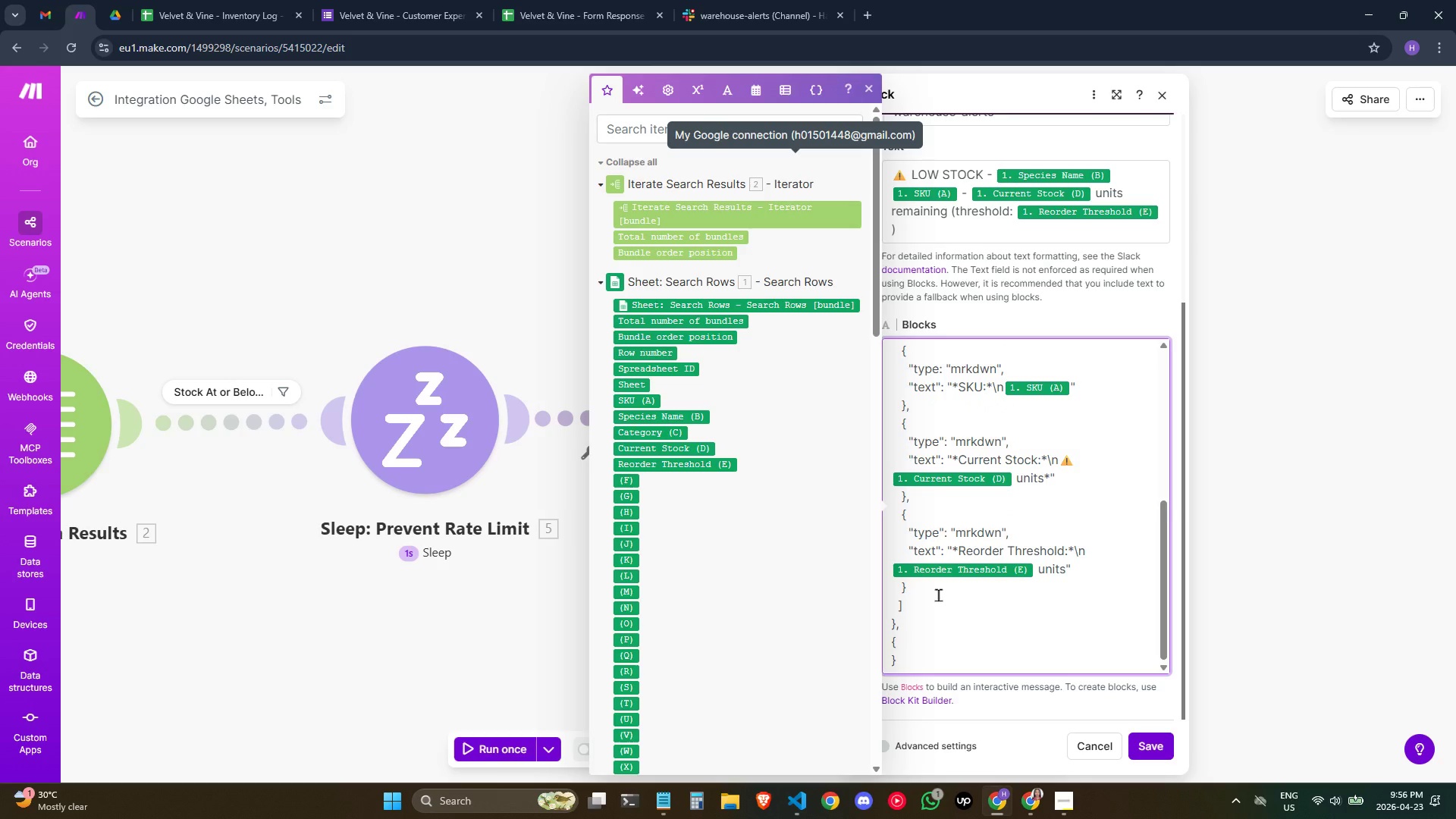 
key(Enter)
 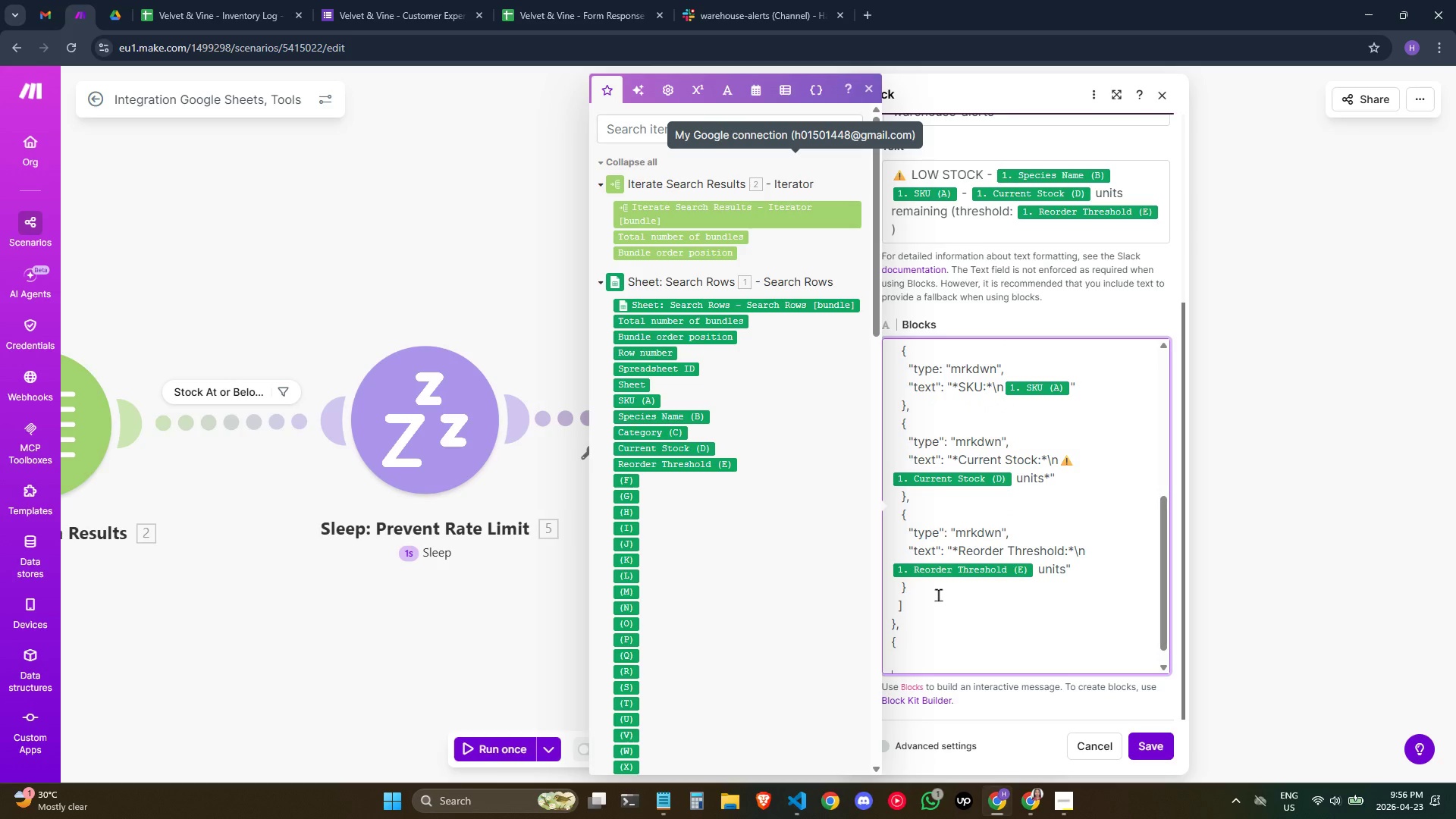 
key(ArrowUp)
 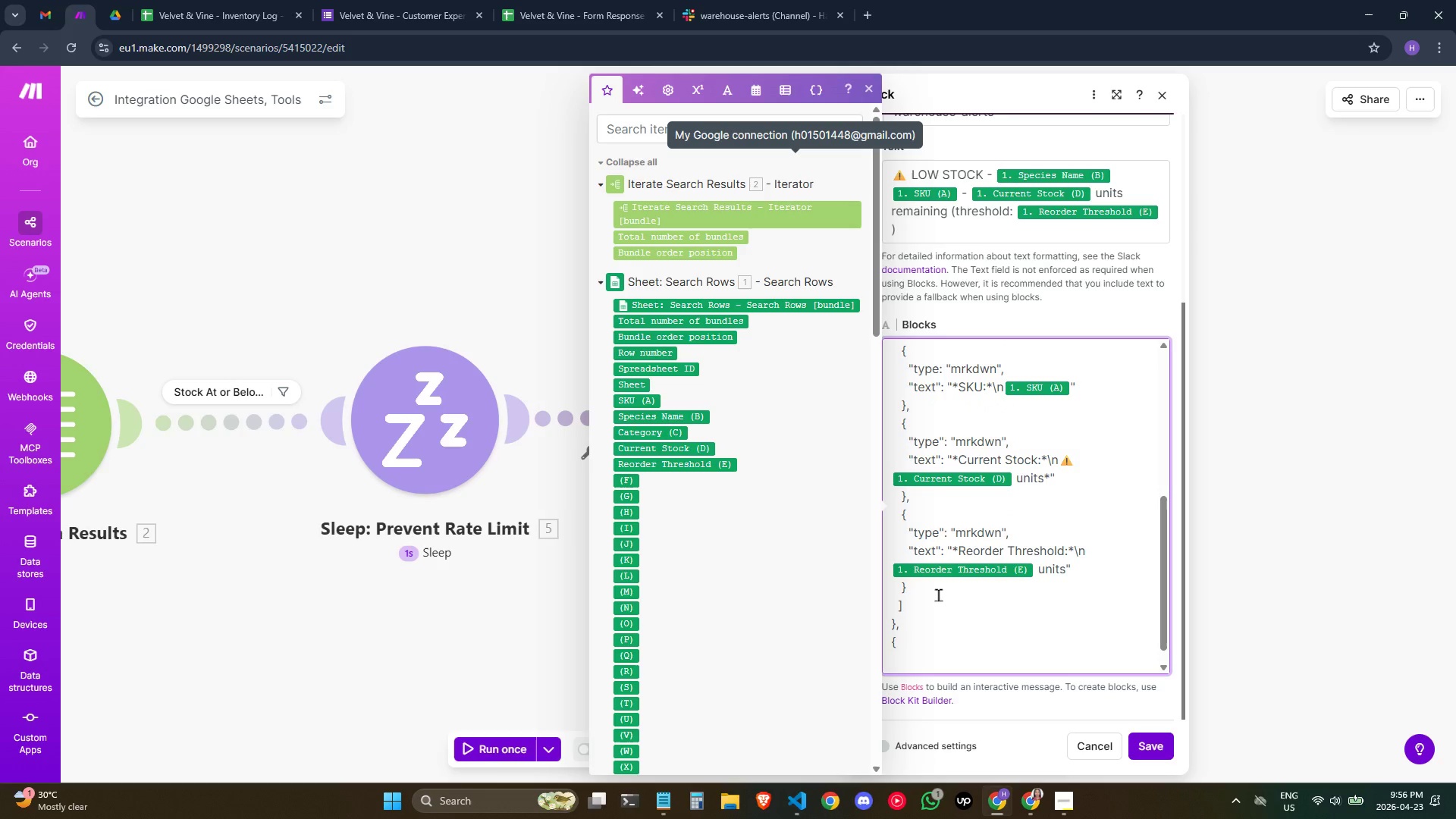 
key(Space)
 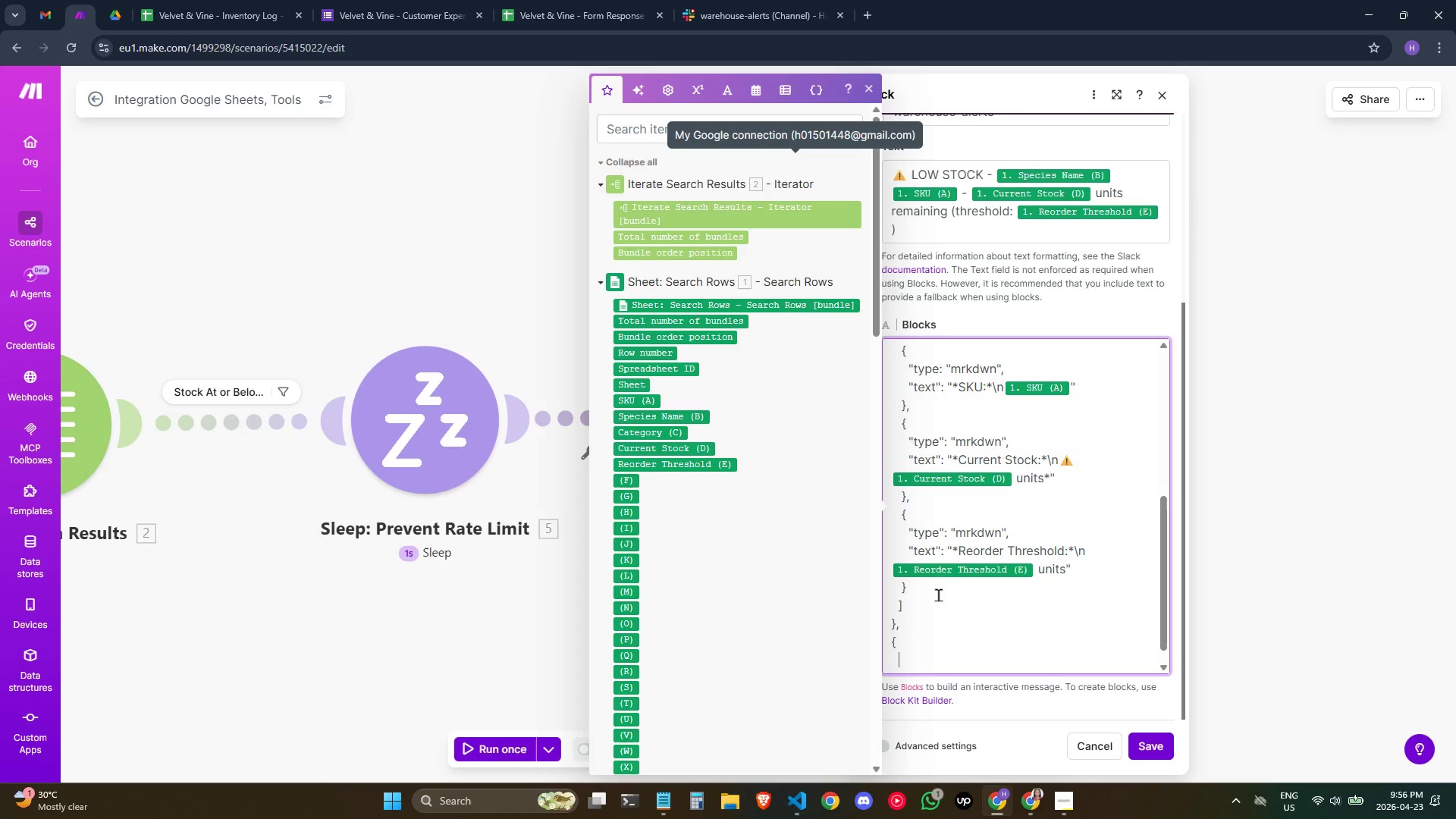 
key(Space)
 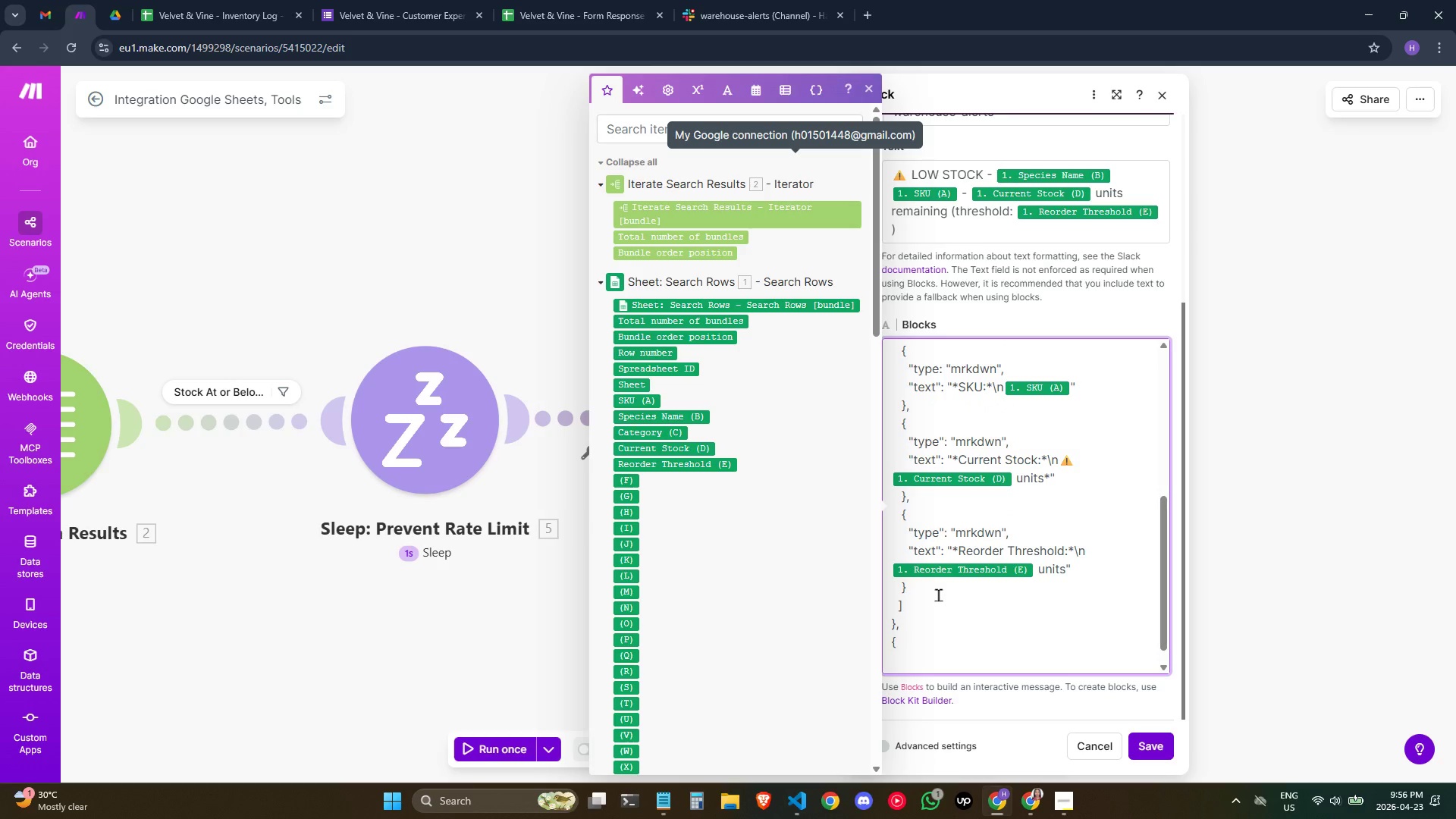 
key(Shift+Quote)
 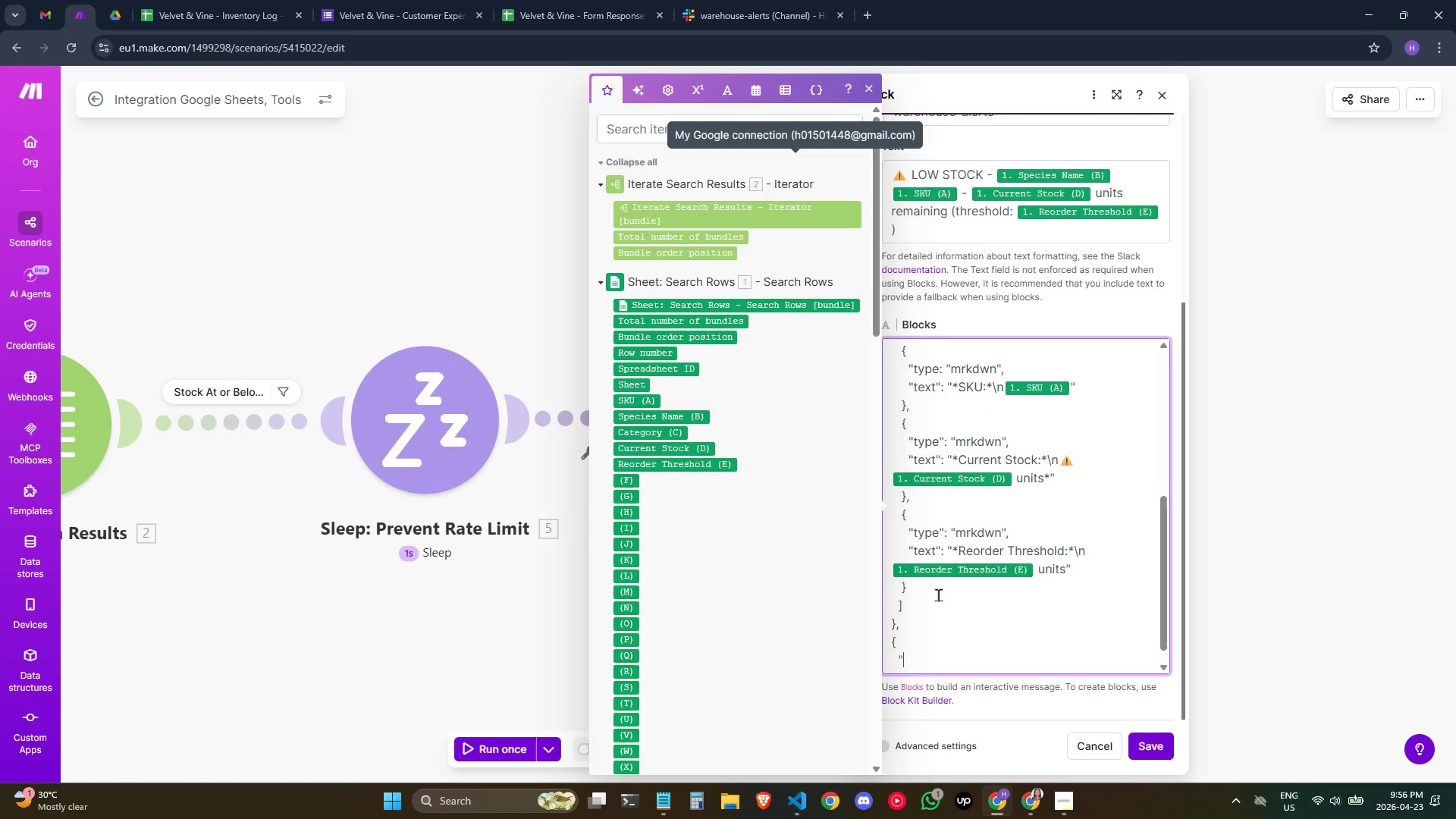 
key(Shift+Quote)
 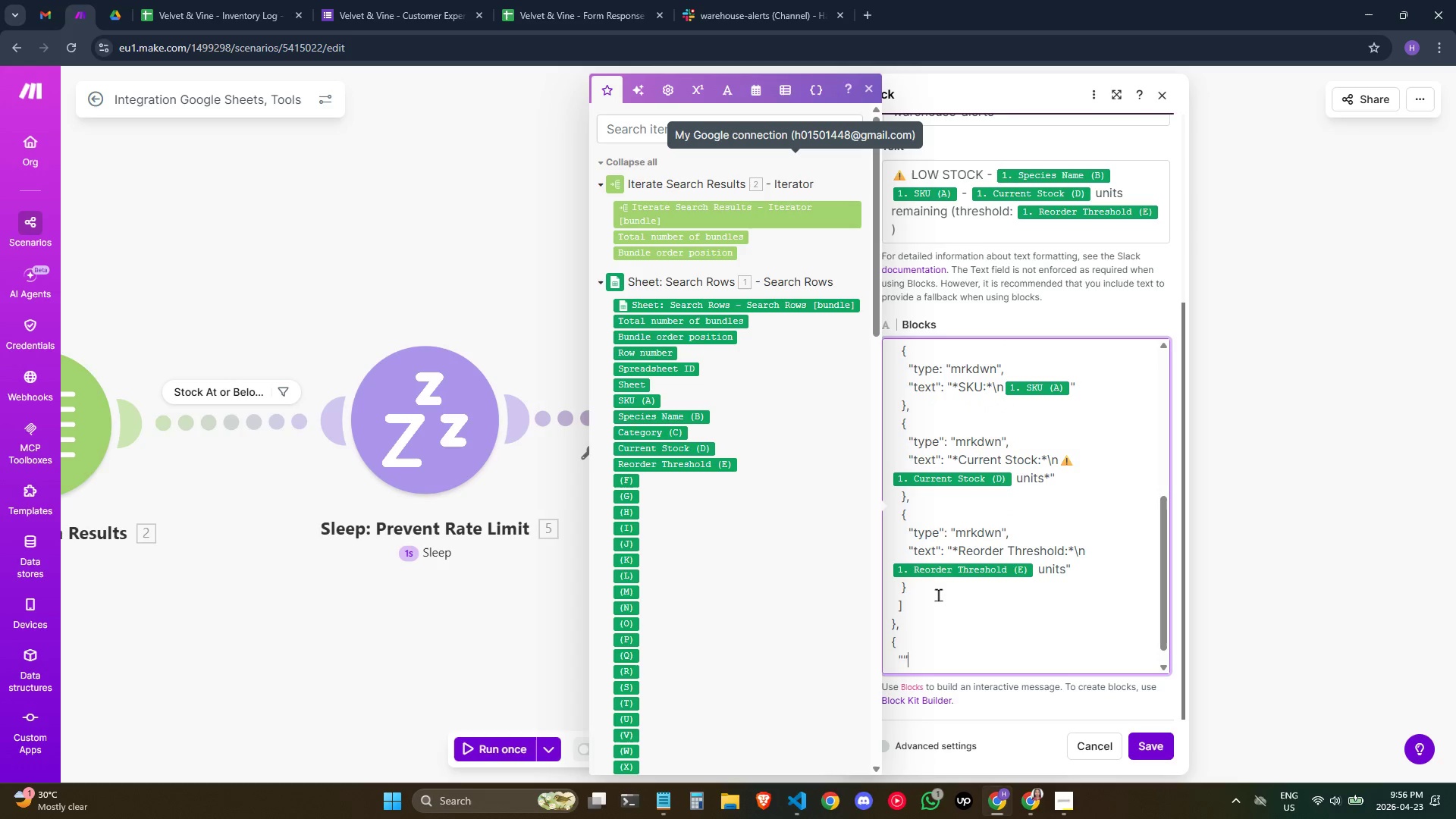 
key(ArrowLeft)
 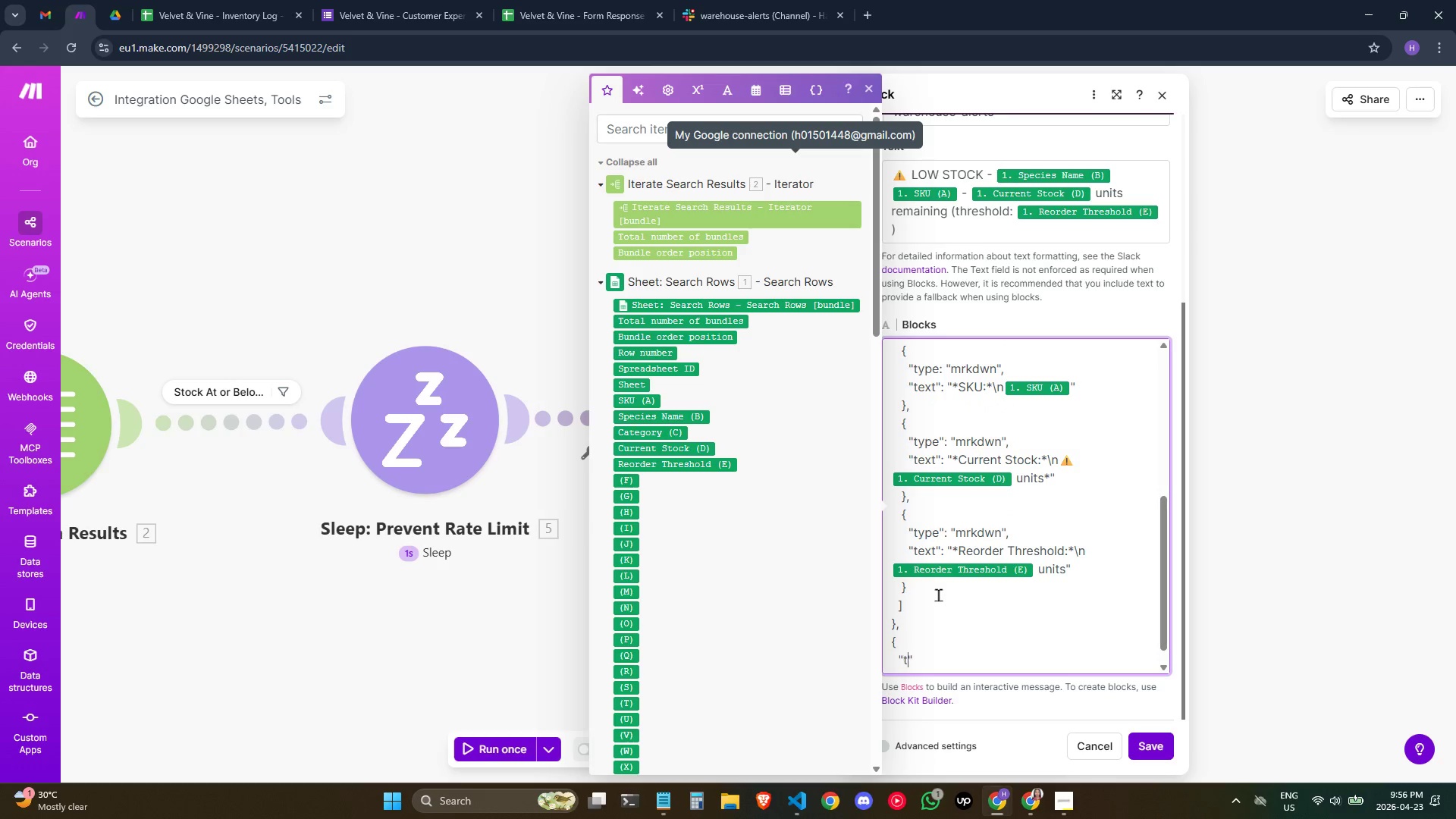 
type(type)
 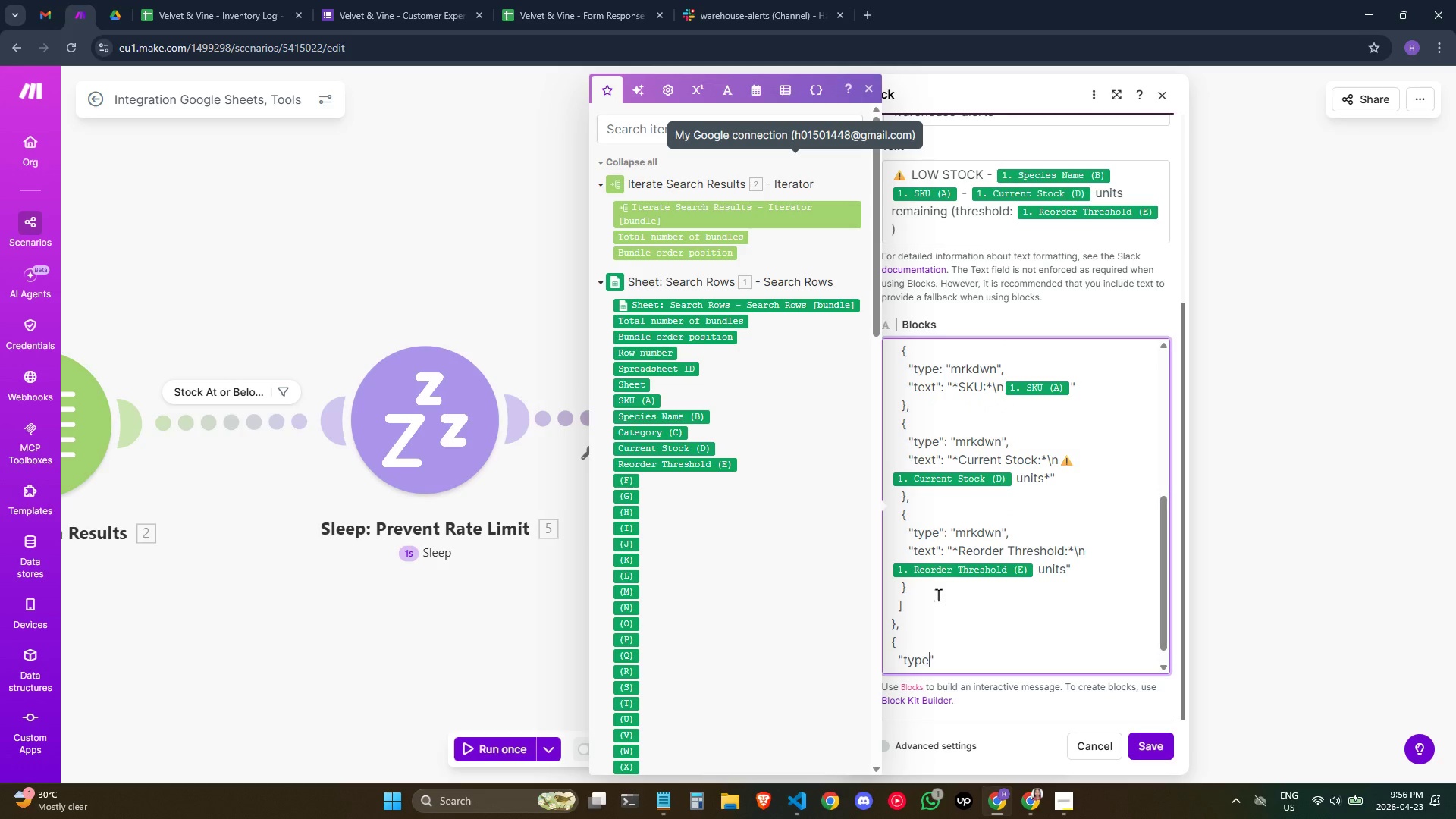 
key(ArrowRight)
 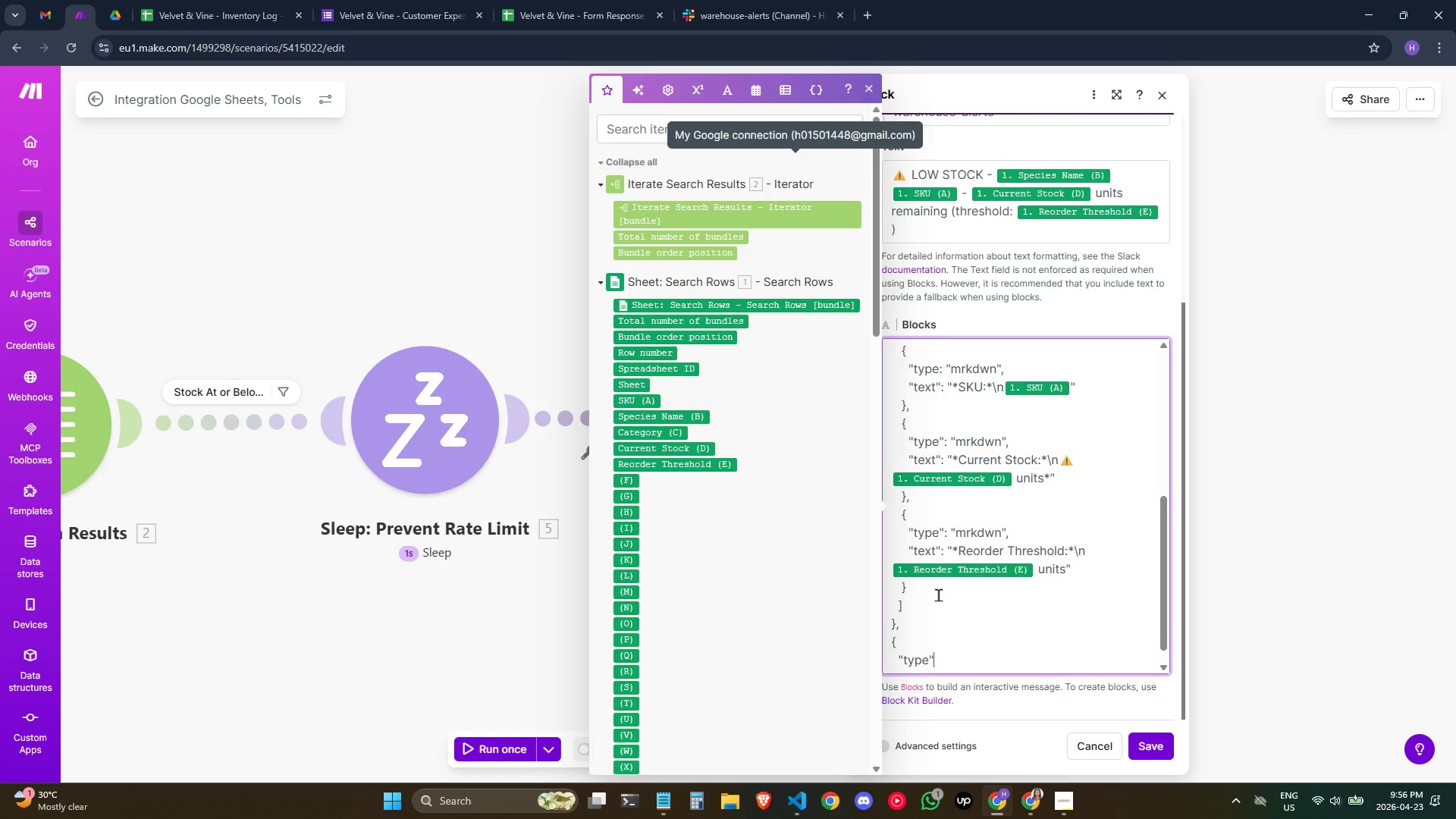 
type(: "divied)
key(Backspace)
key(Backspace)
type(der")
 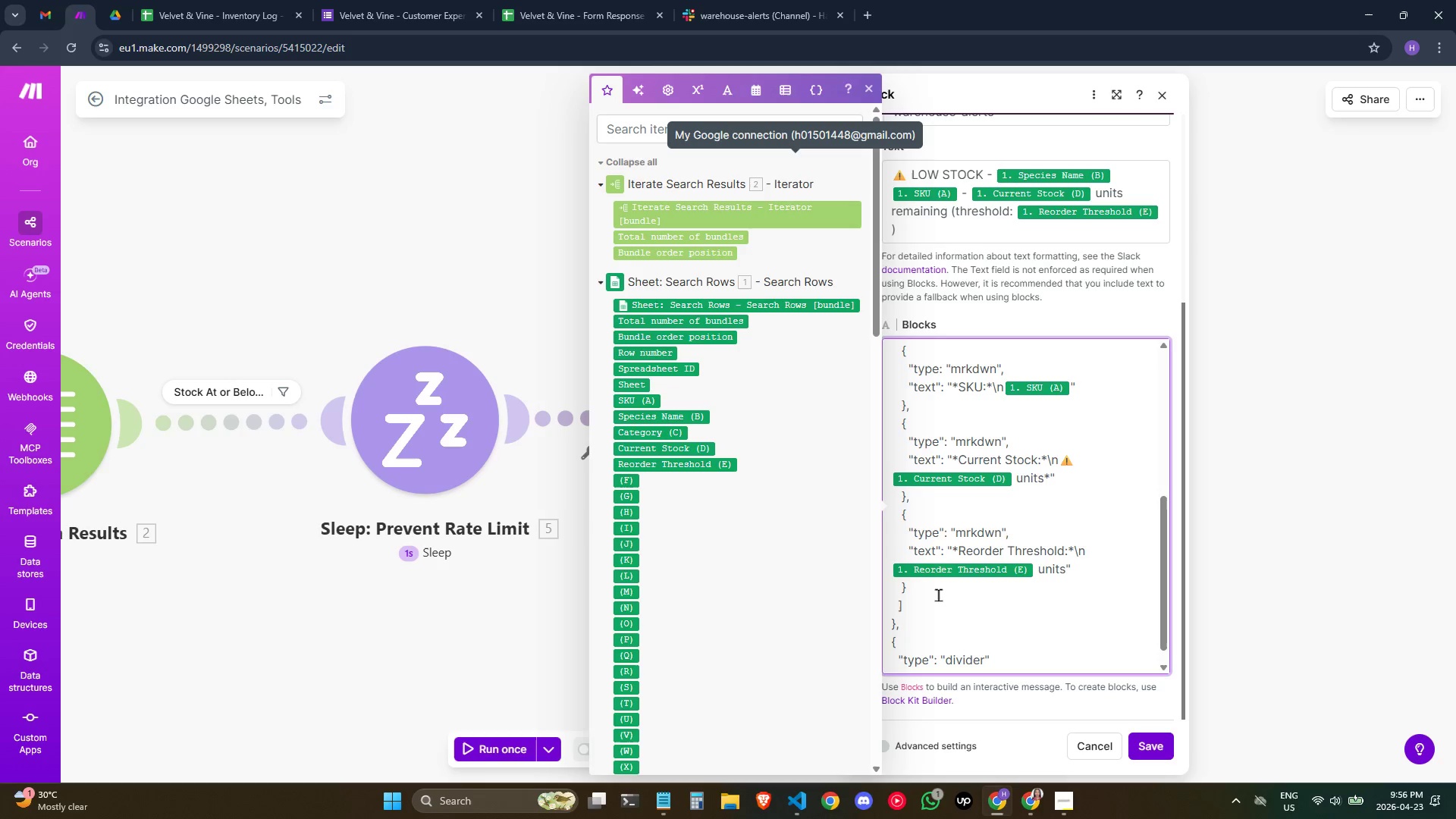 
scroll: coordinate [947, 588], scroll_direction: down, amount: 3.0
 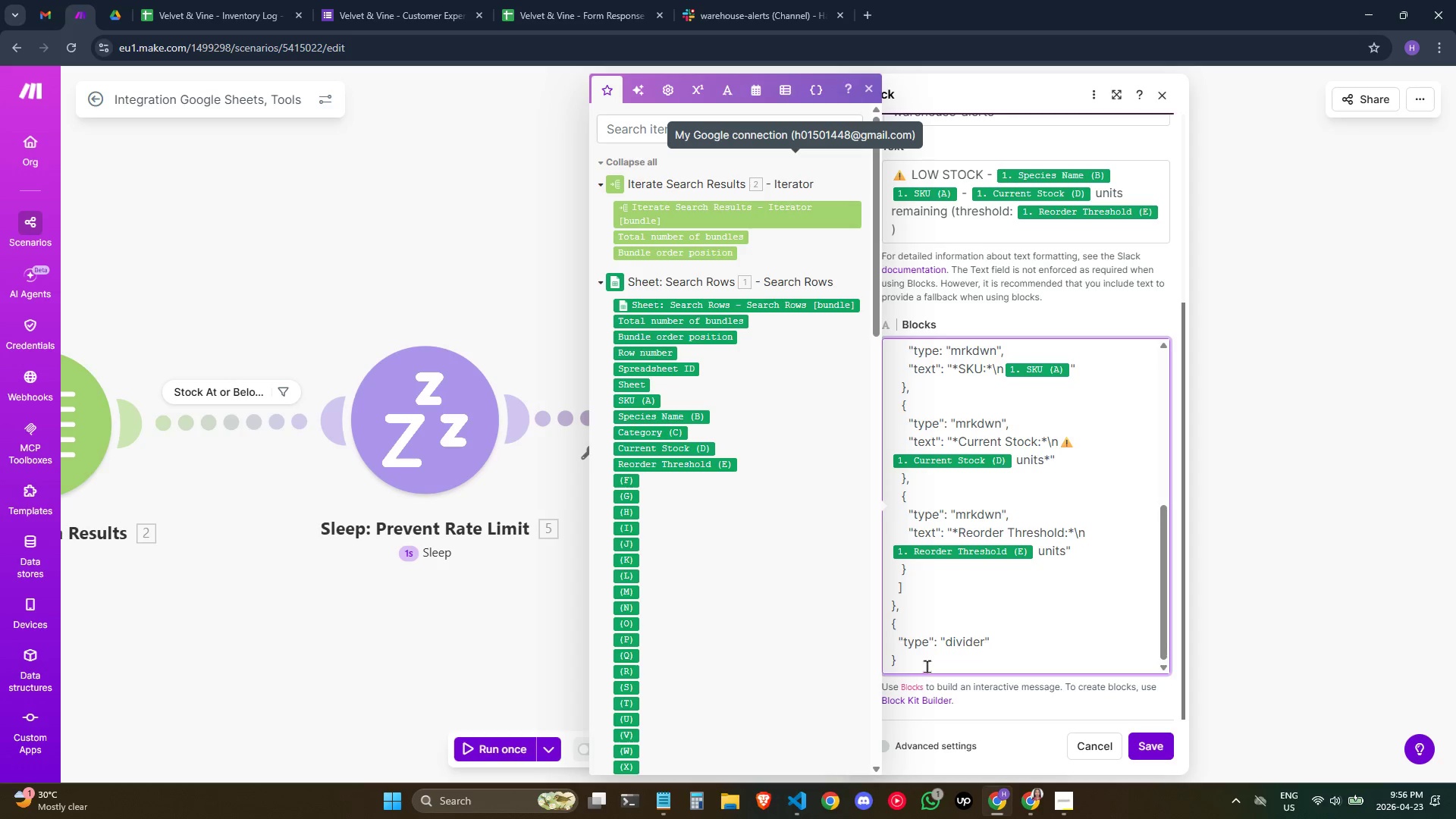 
left_click([926, 664])
 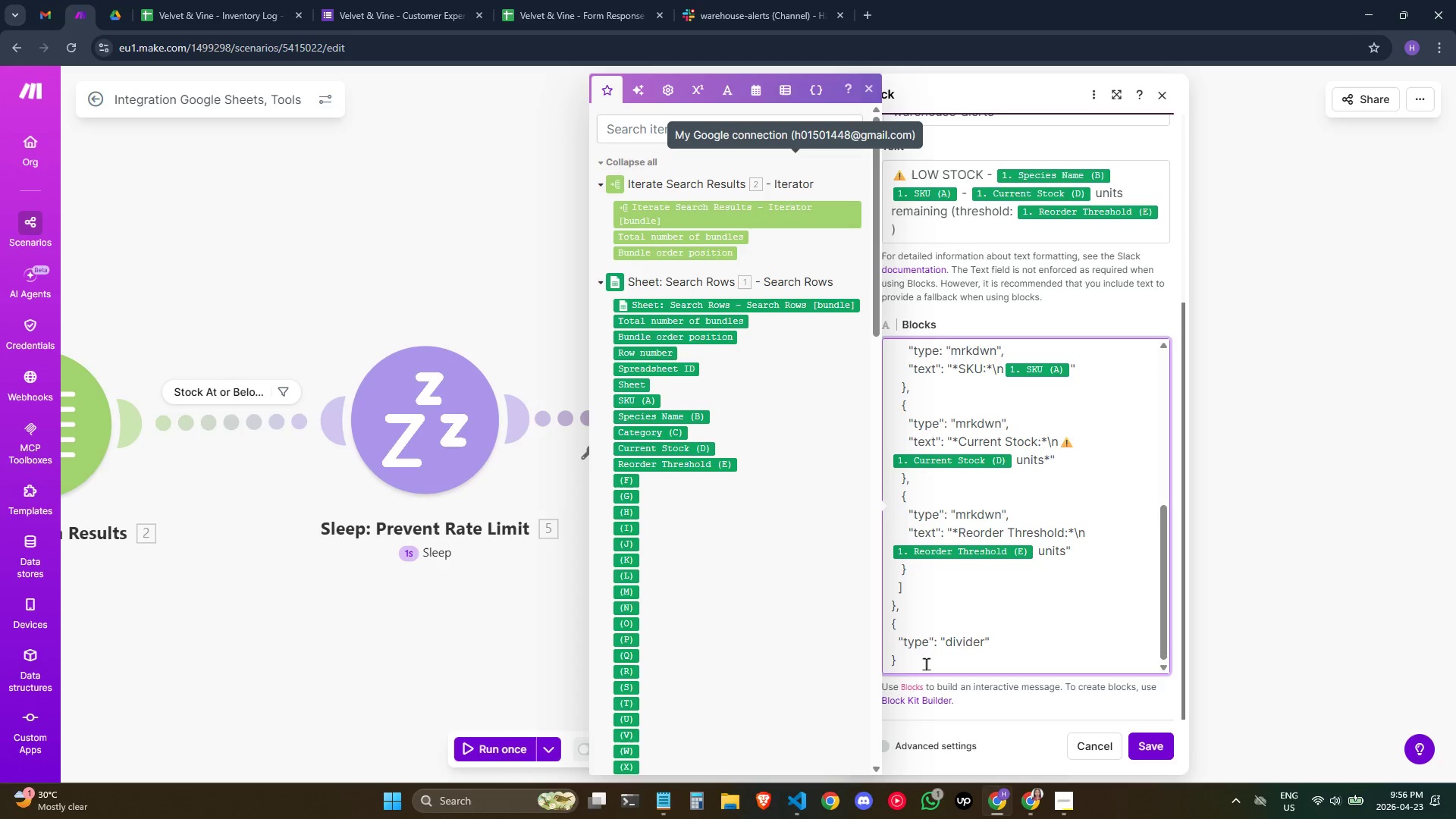 
key(Comma)
 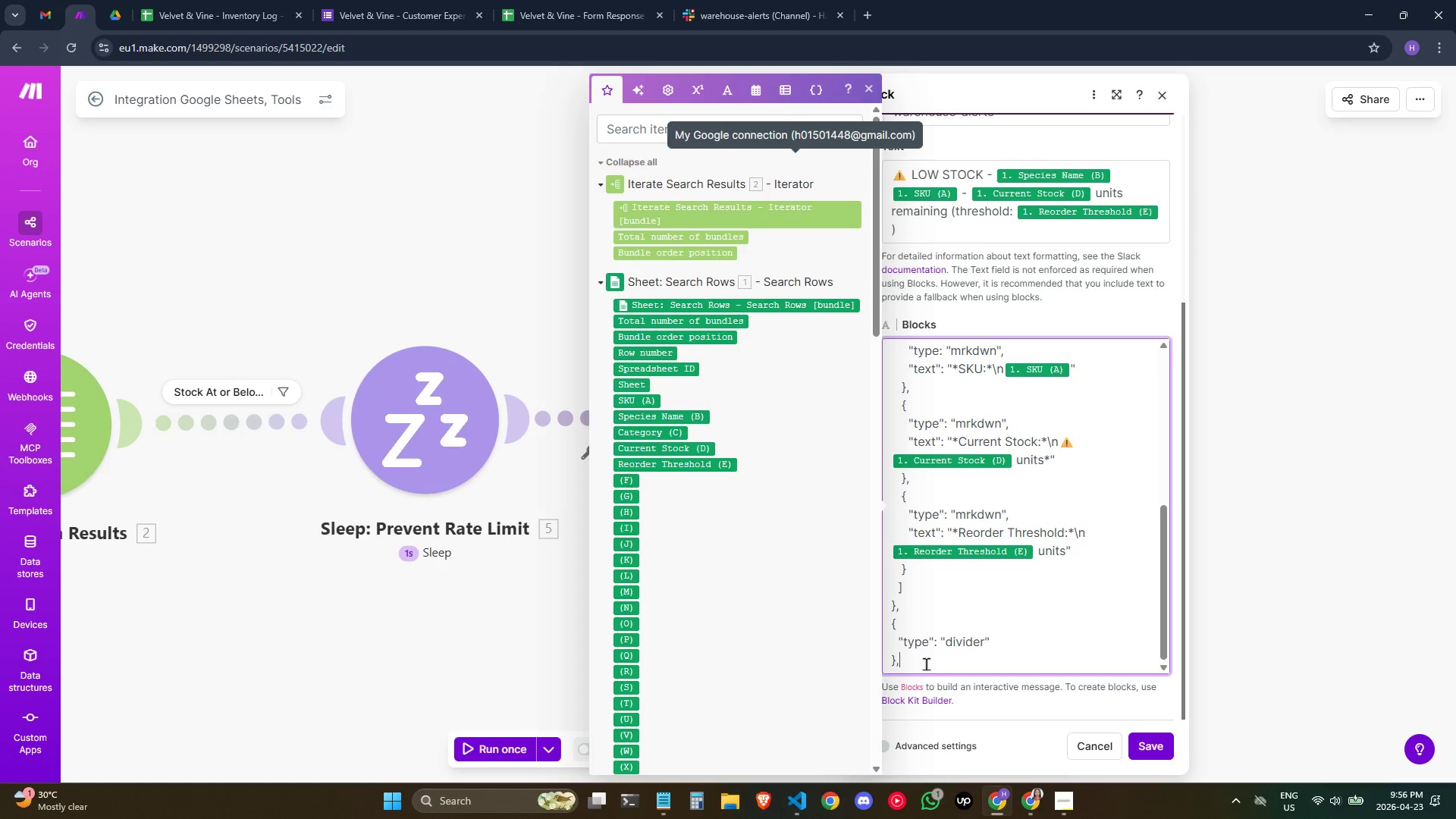 
key(Enter)
 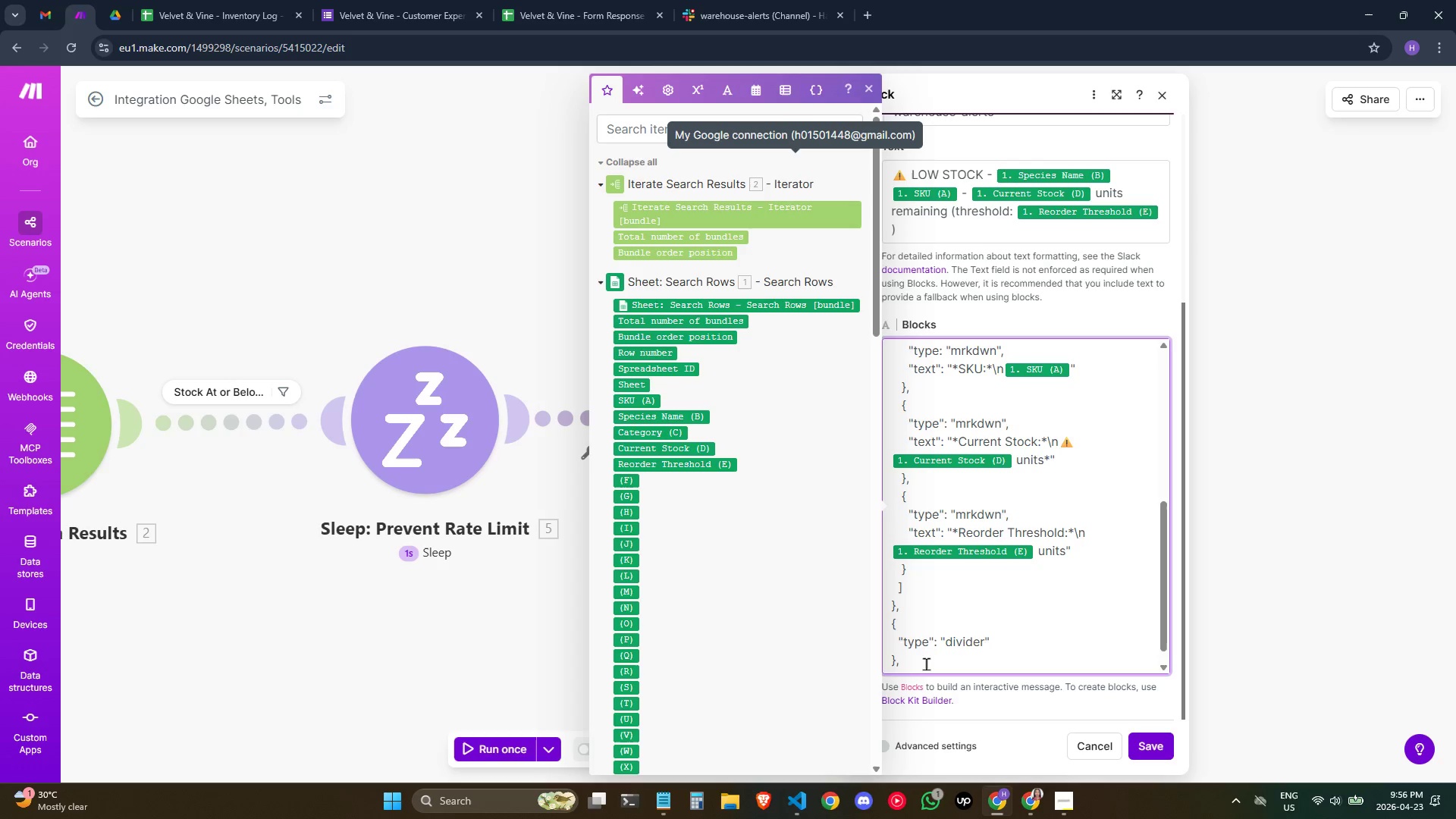 
key(Shift+BracketLeft)
 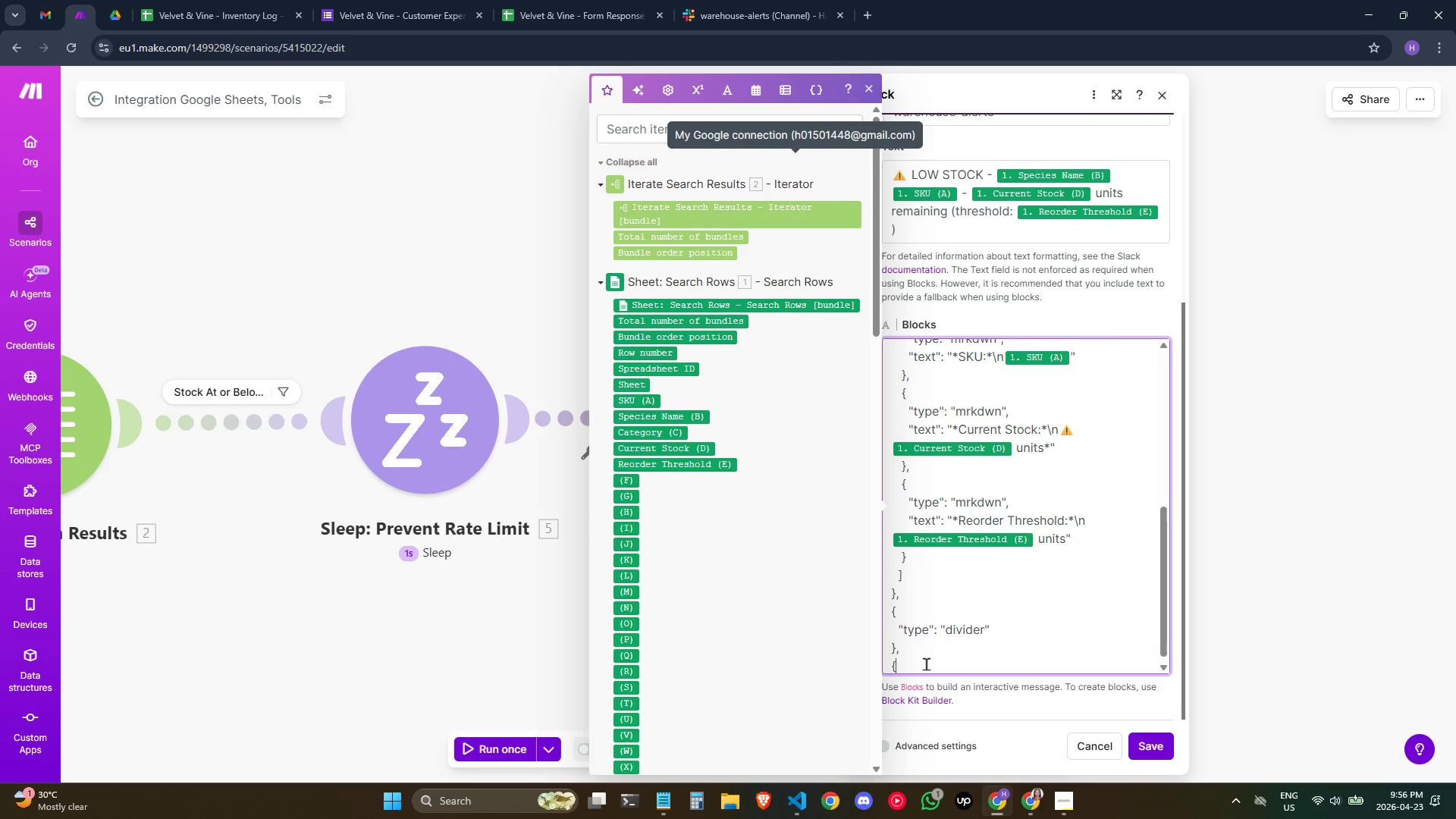 
key(Shift+BracketRight)
 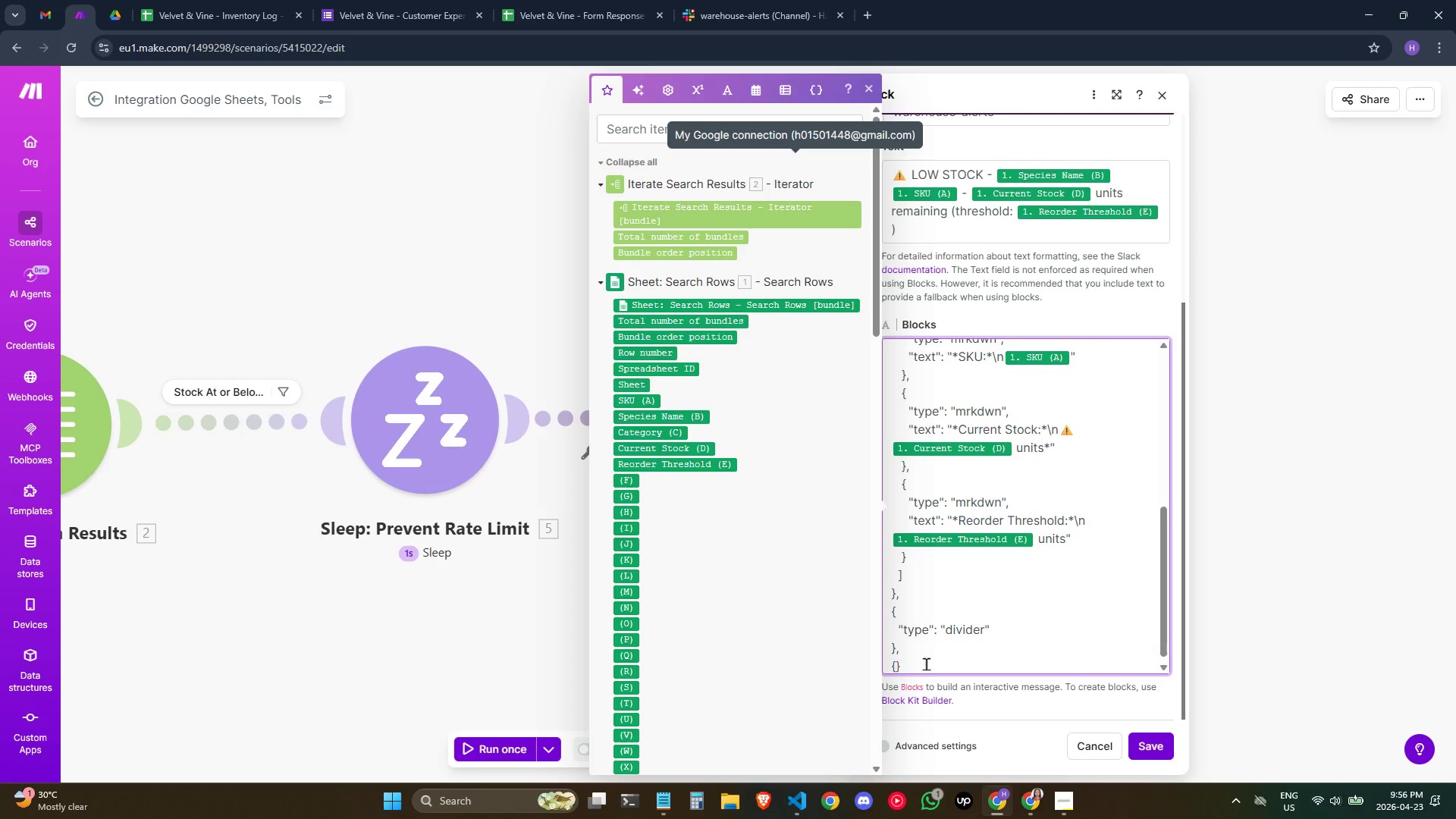 
key(ArrowLeft)
 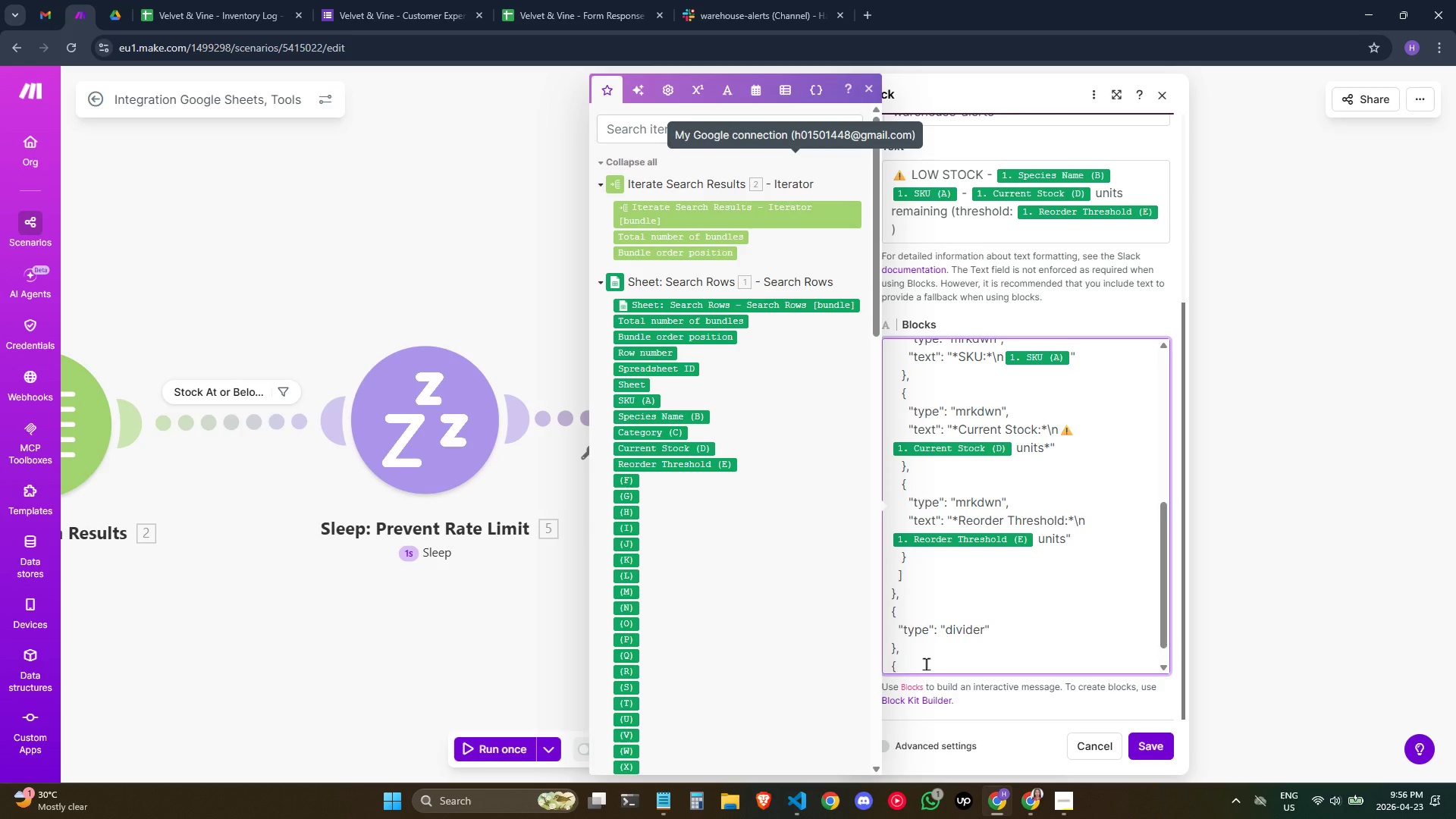 
key(Enter)
 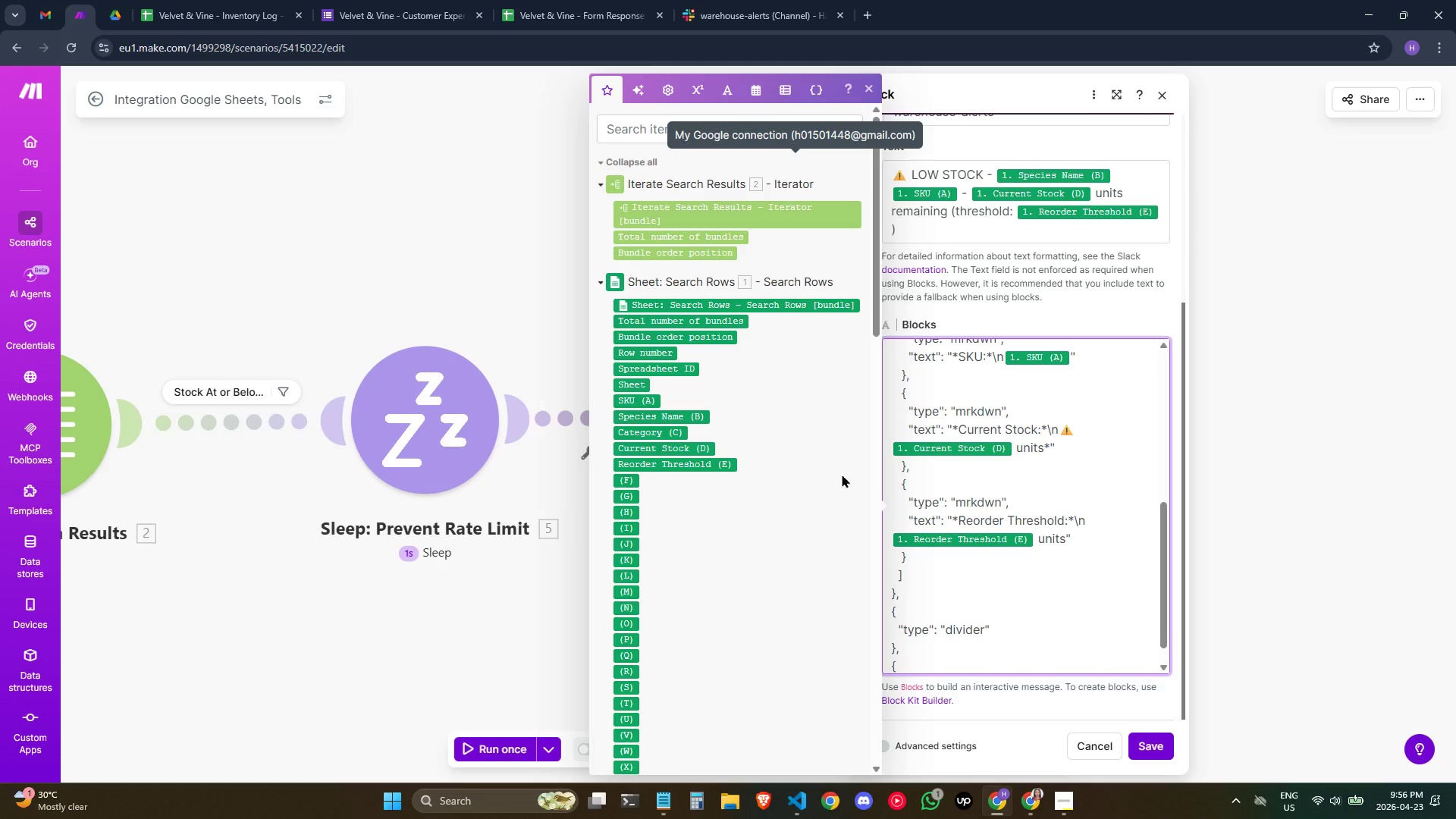 
scroll: coordinate [1094, 405], scroll_direction: down, amount: 7.0
 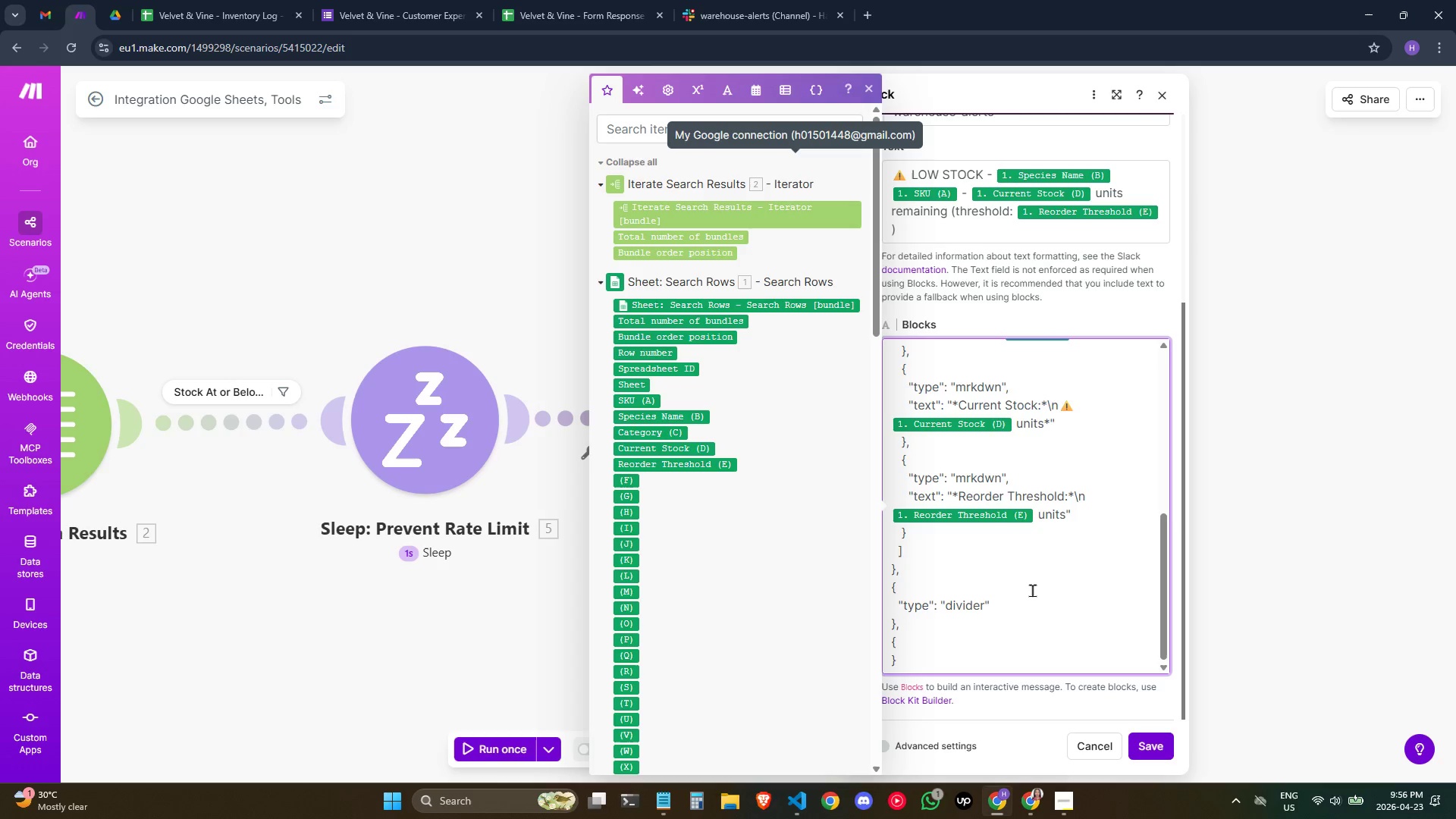 
key(ArrowLeft)
 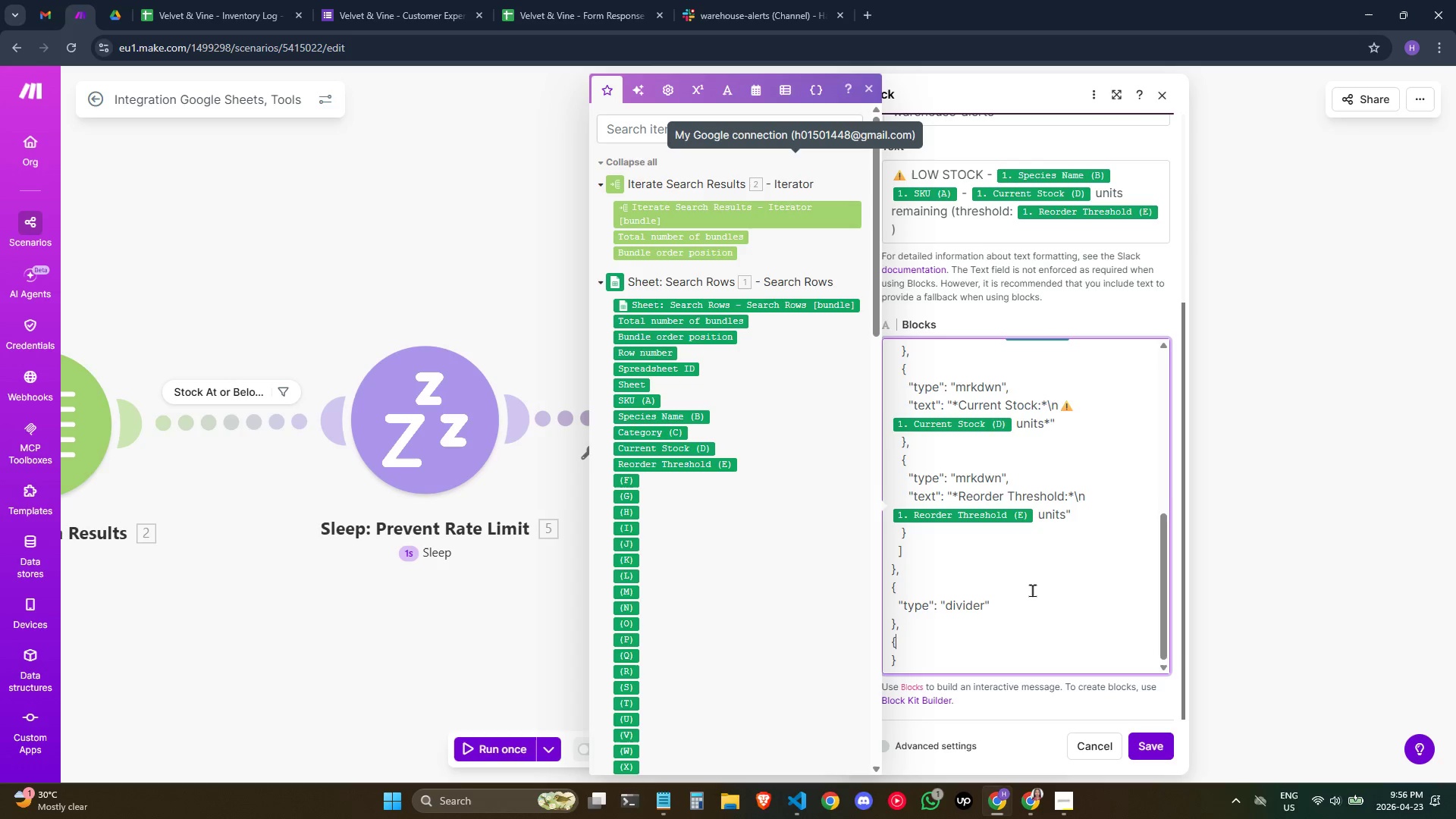 
key(Enter)
 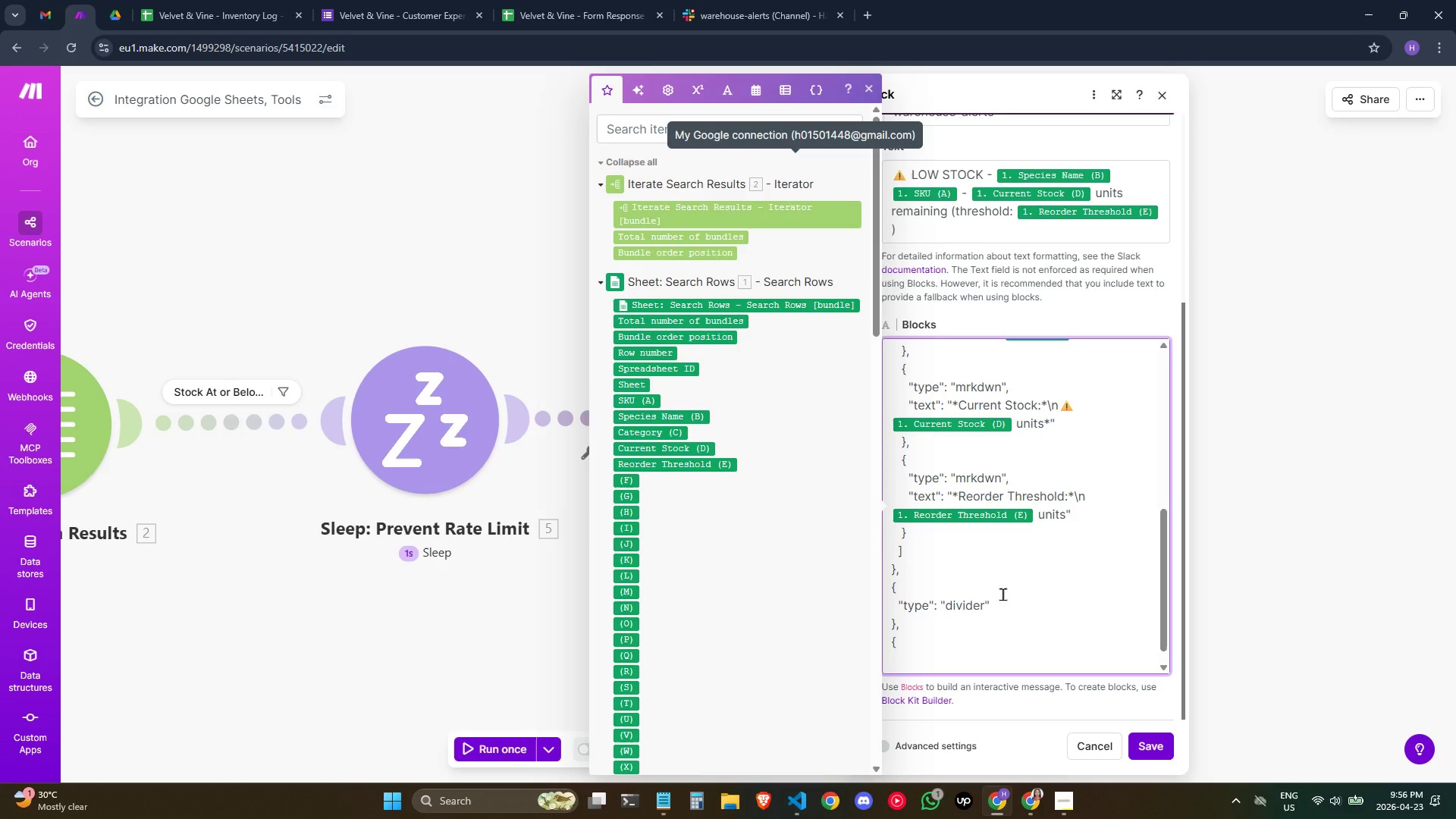 
scroll: coordinate [999, 589], scroll_direction: down, amount: 2.0
 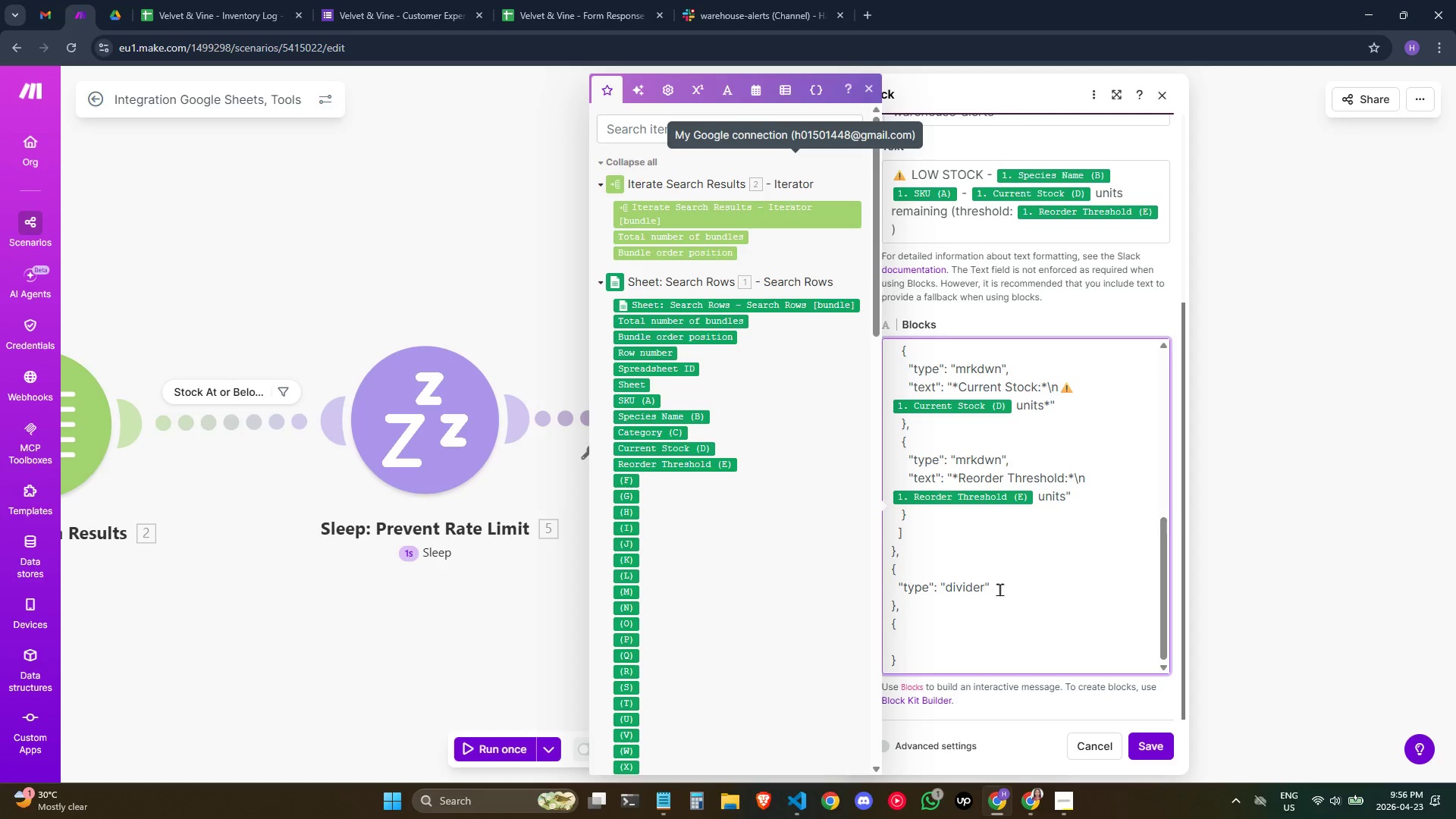 
type(  )
key(Backspace)
type("type:)
key(Backspace)
type(": "section",)
 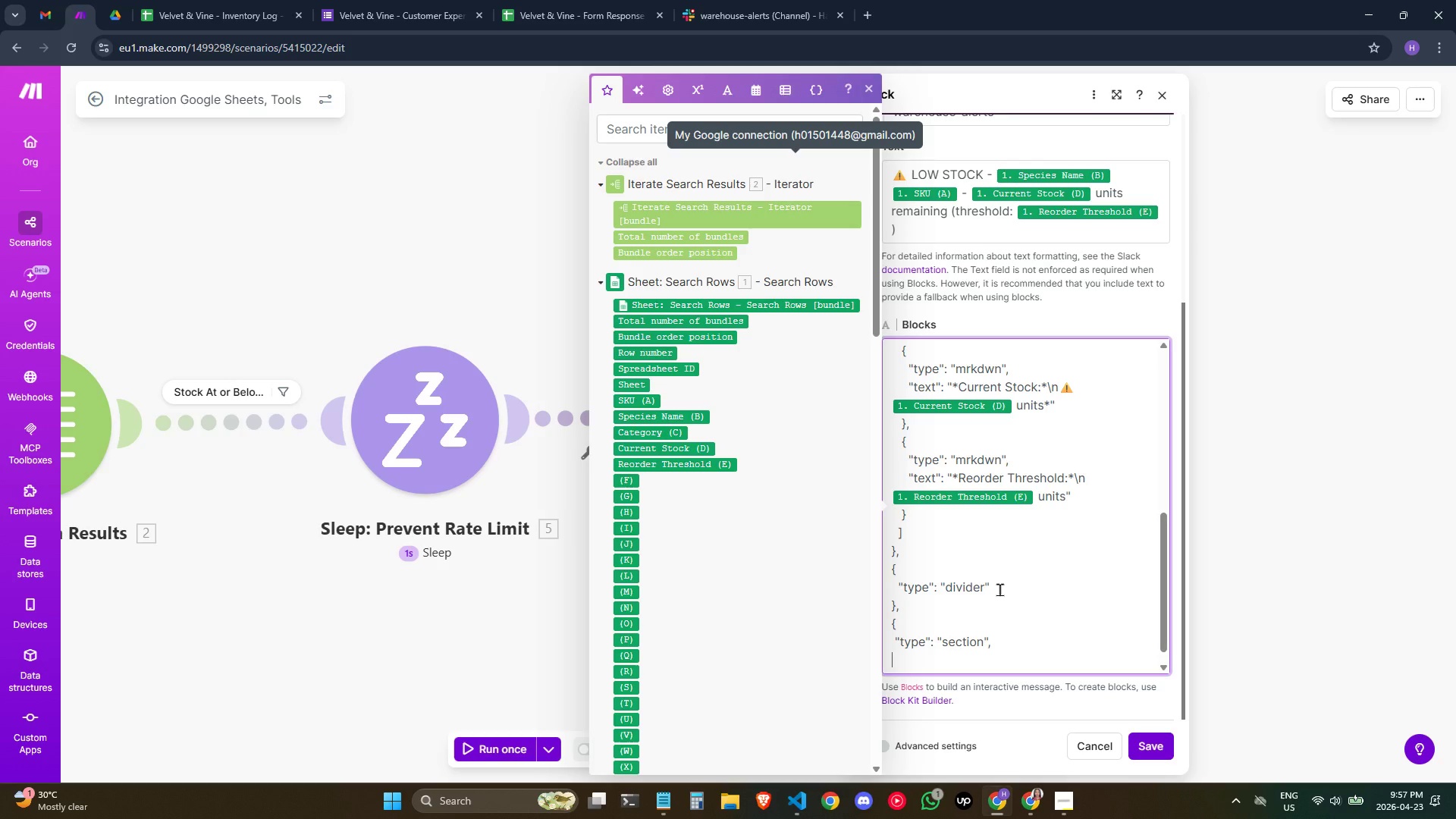 
 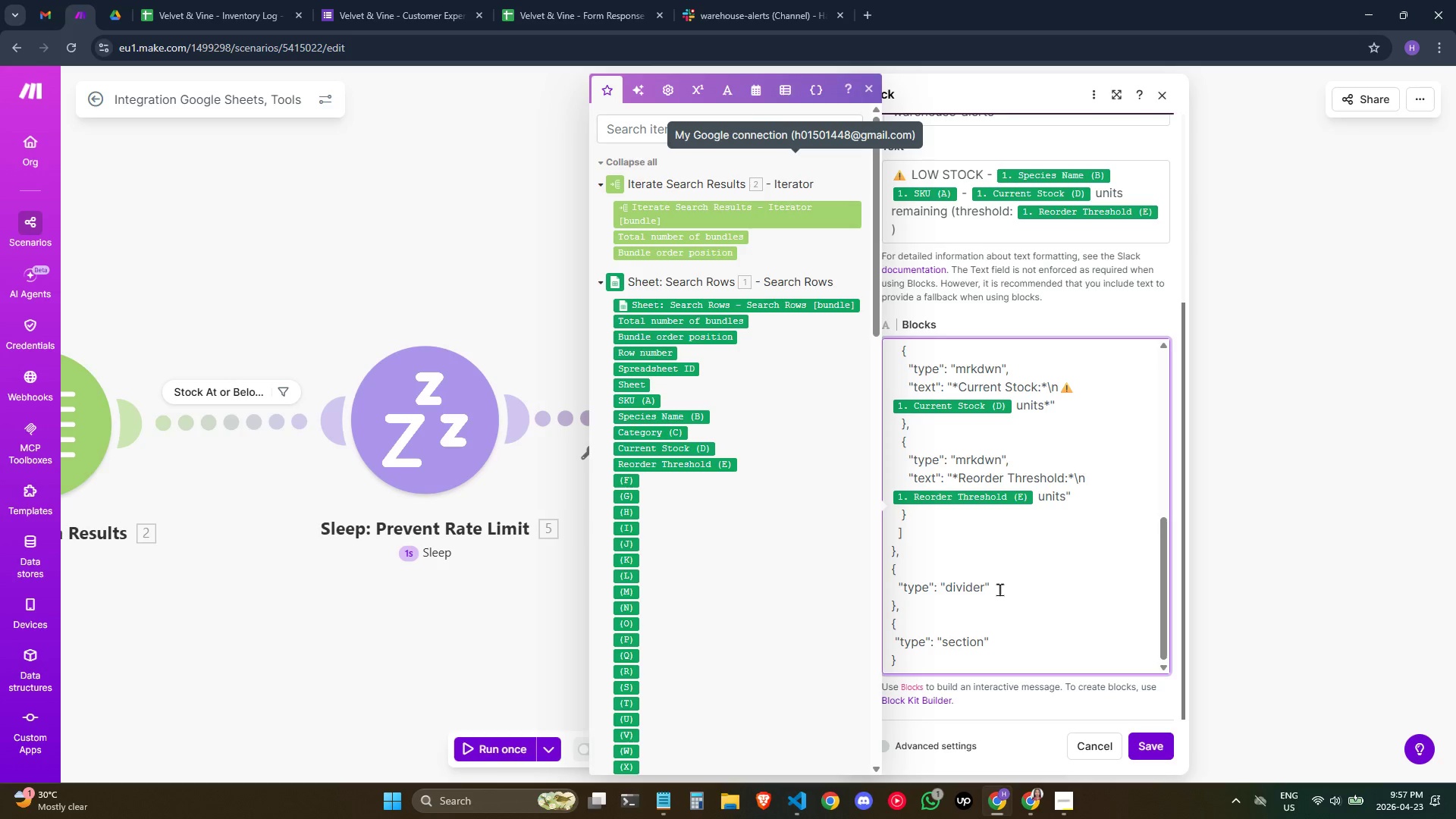 
key(Enter)
 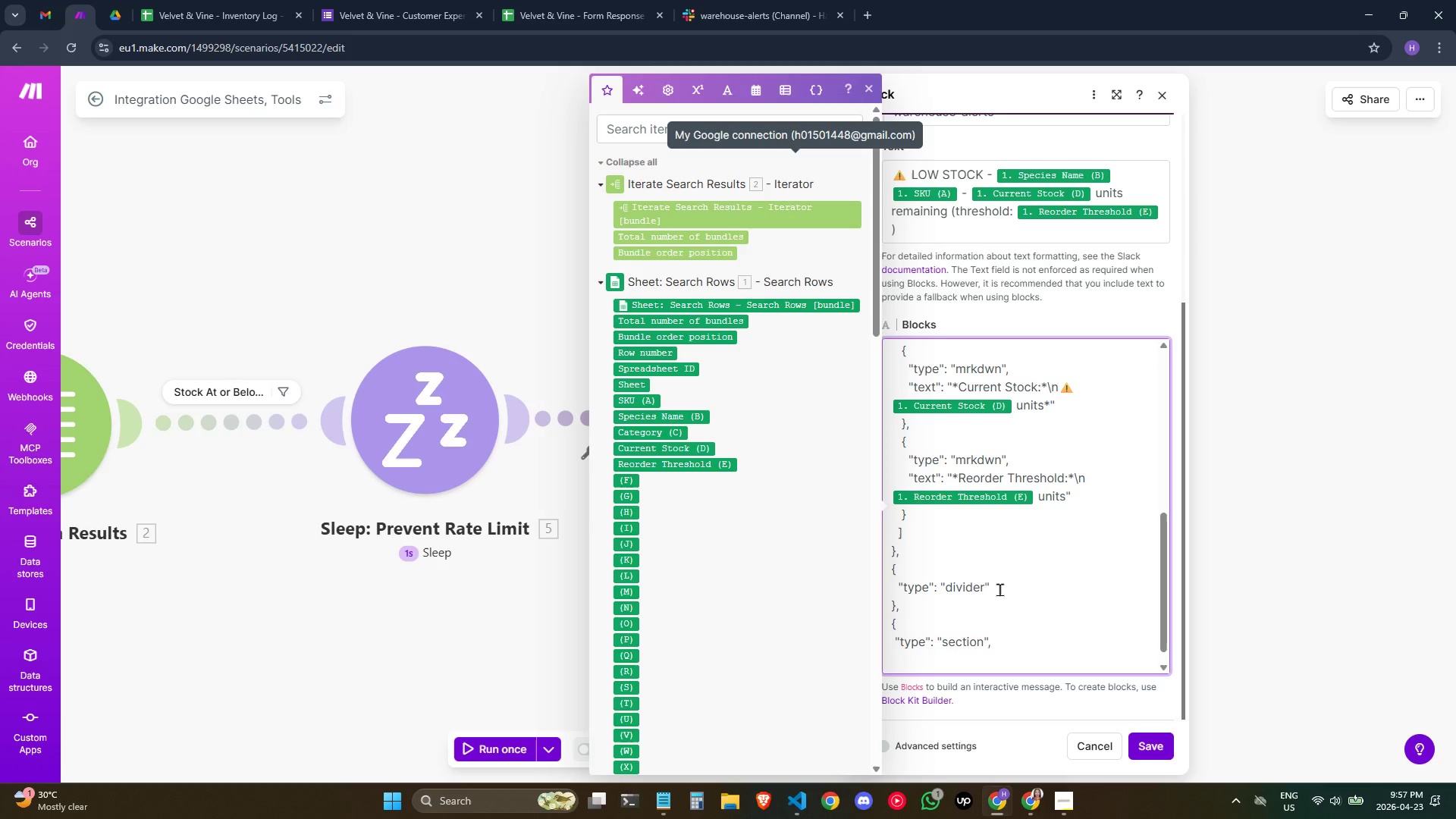 
type( "text": {)
 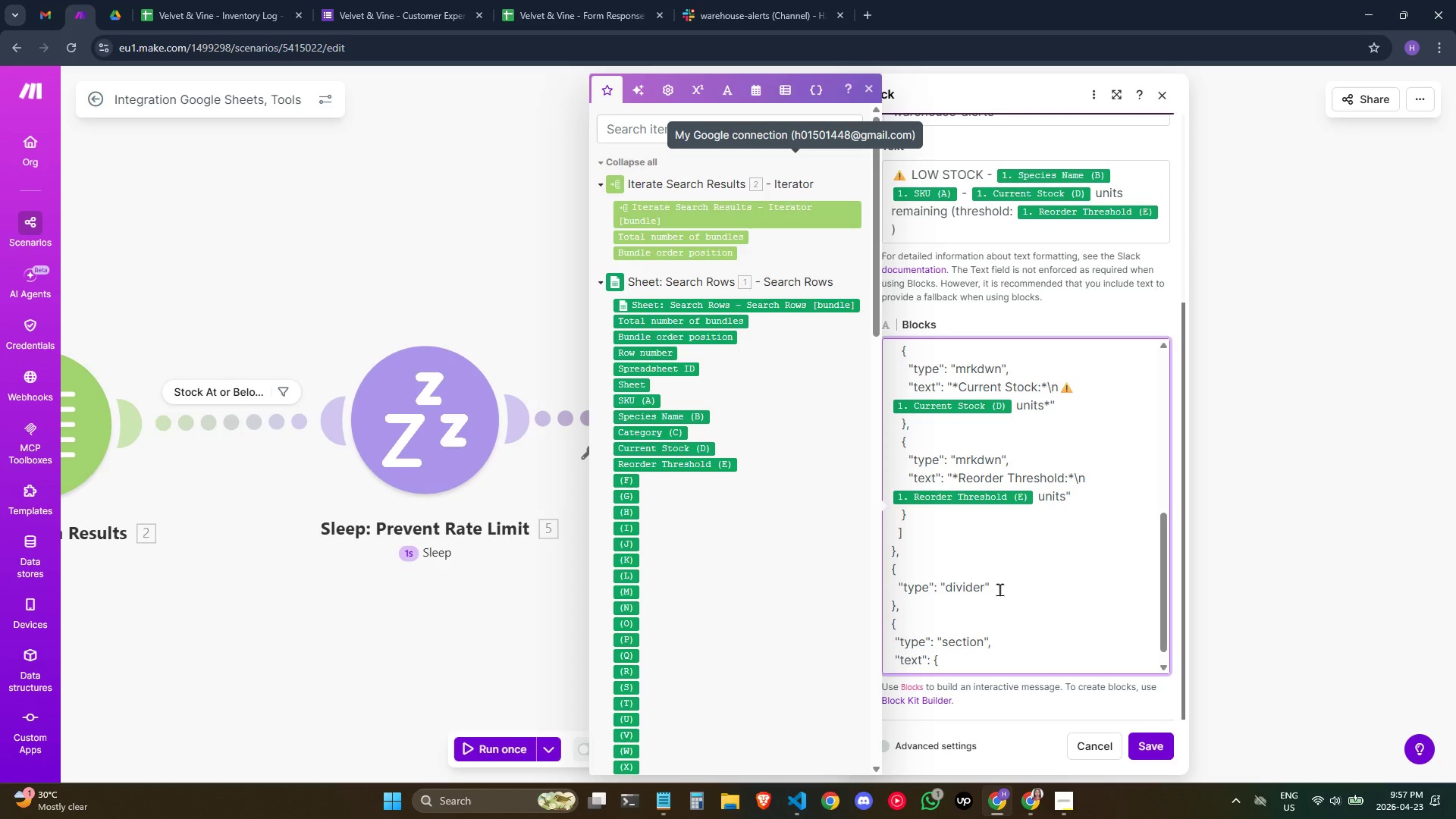 
key(Enter)
 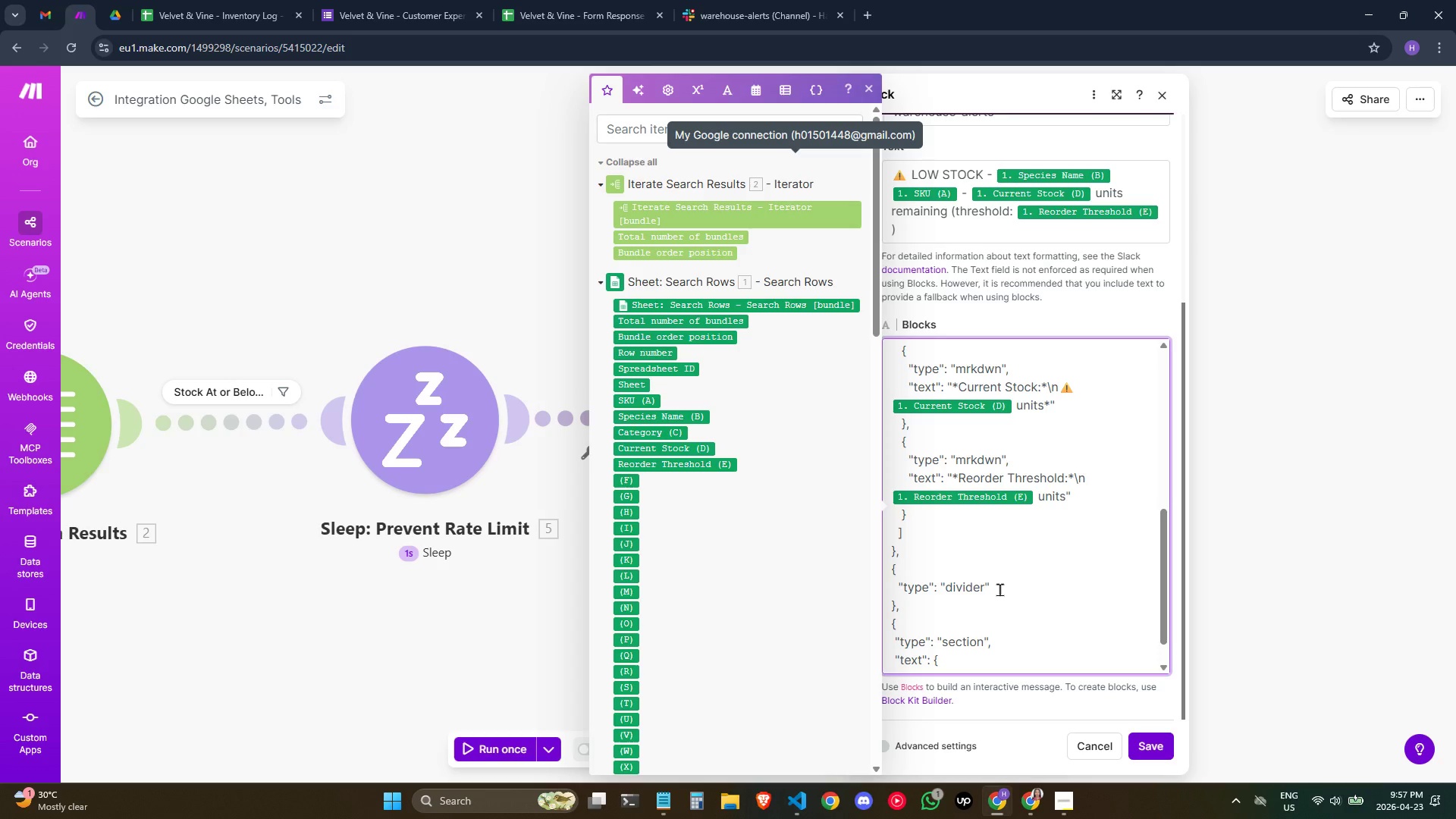 
scroll: coordinate [999, 589], scroll_direction: down, amount: 3.0
 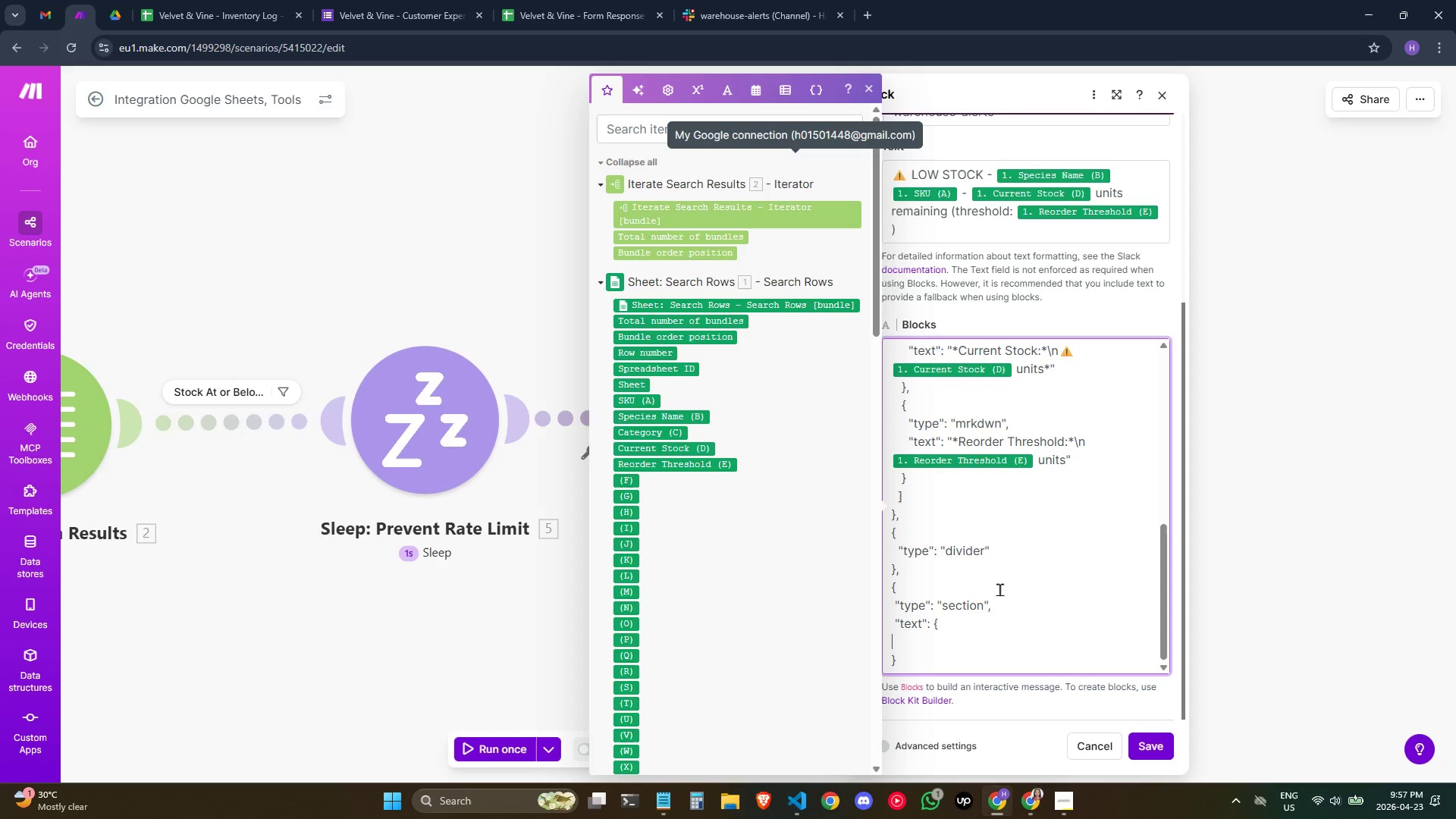 
key(Shift+ShiftLeft)
 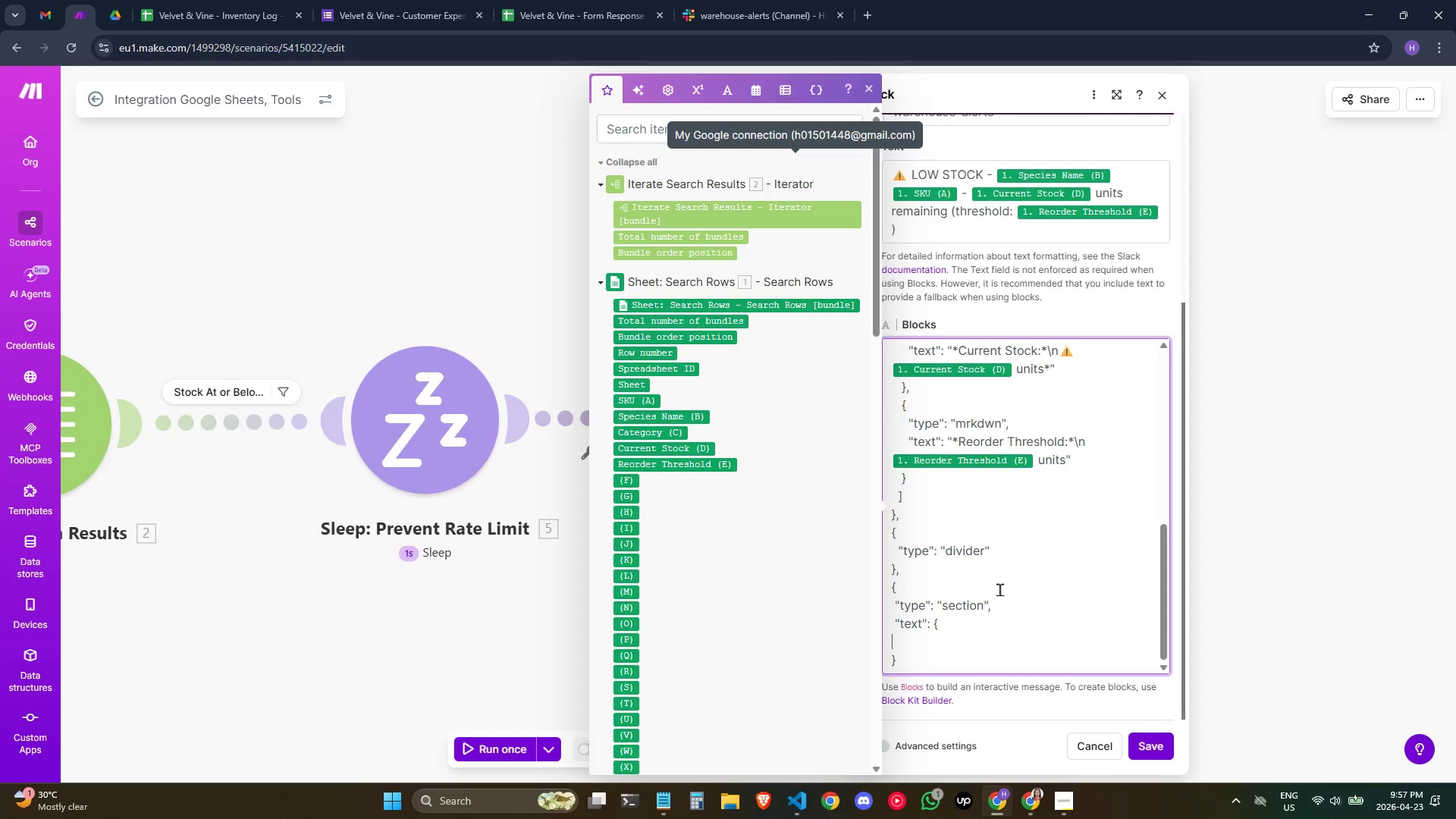 
key(Shift+BracketRight)
 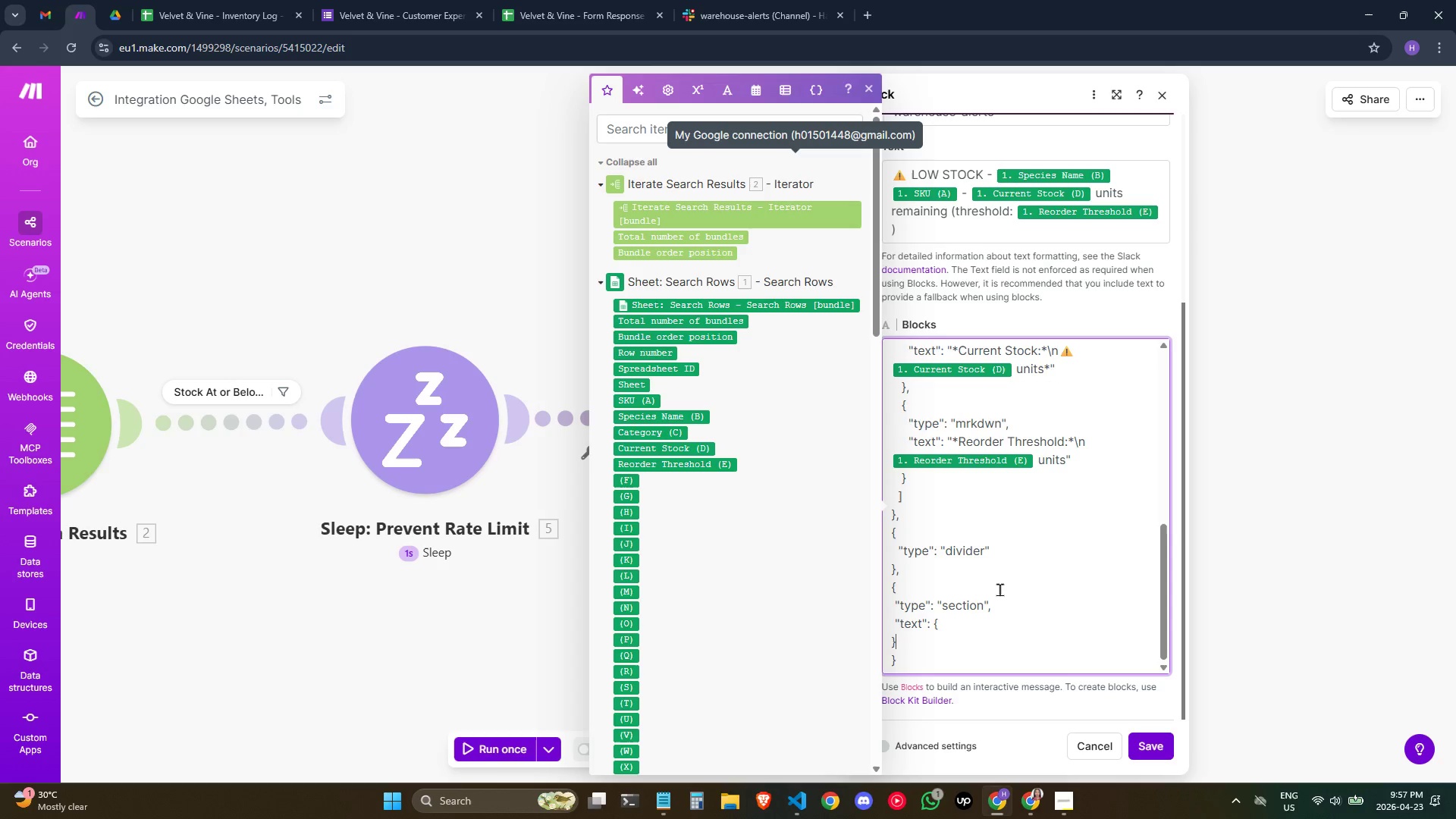 
key(ArrowLeft)
 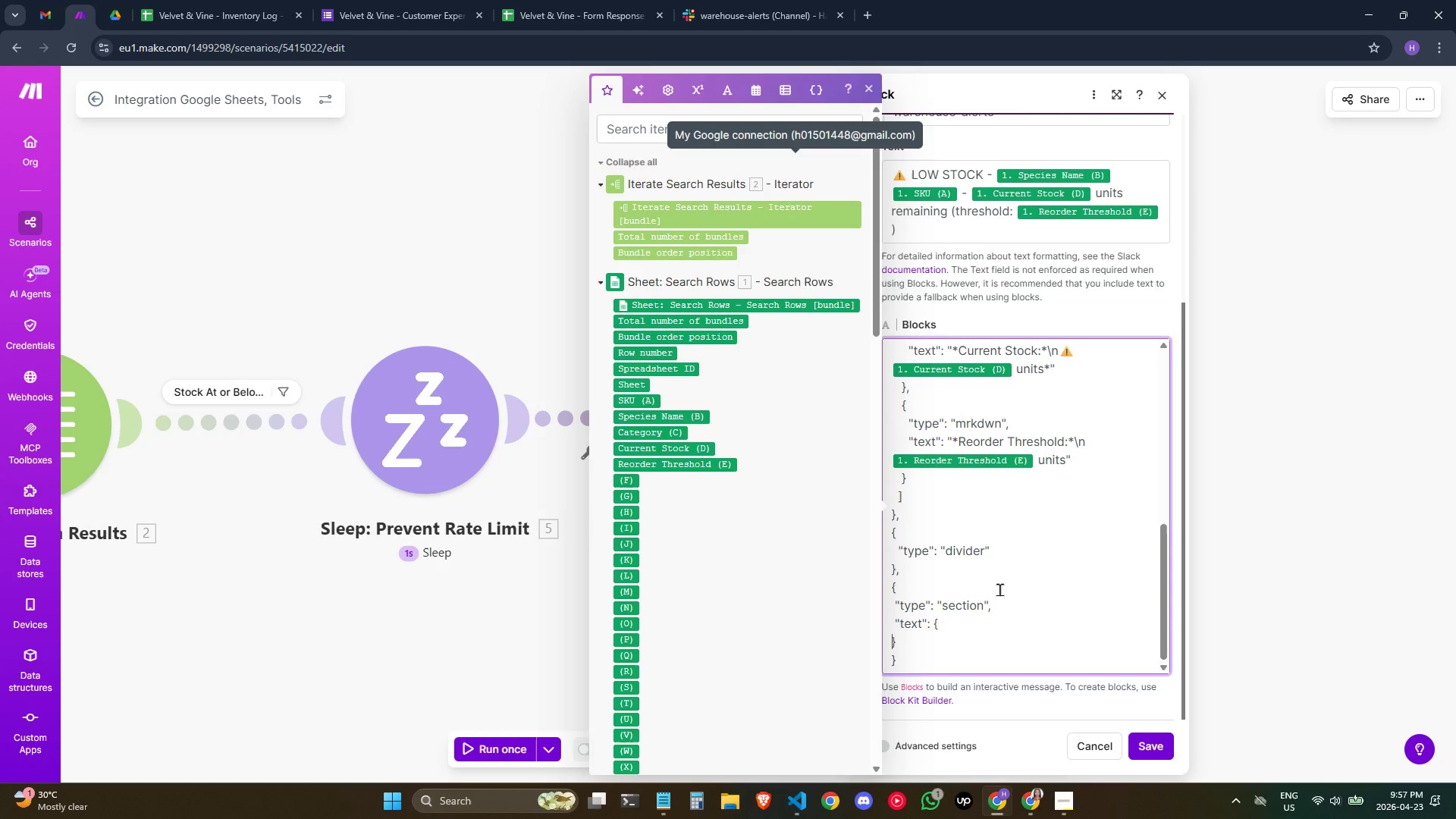 
key(Space)
 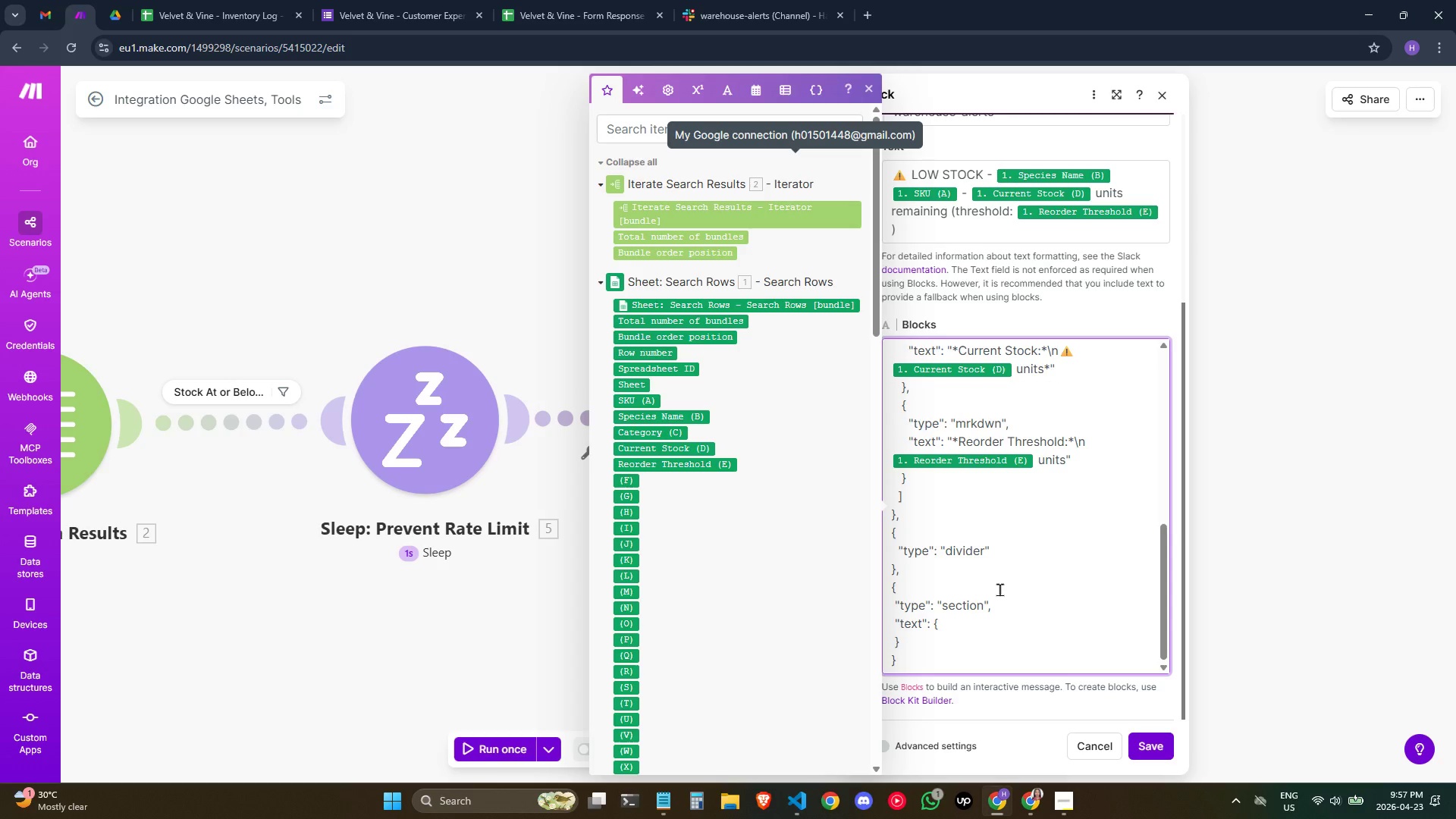 
key(ArrowLeft)
 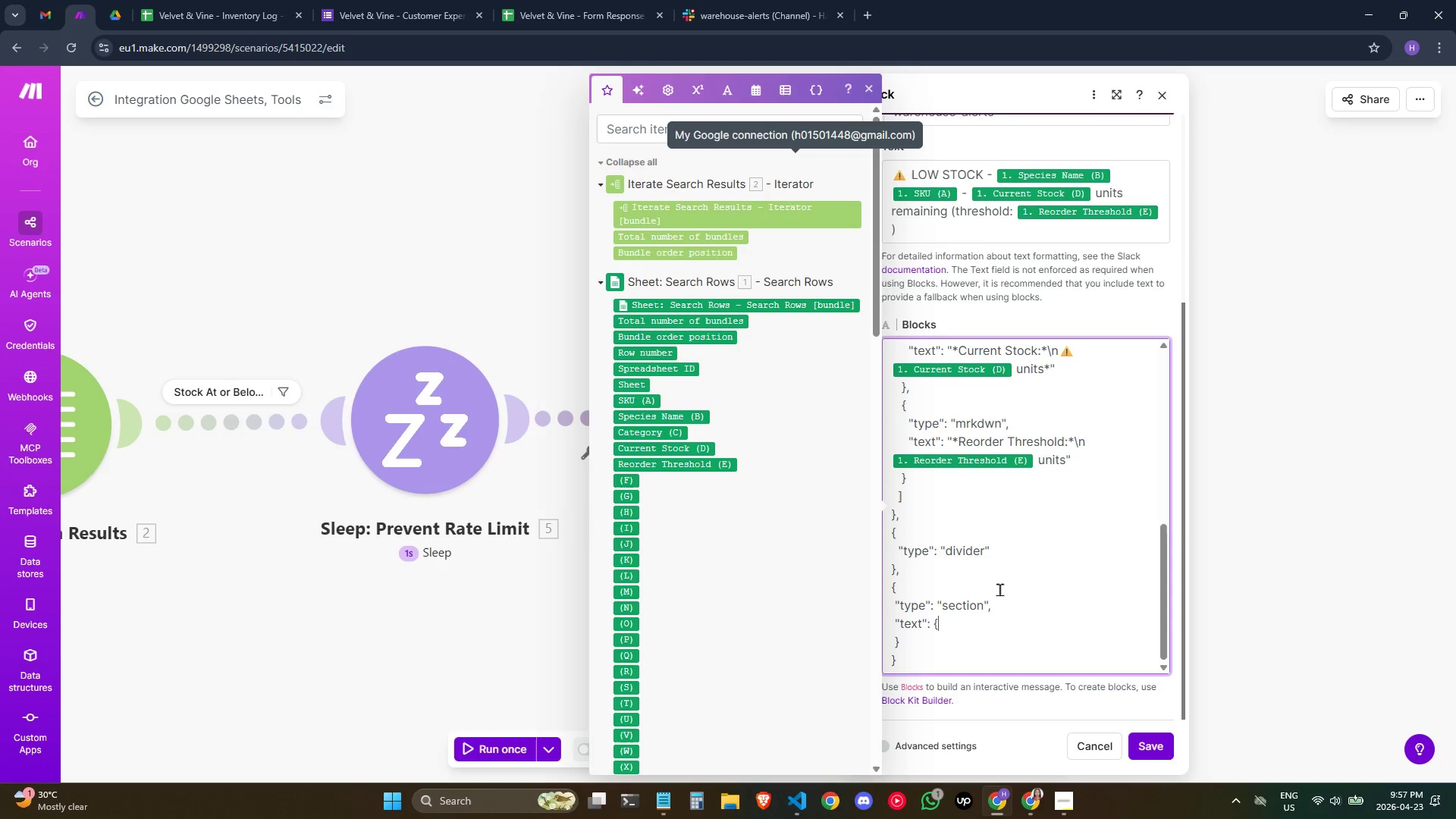 
key(ArrowLeft)
 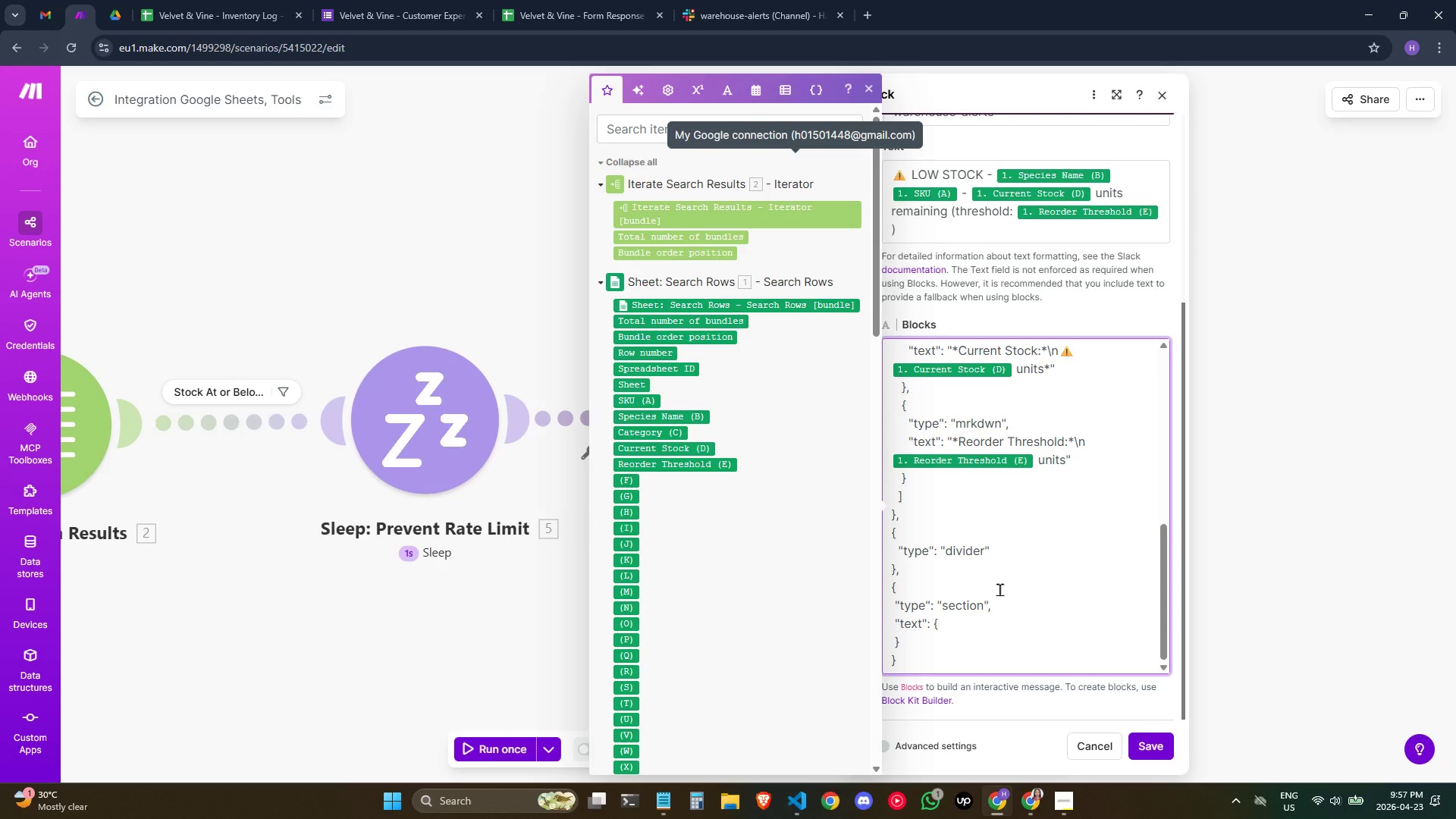 
key(Enter)
 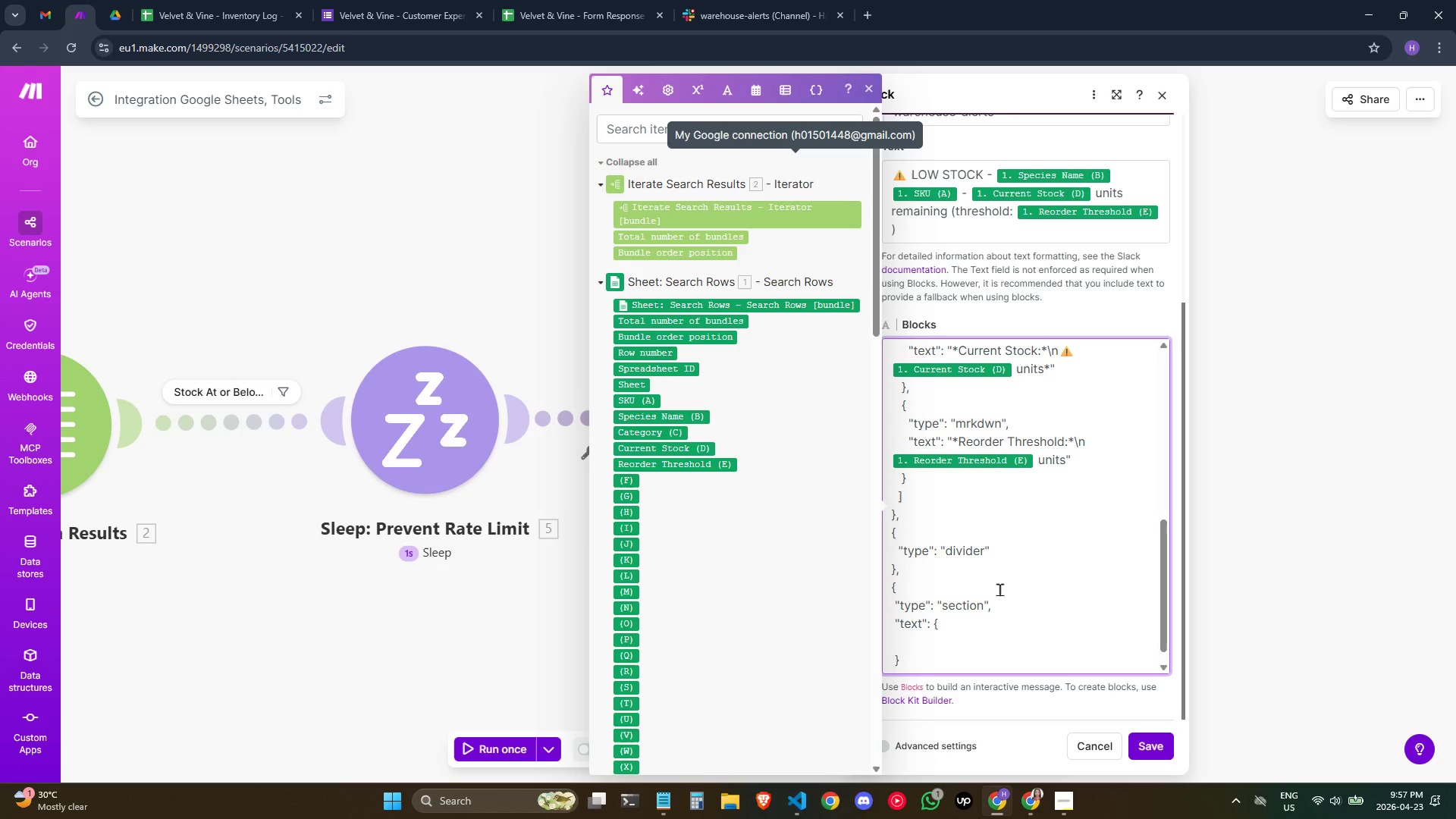 
type(    "typp)
key(Backspace)
type(e": "mrkdwn",)
 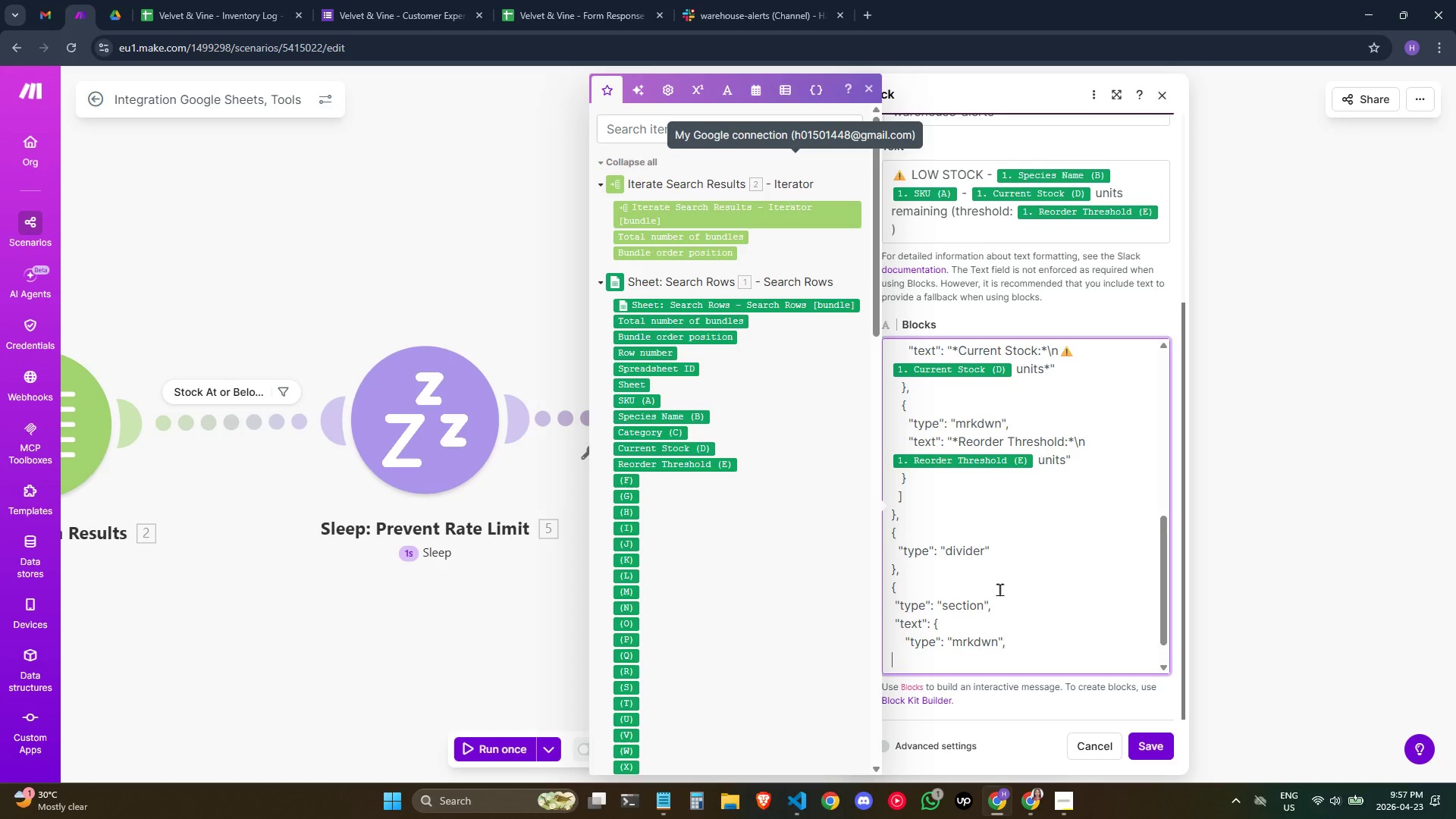 
key(Enter)
 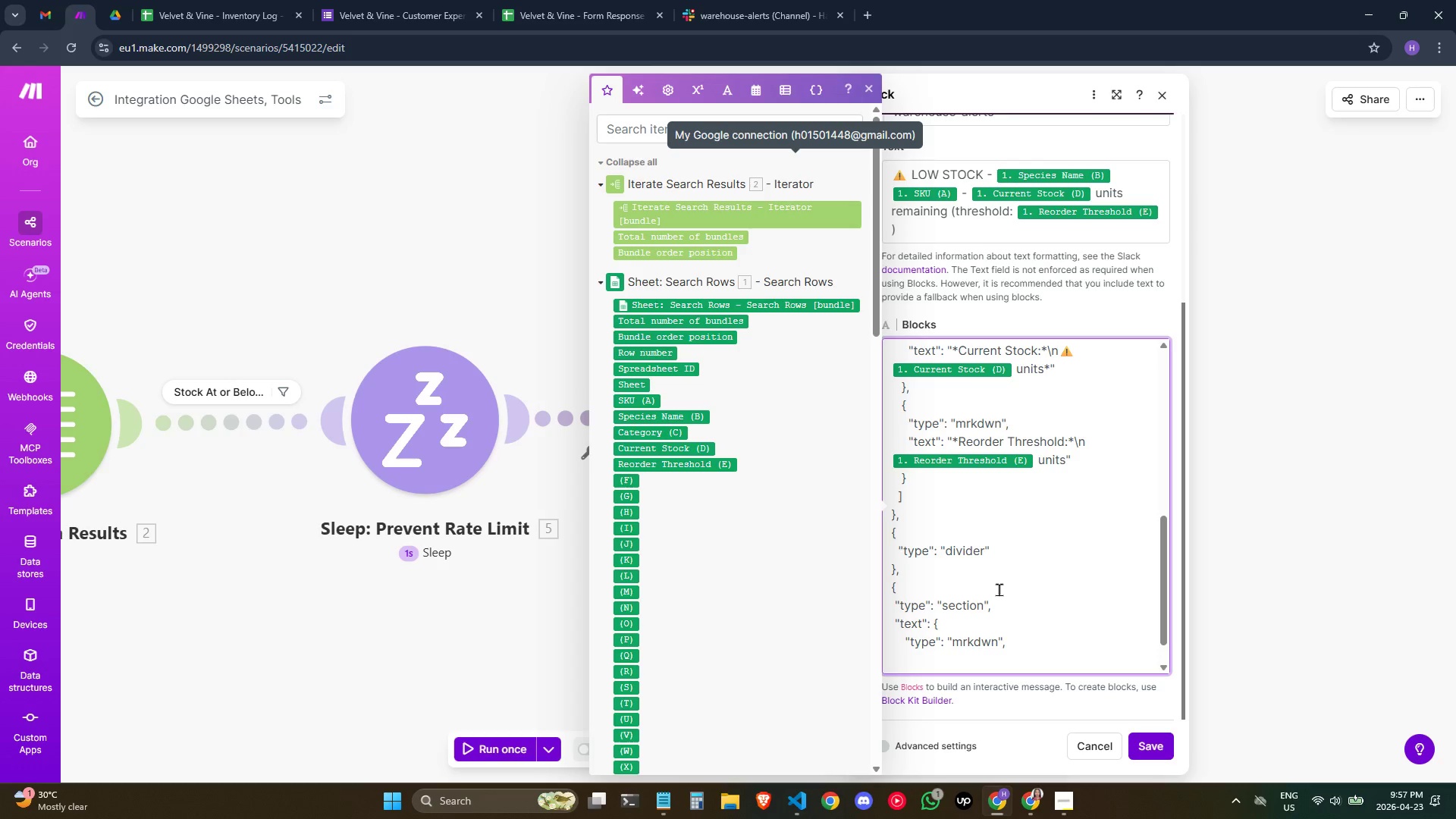 
key(Space)
 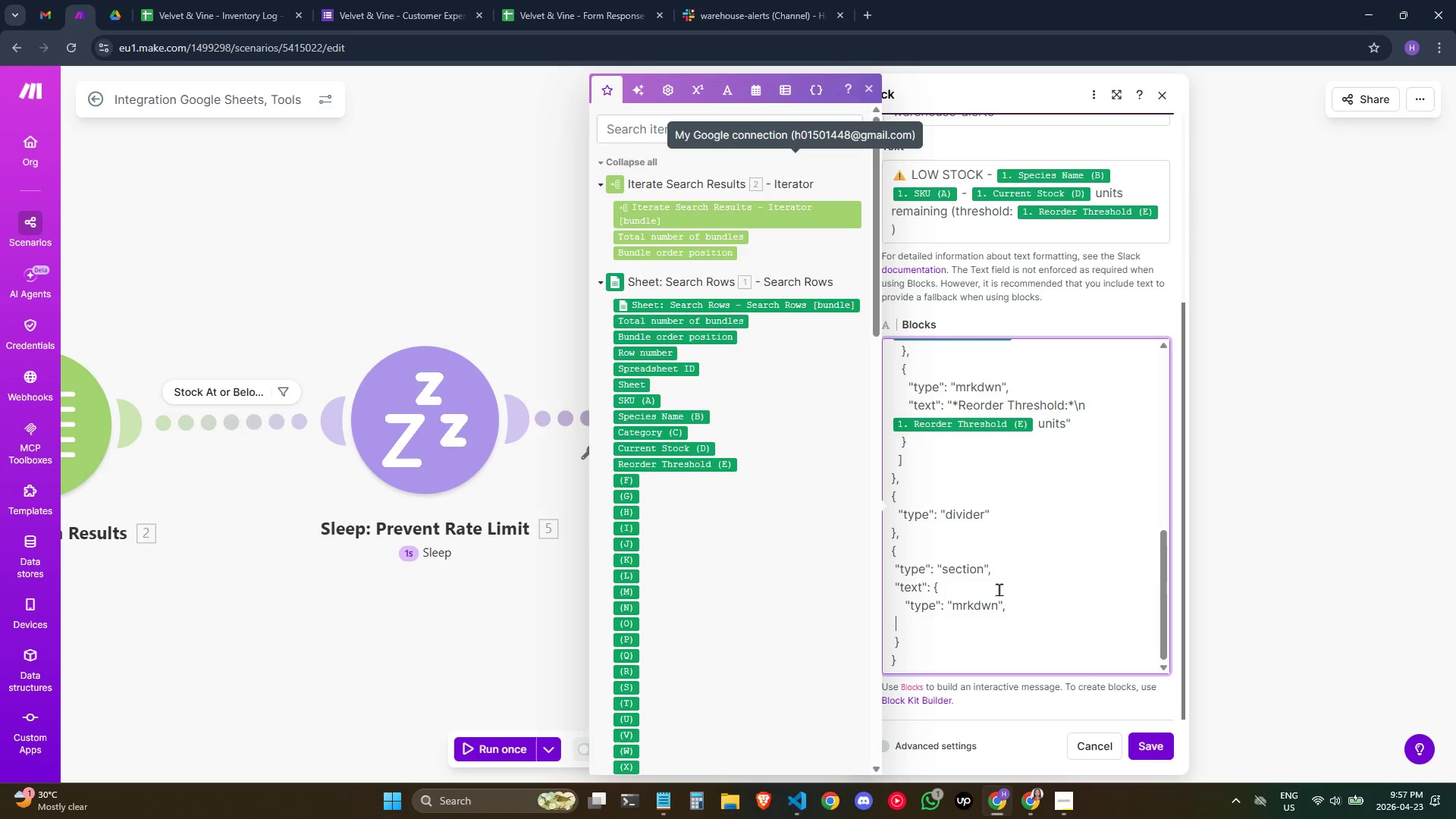 
scroll: coordinate [999, 589], scroll_direction: down, amount: 1.0
 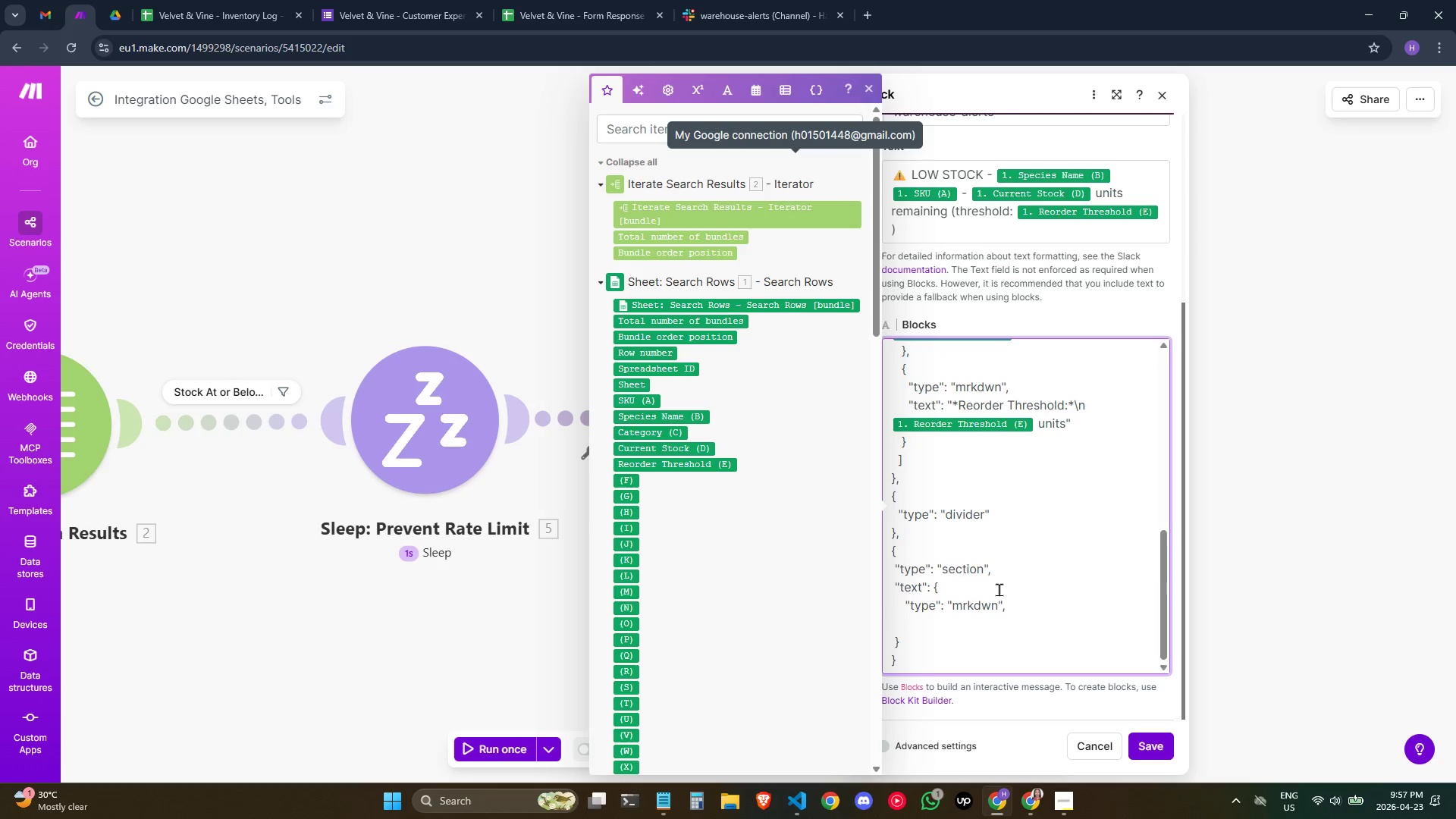 
type(   "text": "Stock)
 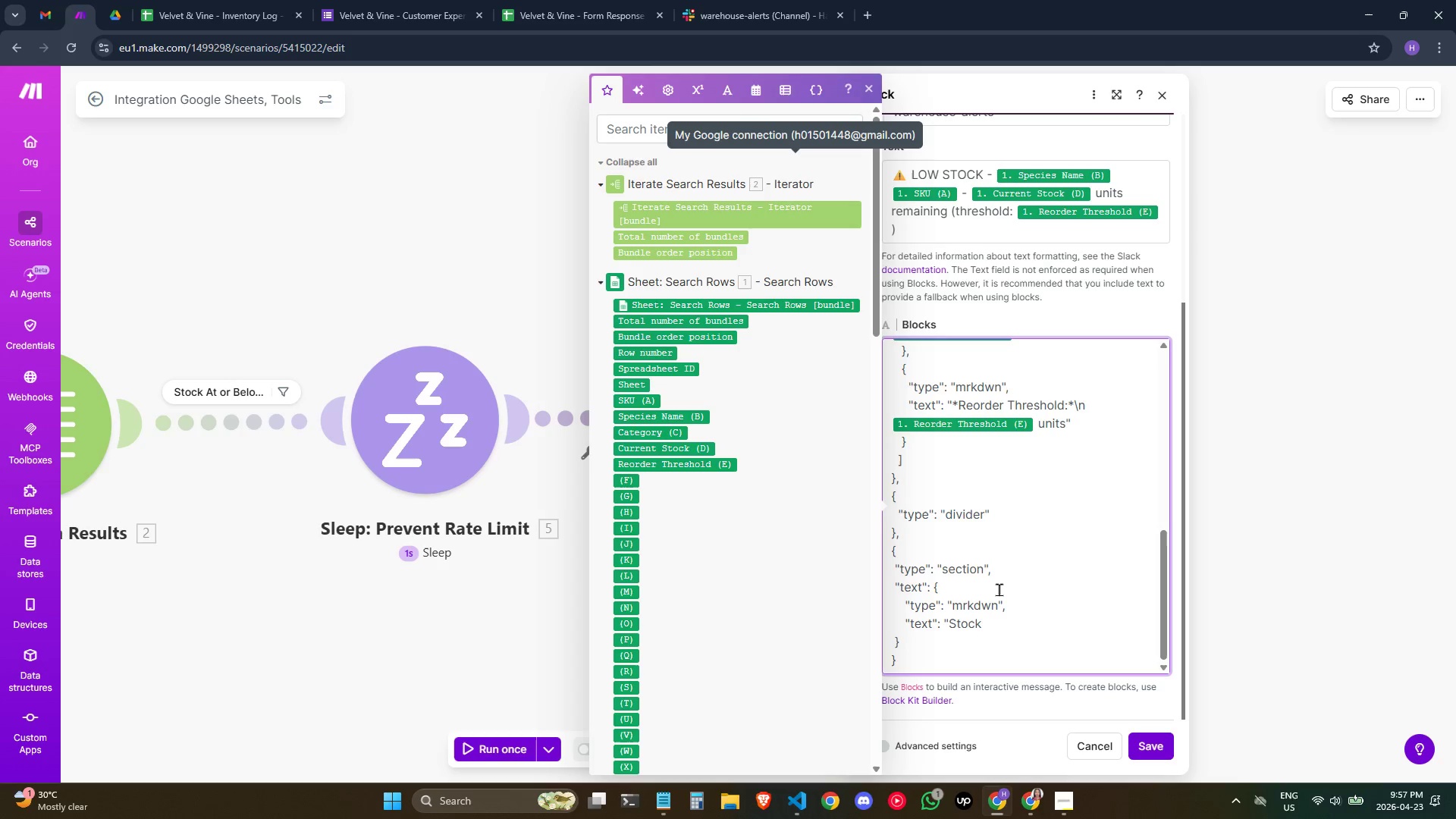 
wait(69.01)
 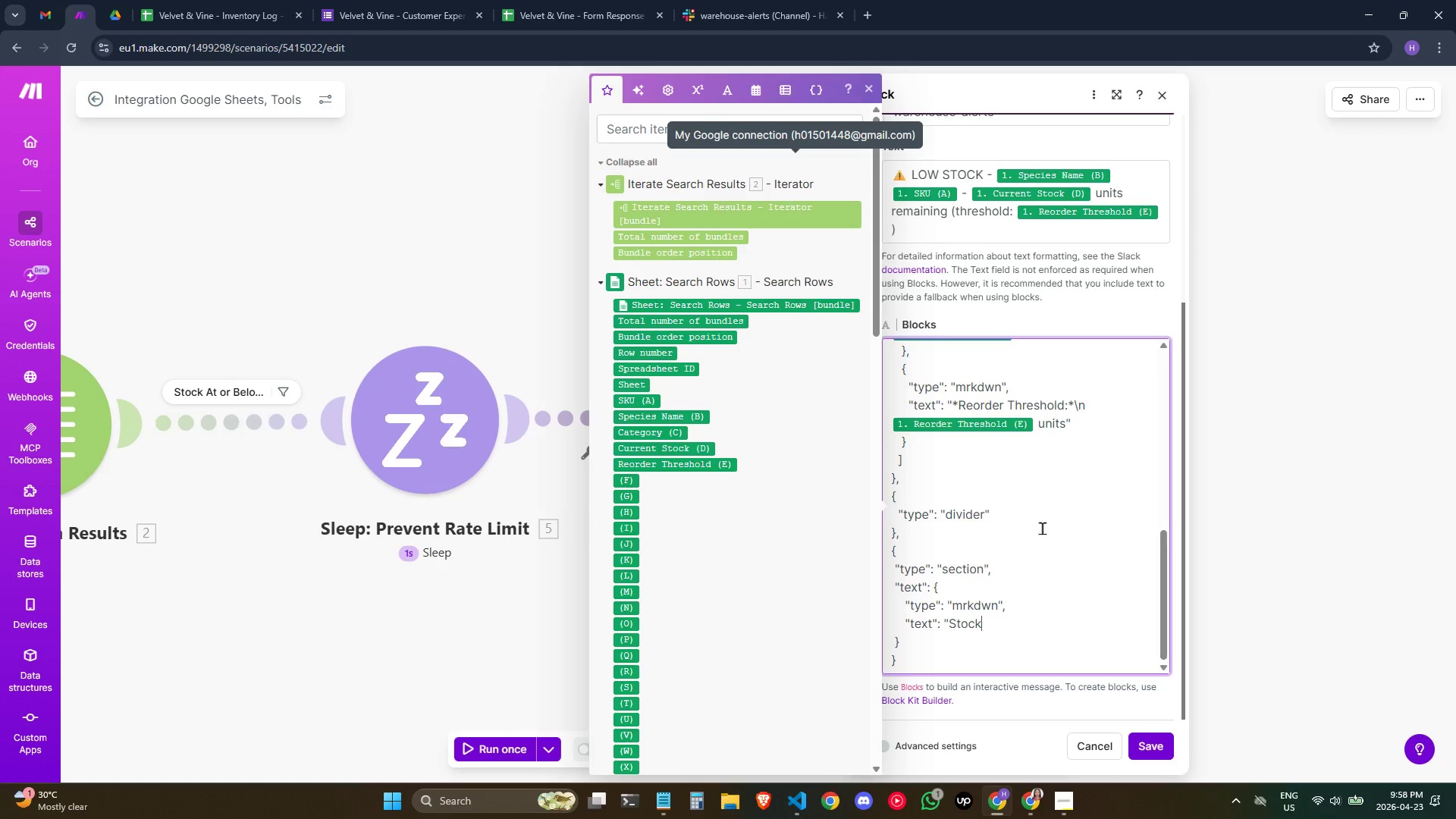 
scroll: coordinate [1018, 545], scroll_direction: down, amount: 1.0
 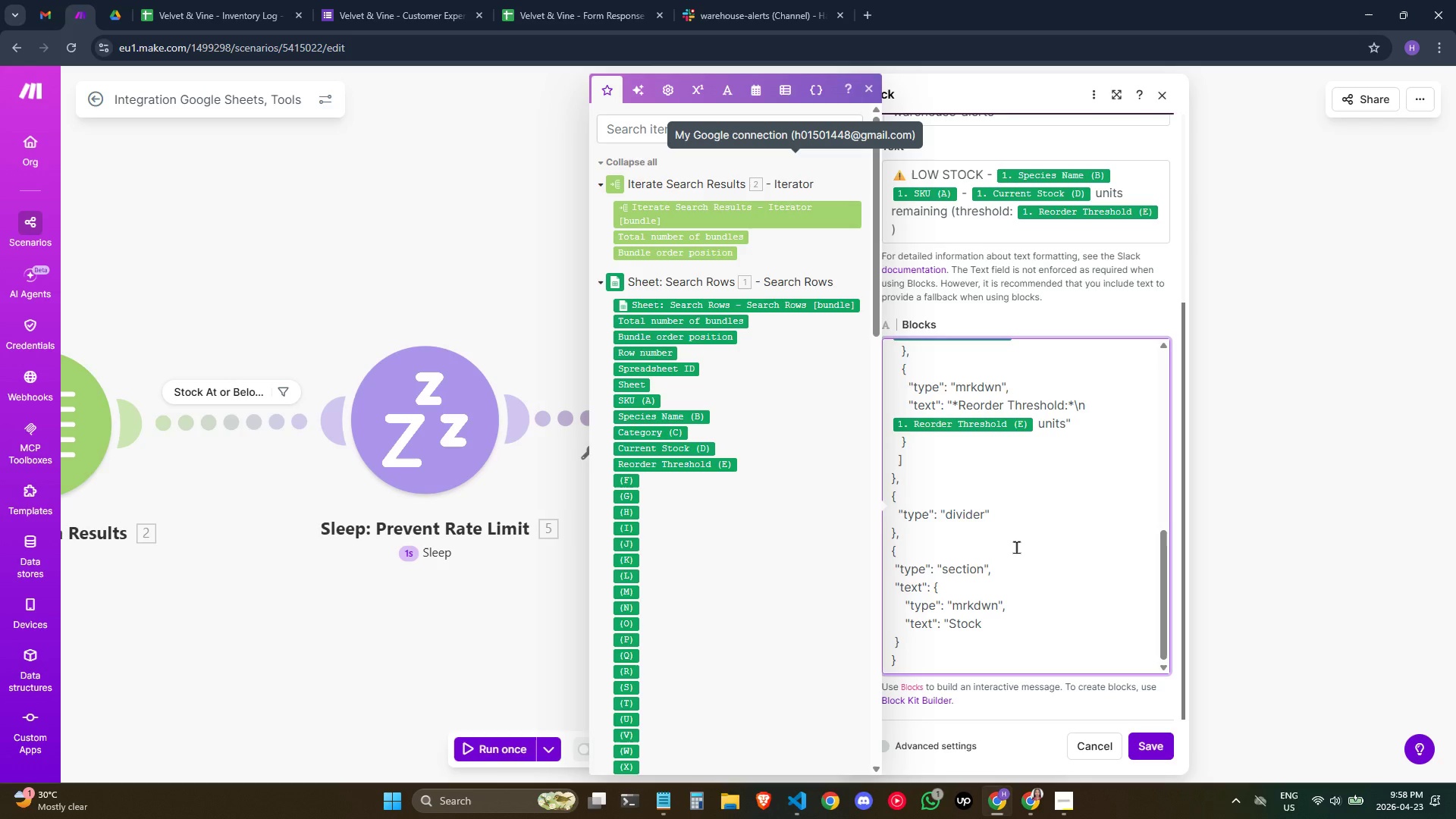 
wait(10.38)
 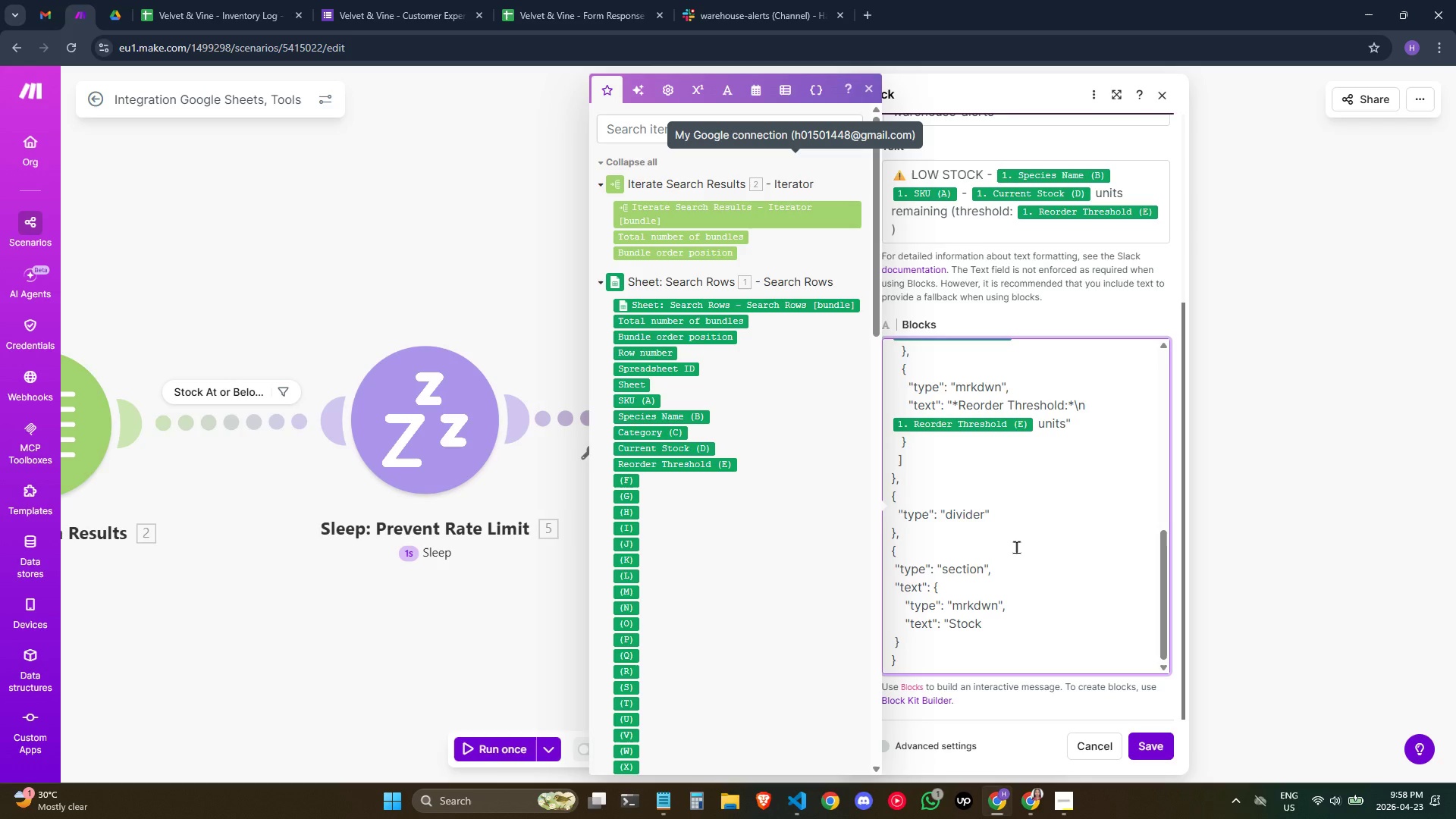 
scroll: coordinate [1016, 547], scroll_direction: down, amount: 1.0
 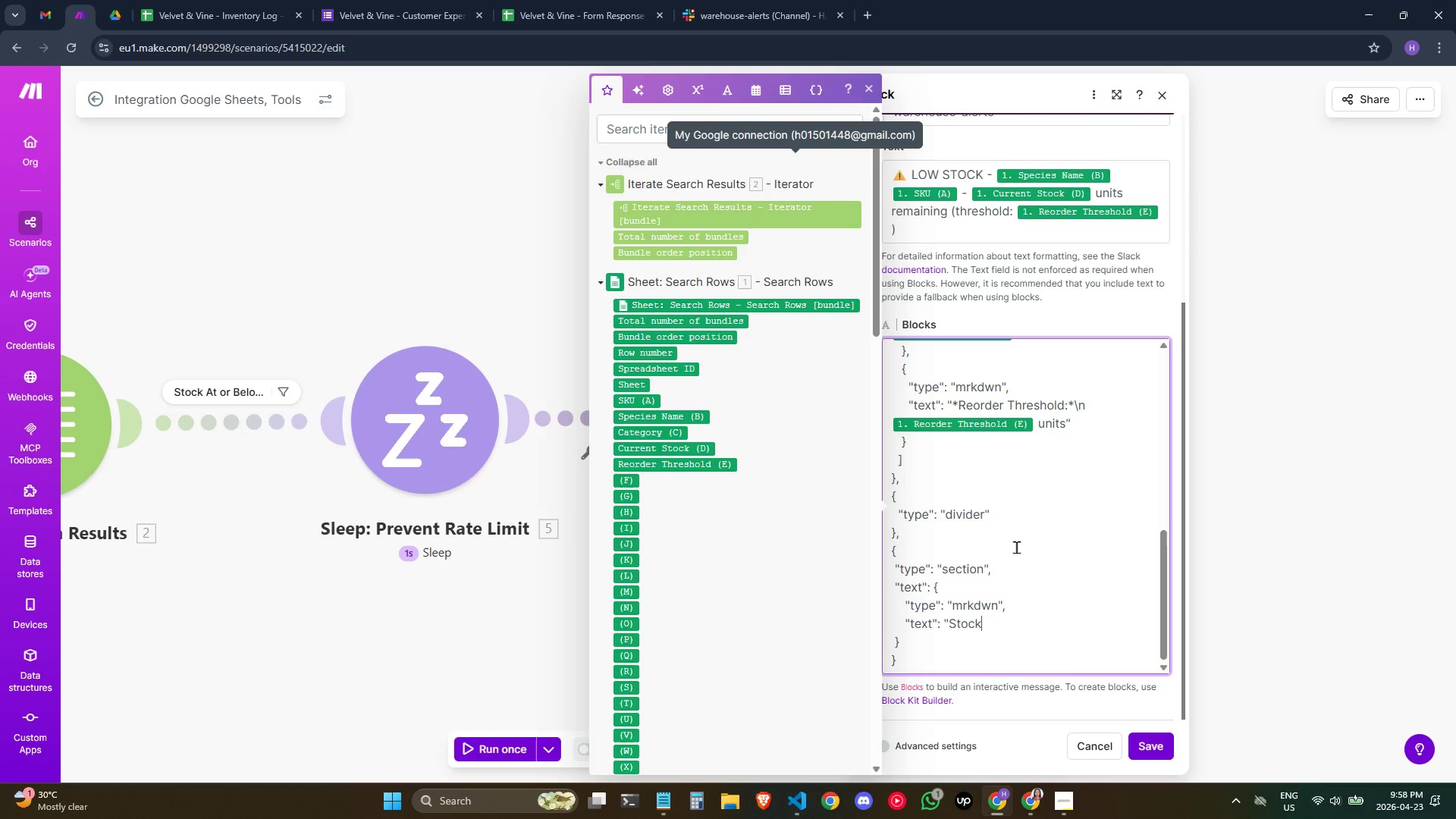 
type( has dropeed)
key(Backspace)
key(Backspace)
key(Backspace)
type(ped to or below the e)
key(Backspace)
type(reorder rh)
key(Backspace)
key(Backspace)
type(threshold for this rare)
 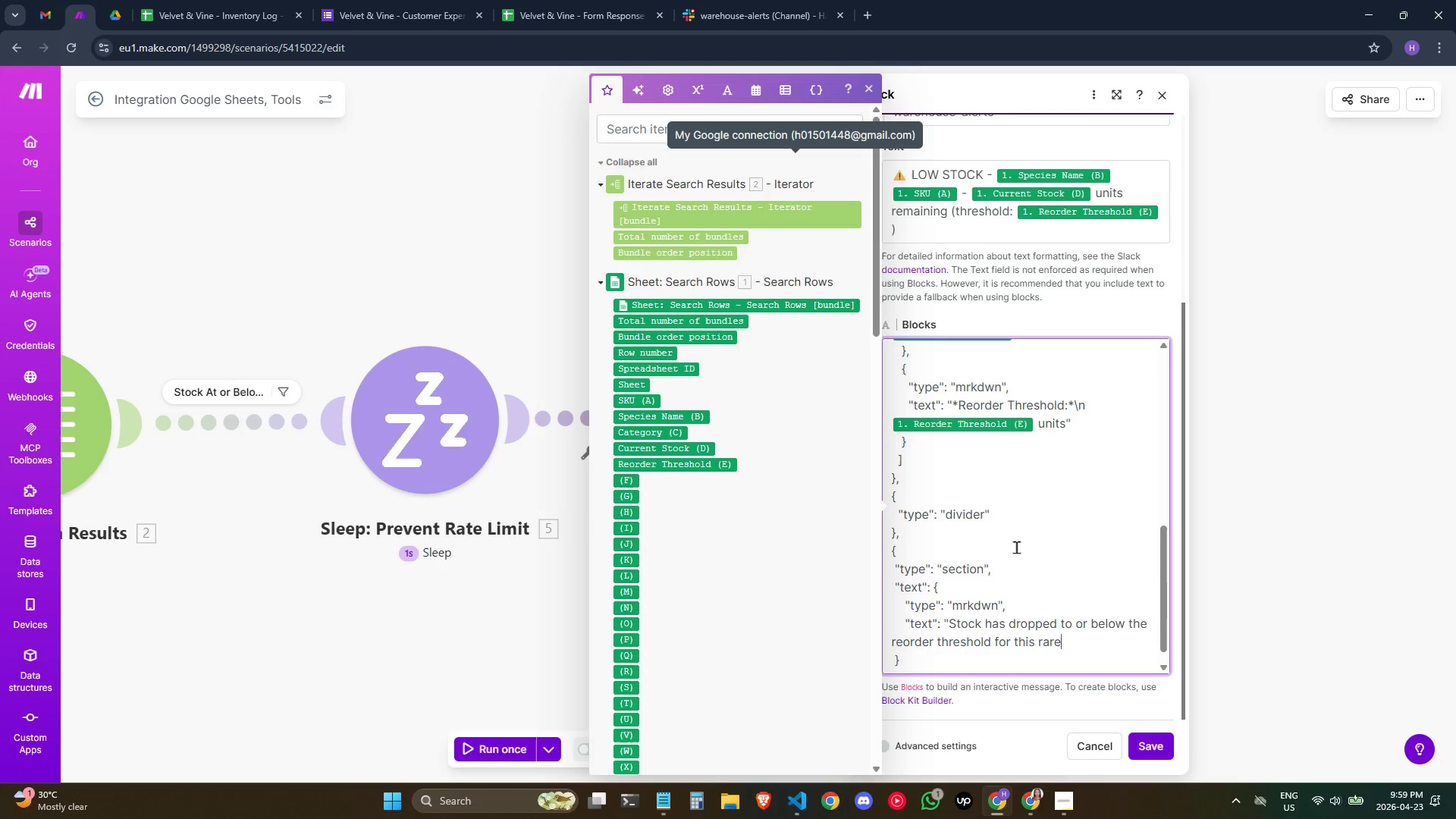 
wait(8.05)
 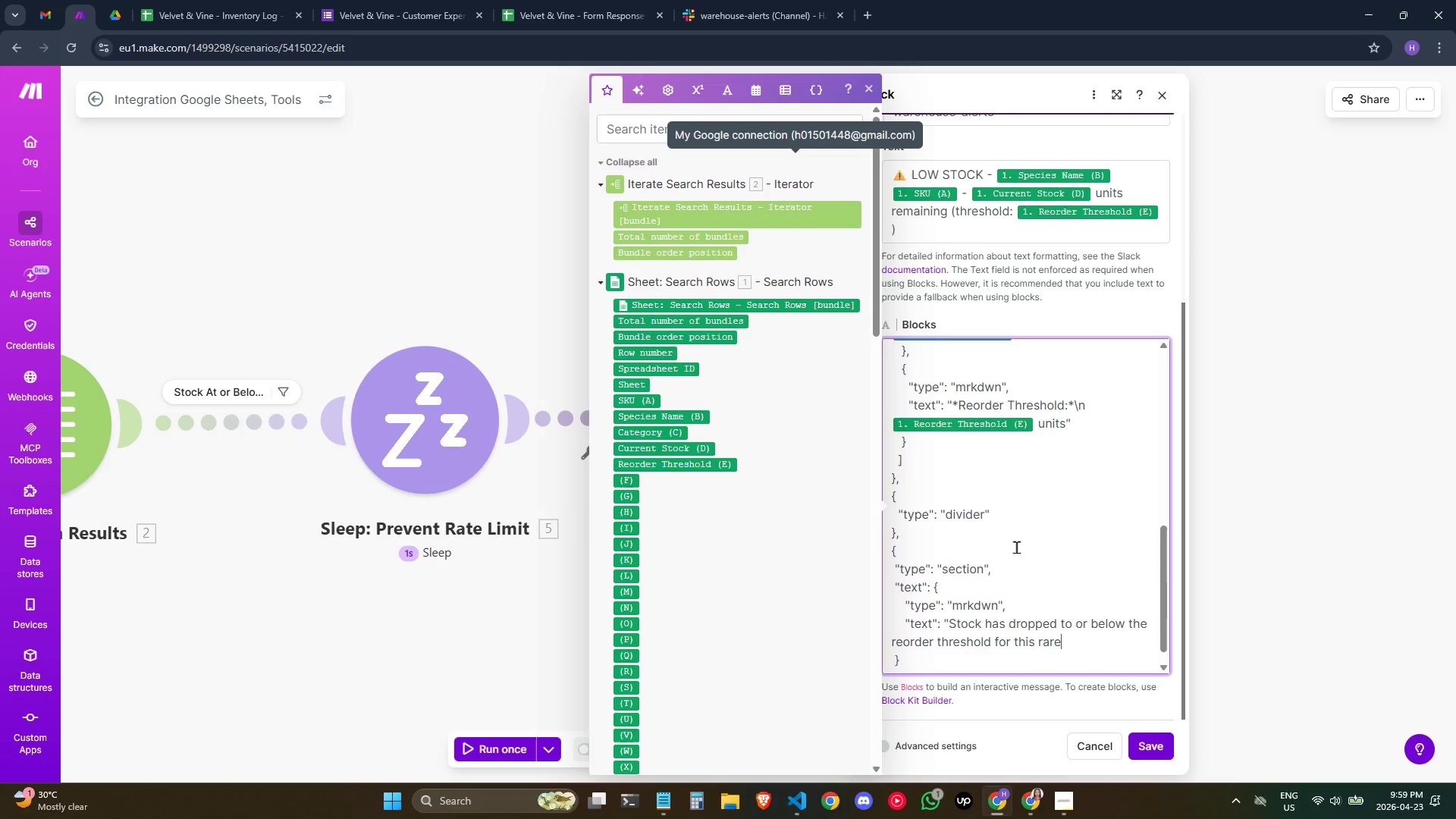 
type( species. )
 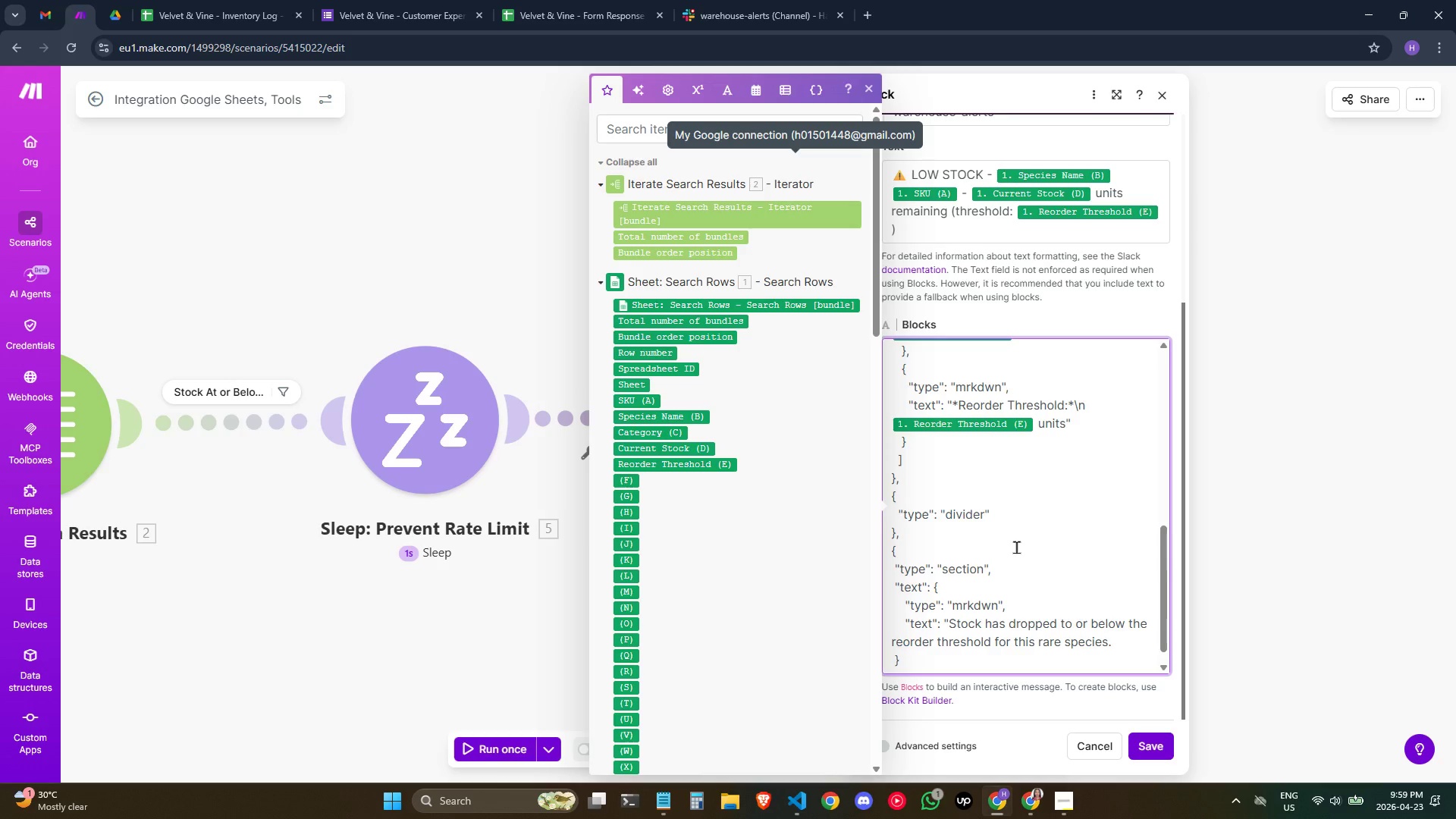 
type(*Please initiate a supplier reorder immediately )
key(Backspace)
type(. )
key(Backspace)
type(* Delay may impact upcoming )
 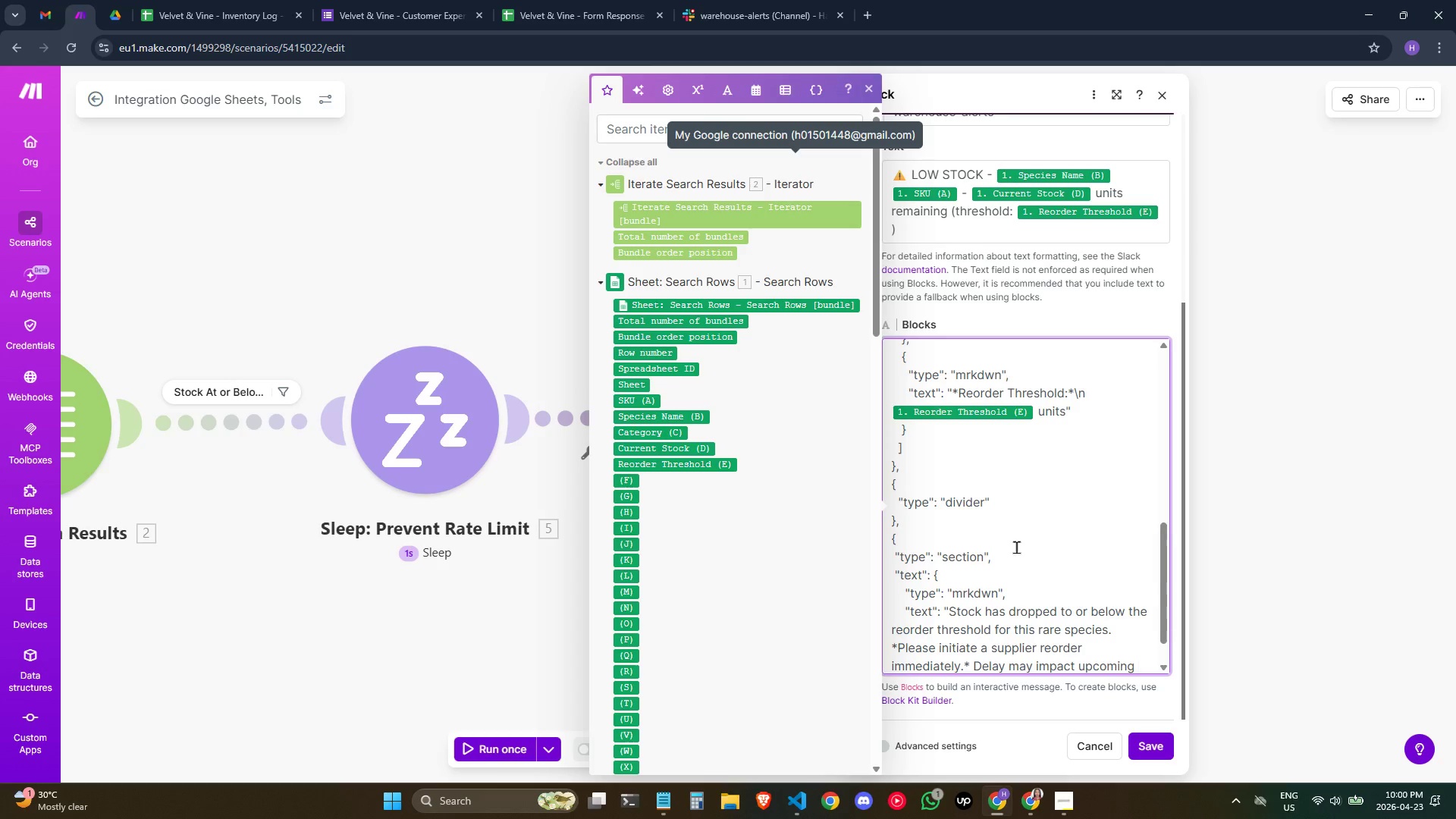 
type(subscription box fi)
key(Backspace)
type(ulfillp)
key(Backspace)
type(k)
key(Backspace)
type(ment.)
 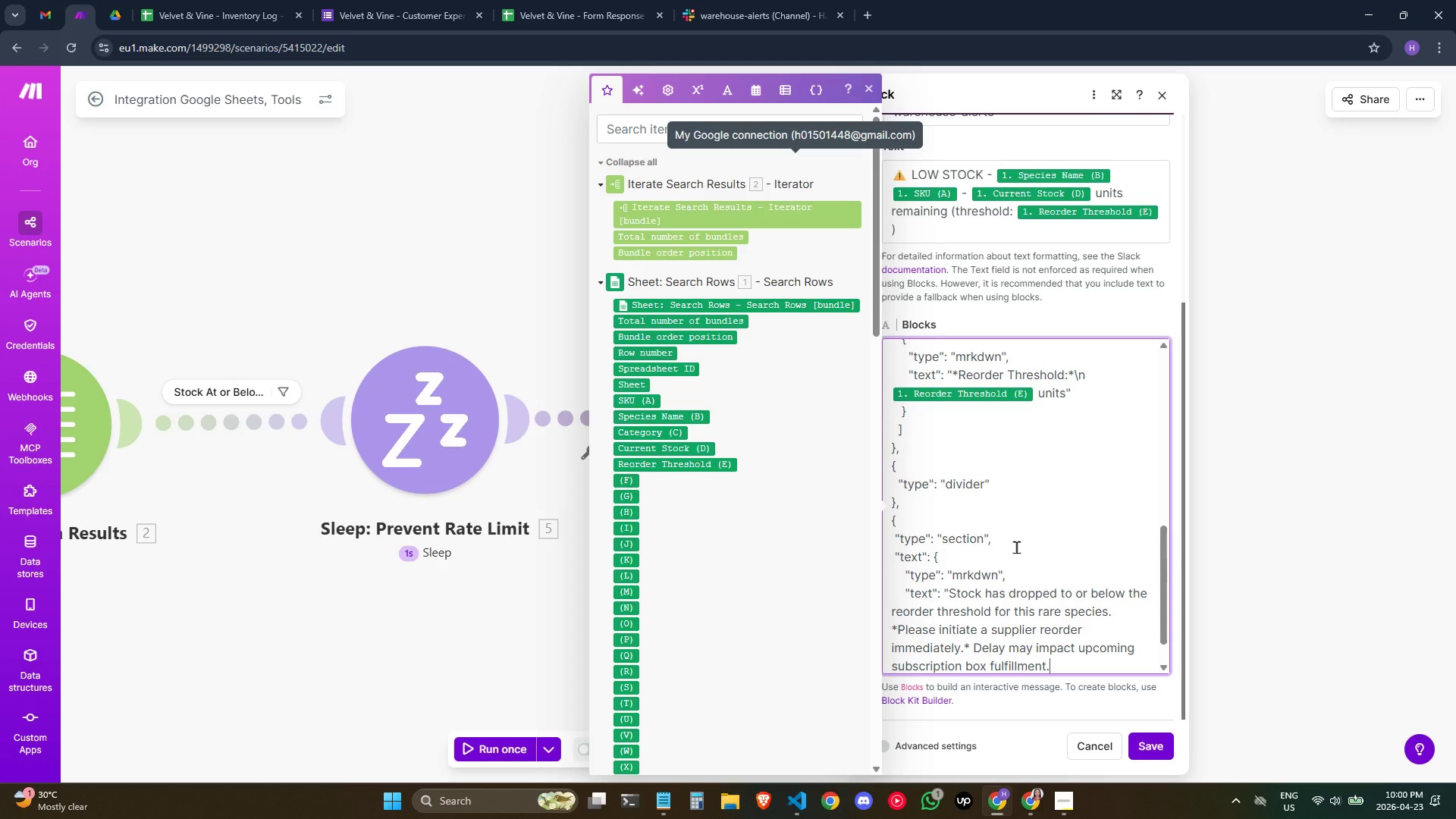 
key(Shift+Quote)
 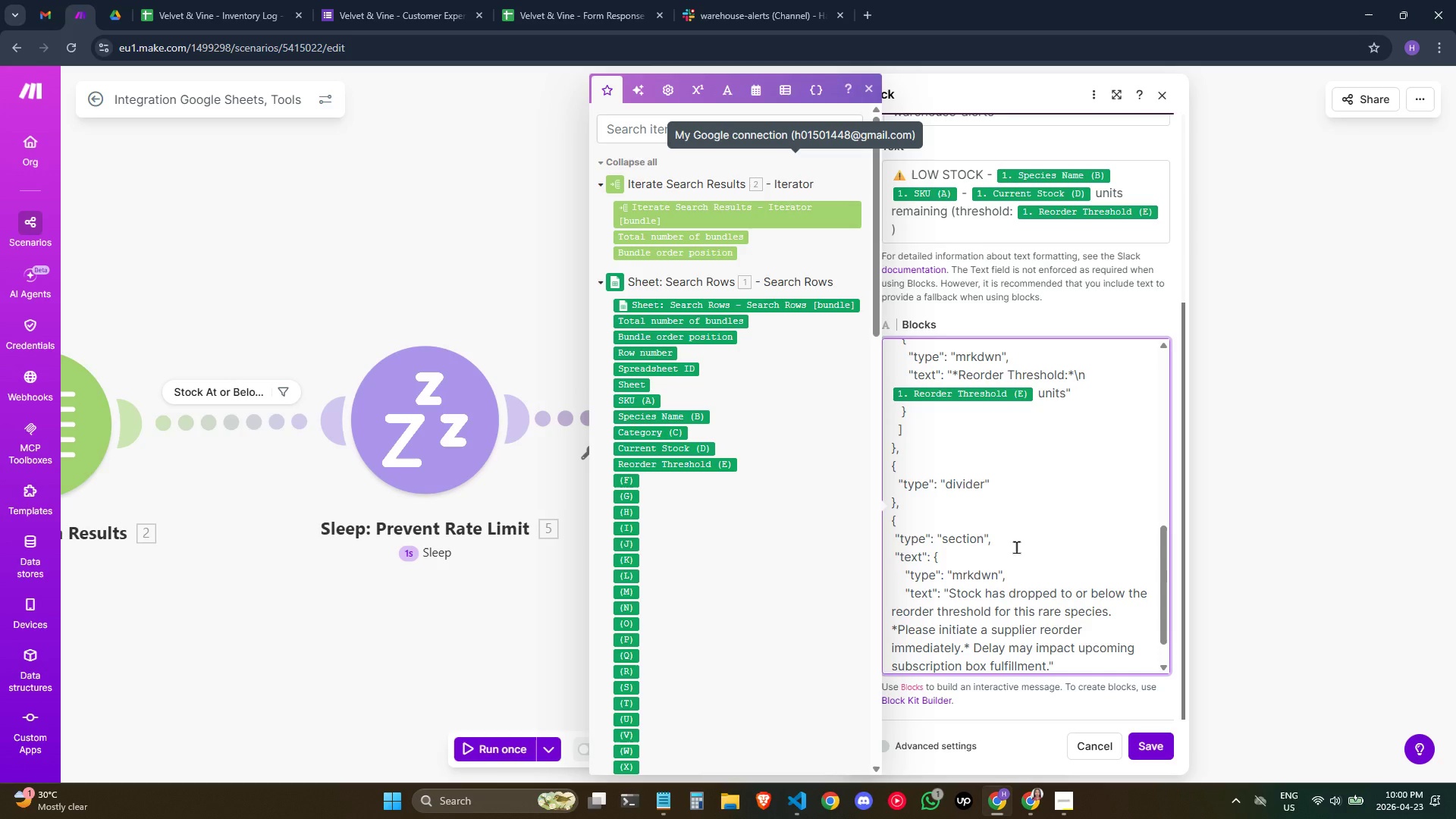 
scroll: coordinate [1003, 567], scroll_direction: down, amount: 2.0
 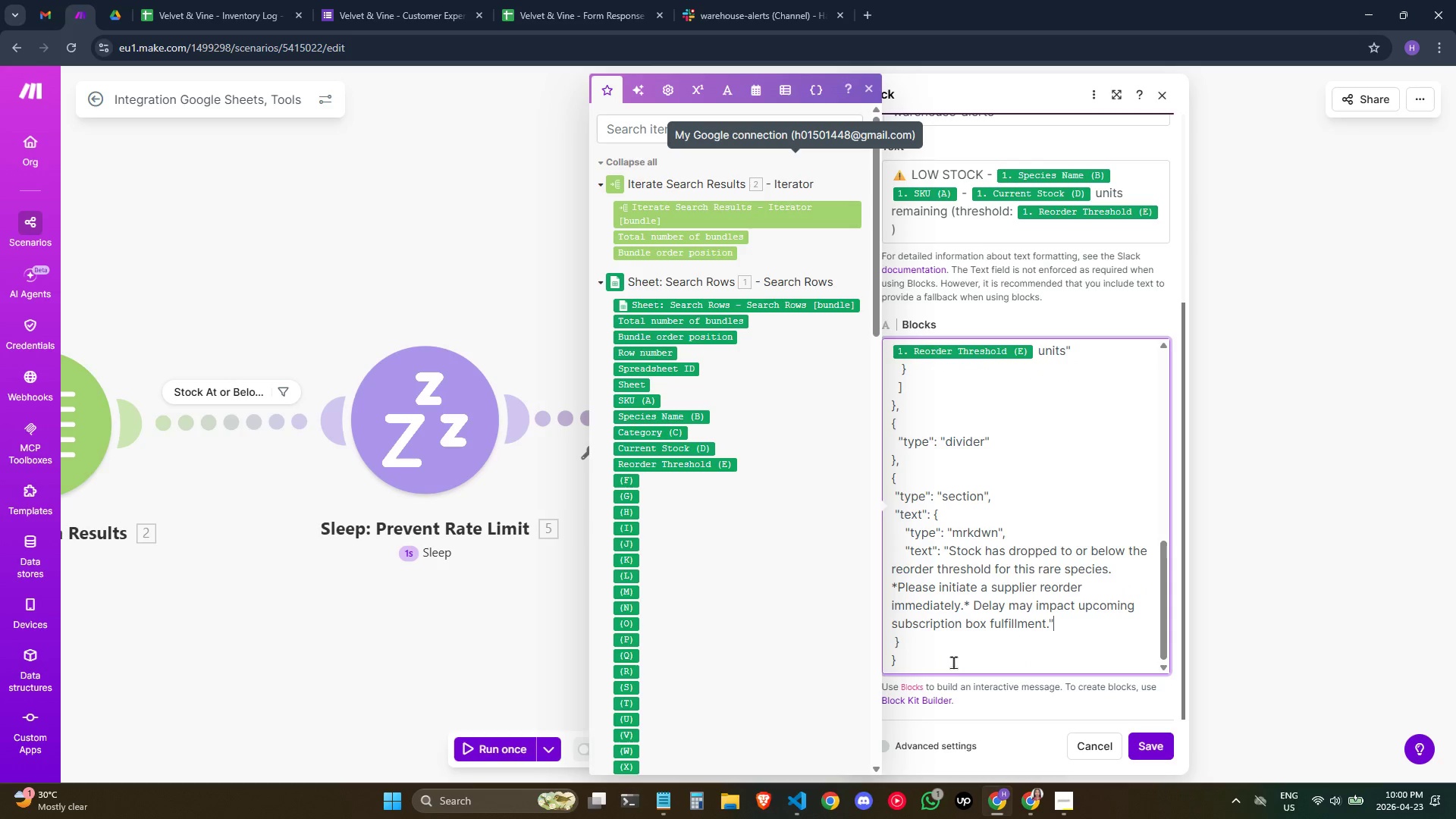 
left_click([953, 664])
 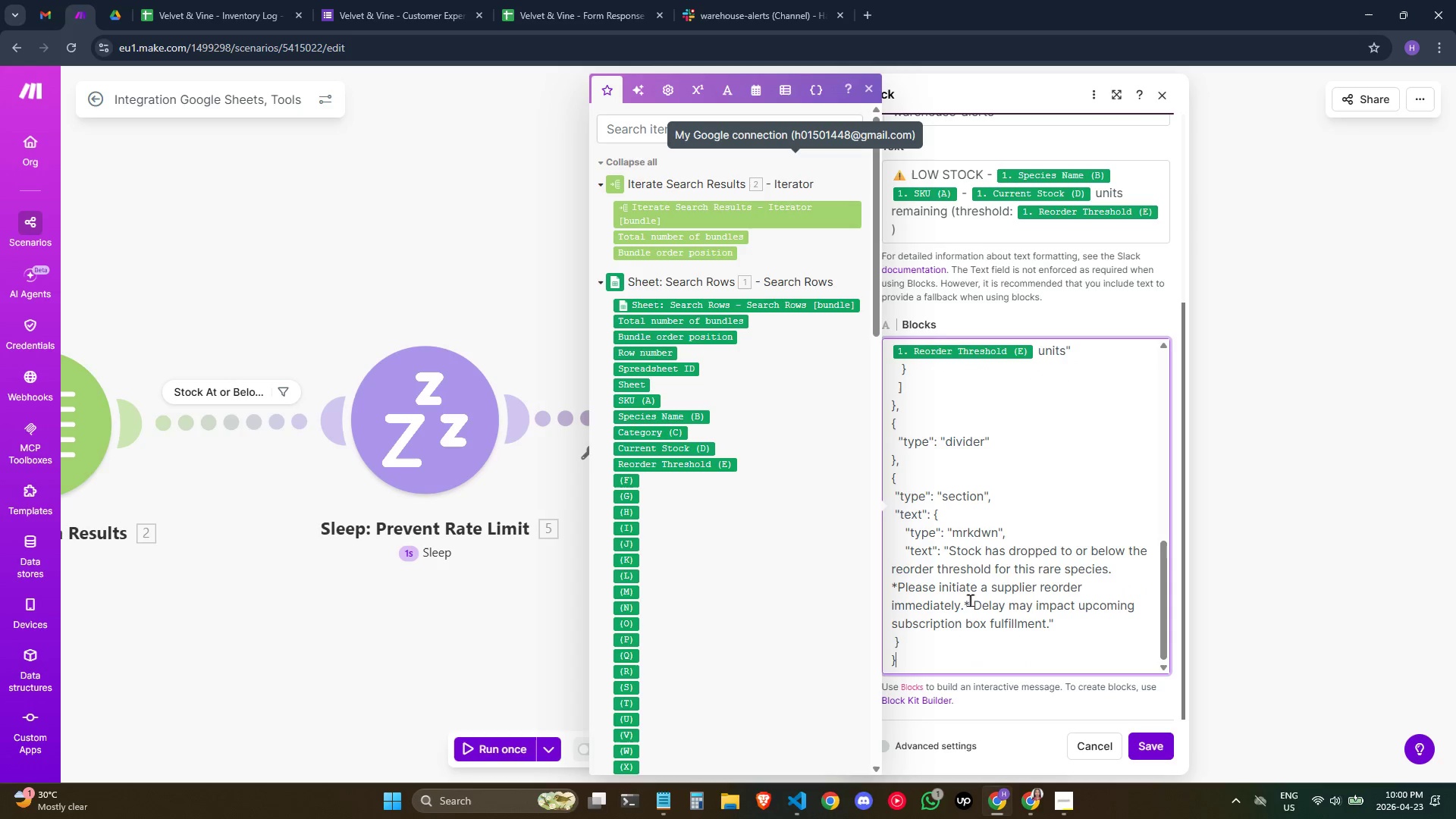 
scroll: coordinate [970, 600], scroll_direction: down, amount: 2.0
 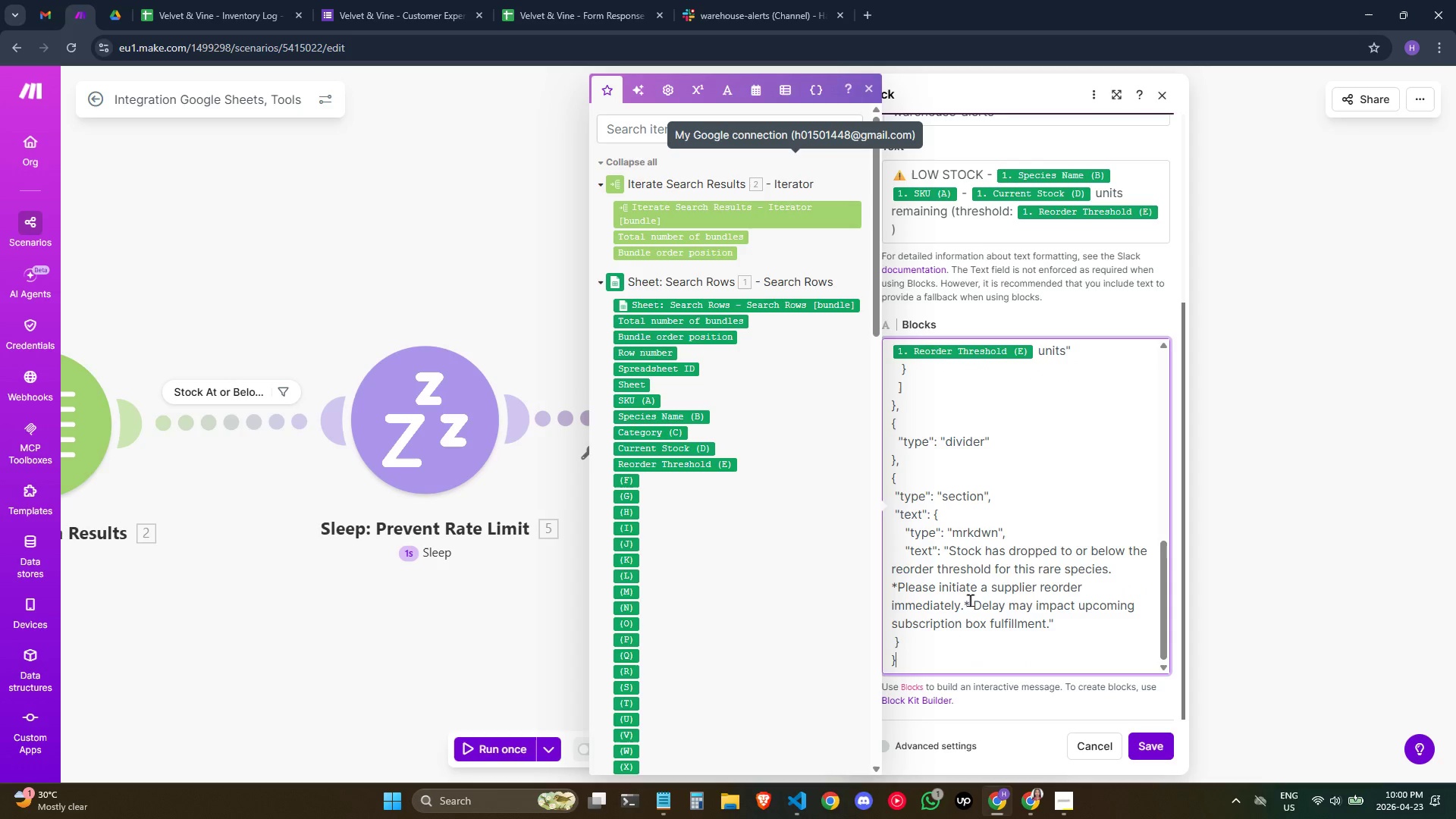 
key(Comma)
 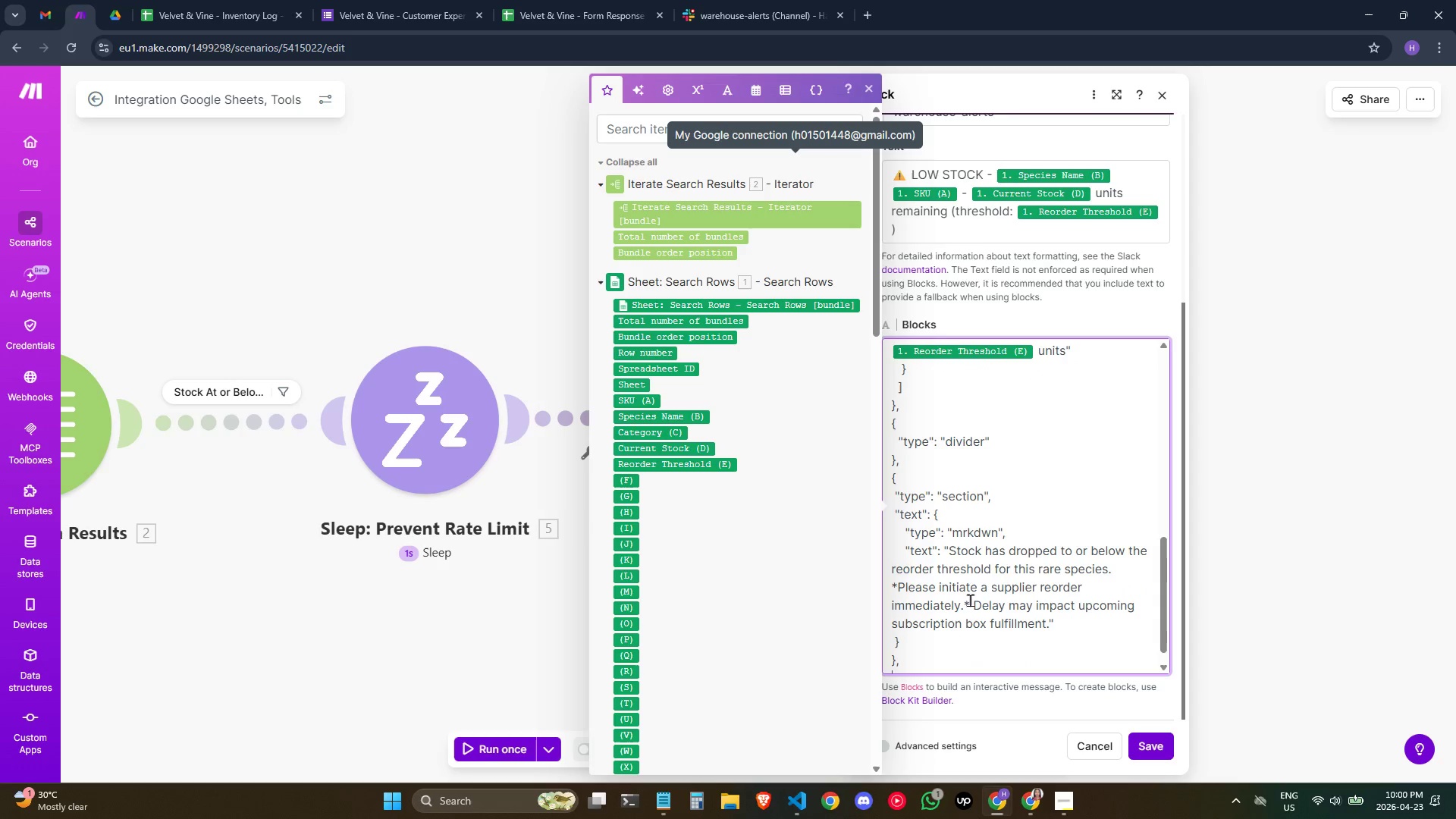 
key(Enter)
 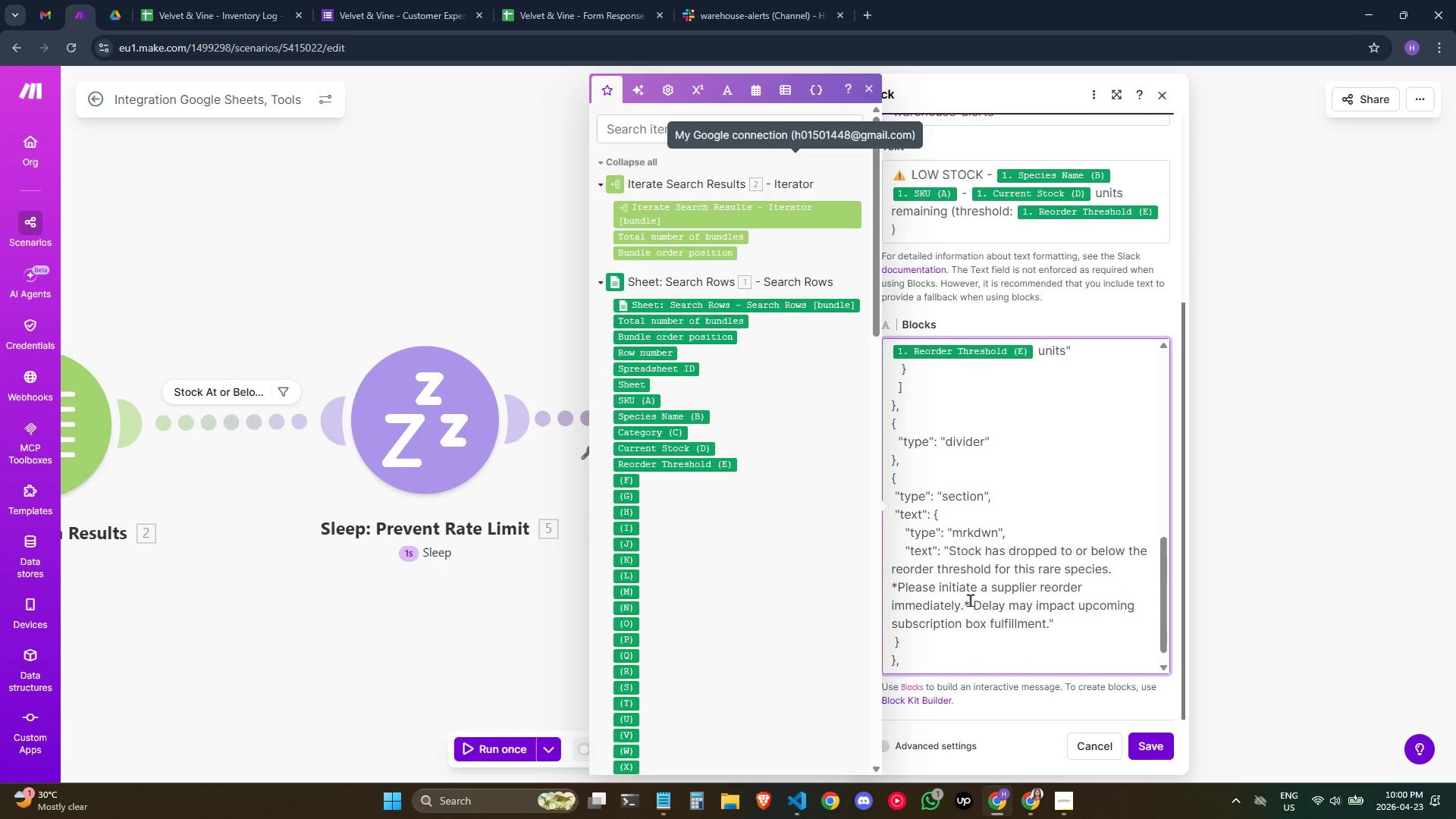 
scroll: coordinate [969, 593], scroll_direction: down, amount: 3.0
 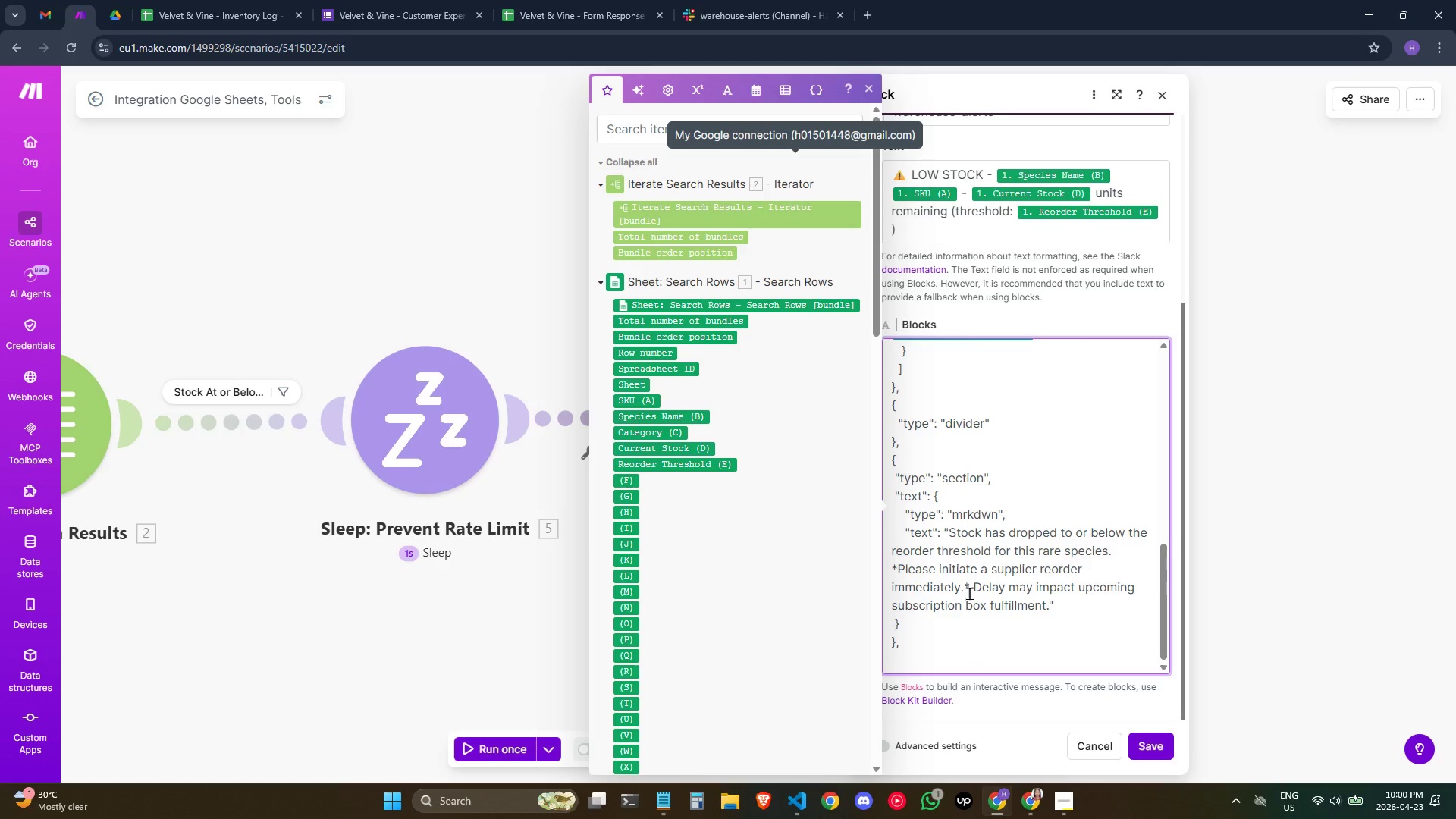 
key(Shift+BracketLeft)
 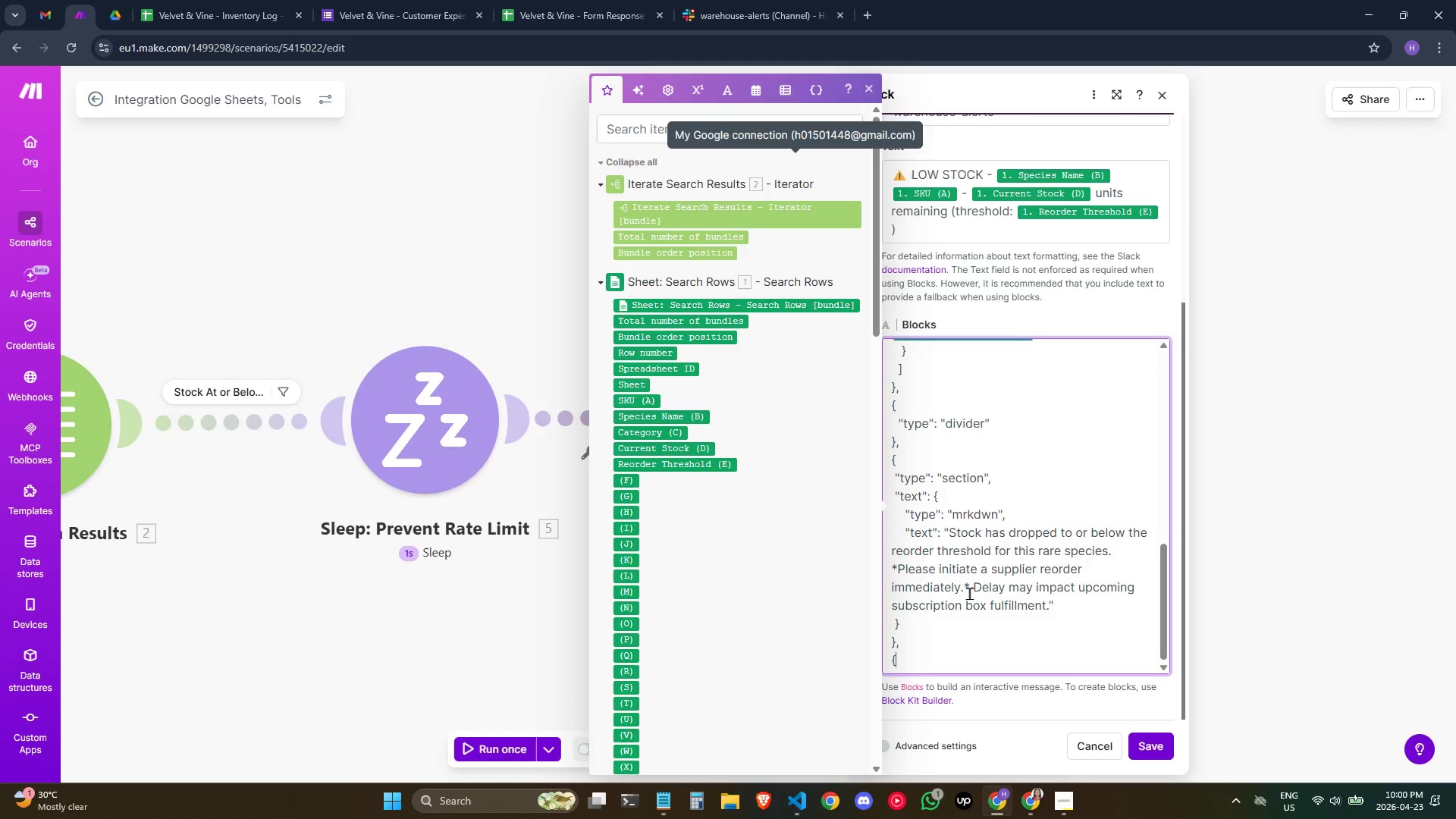 
key(Shift+BracketRight)
 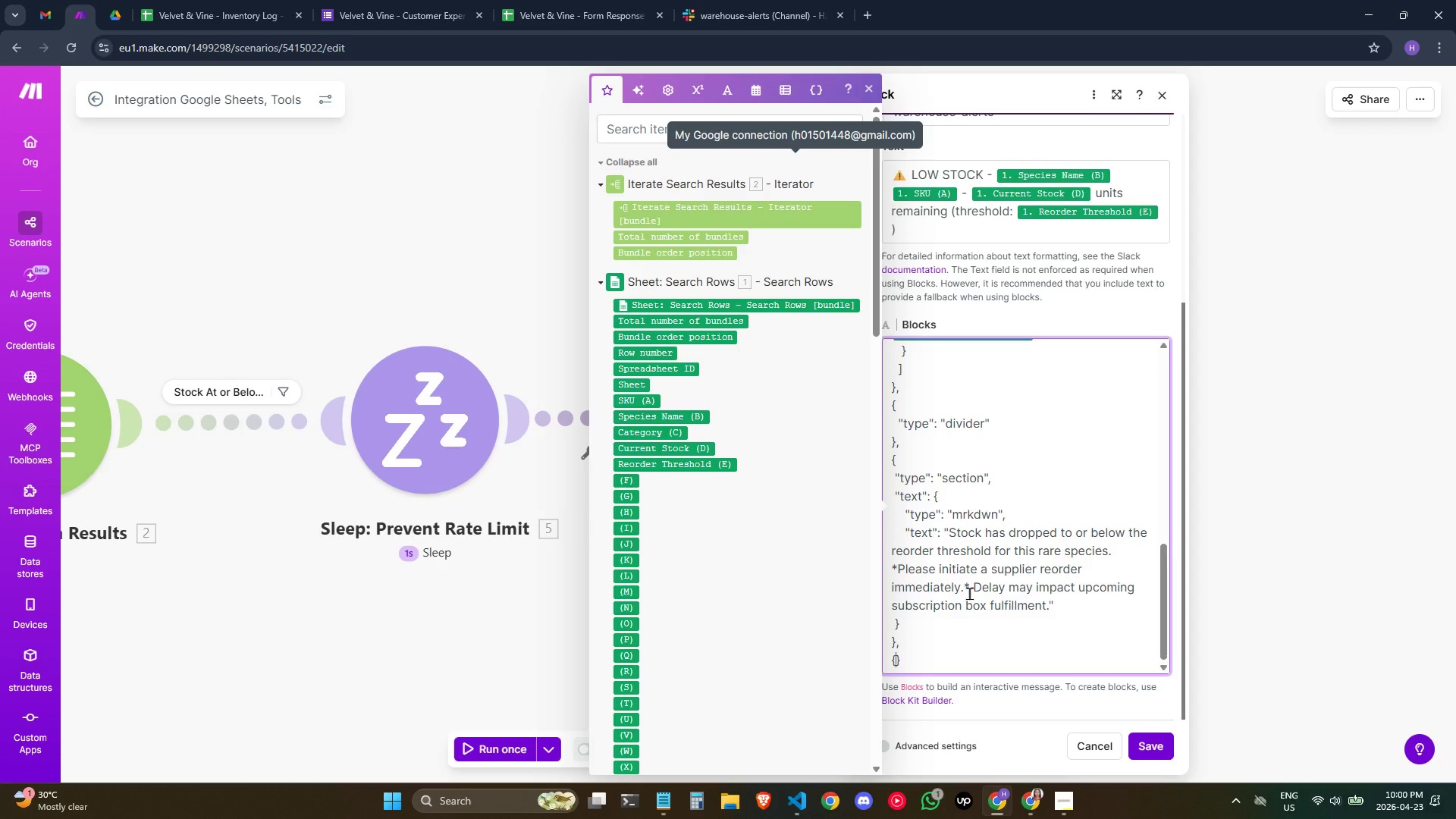 
key(ArrowLeft)
 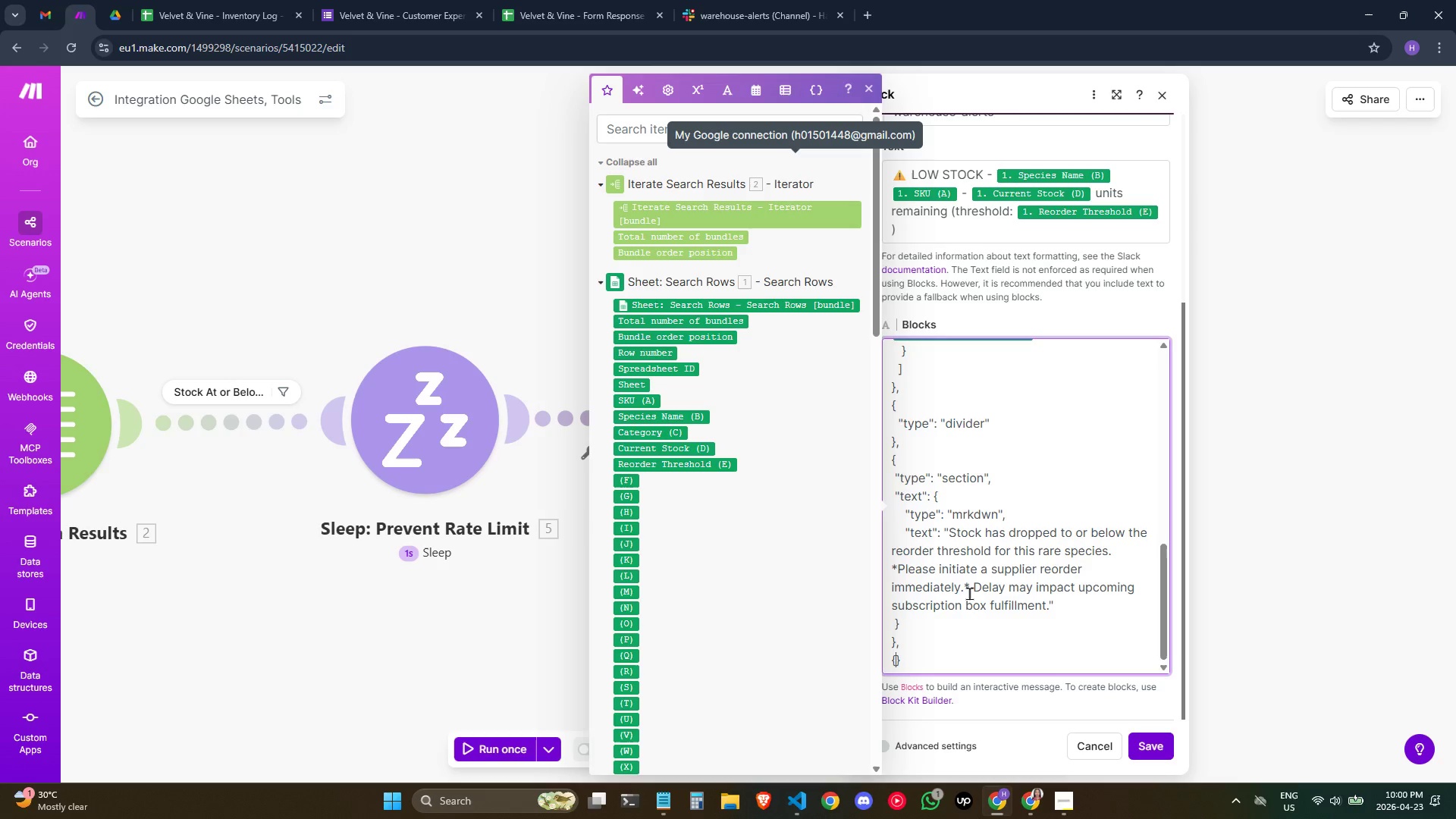 
key(Enter)
 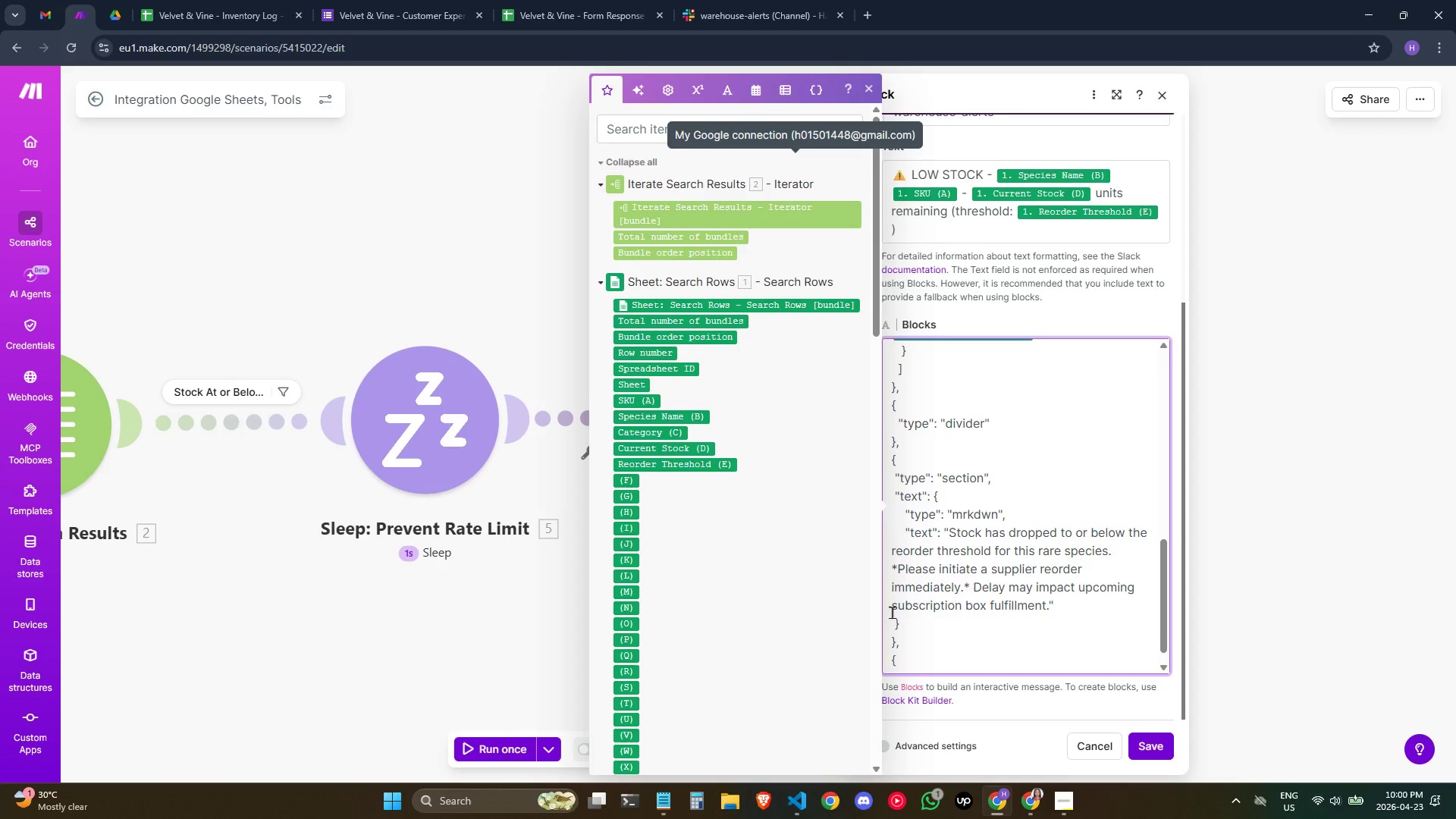 
scroll: coordinate [1023, 601], scroll_direction: down, amount: 6.0
 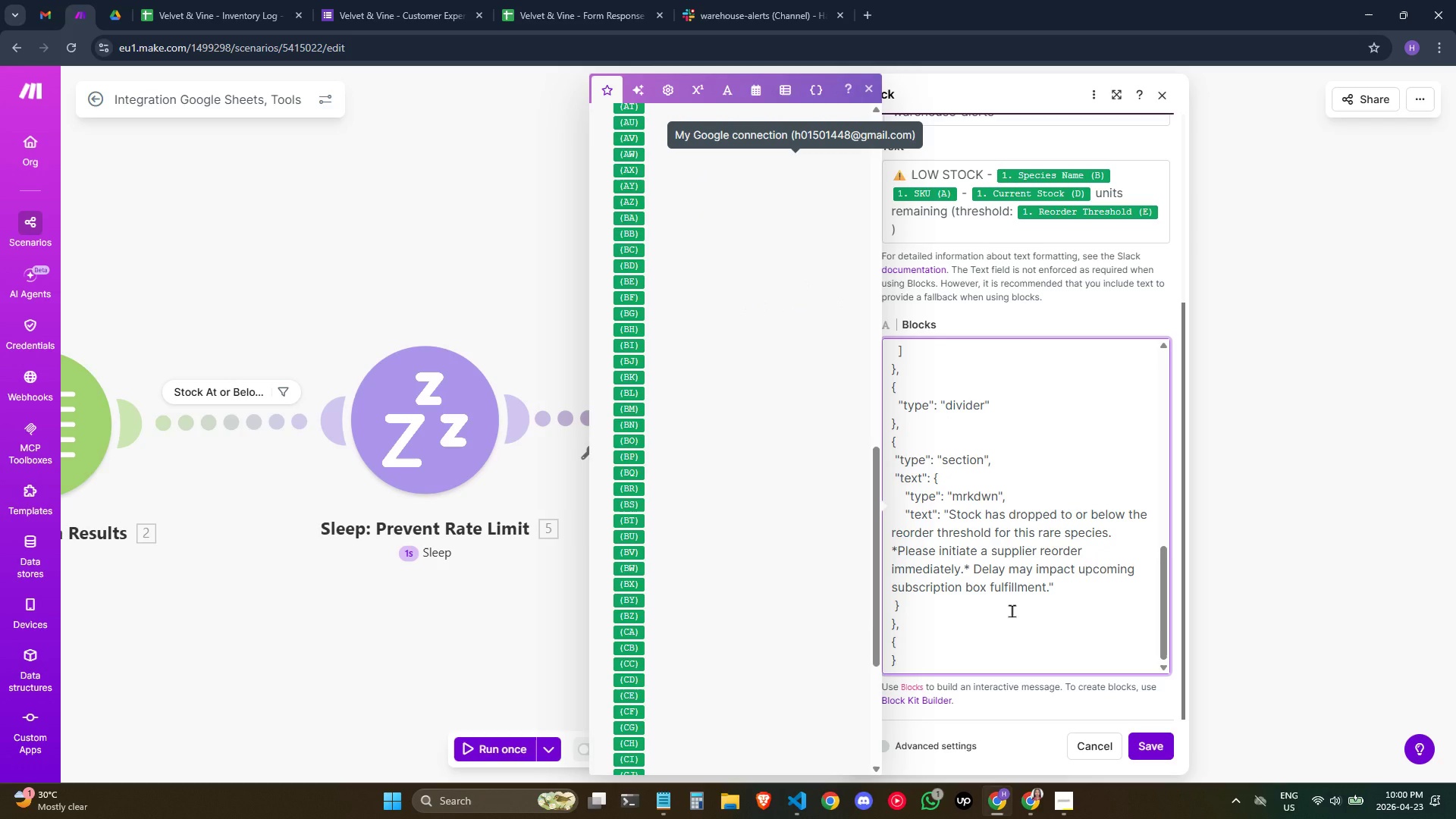 
key(ArrowLeft)
 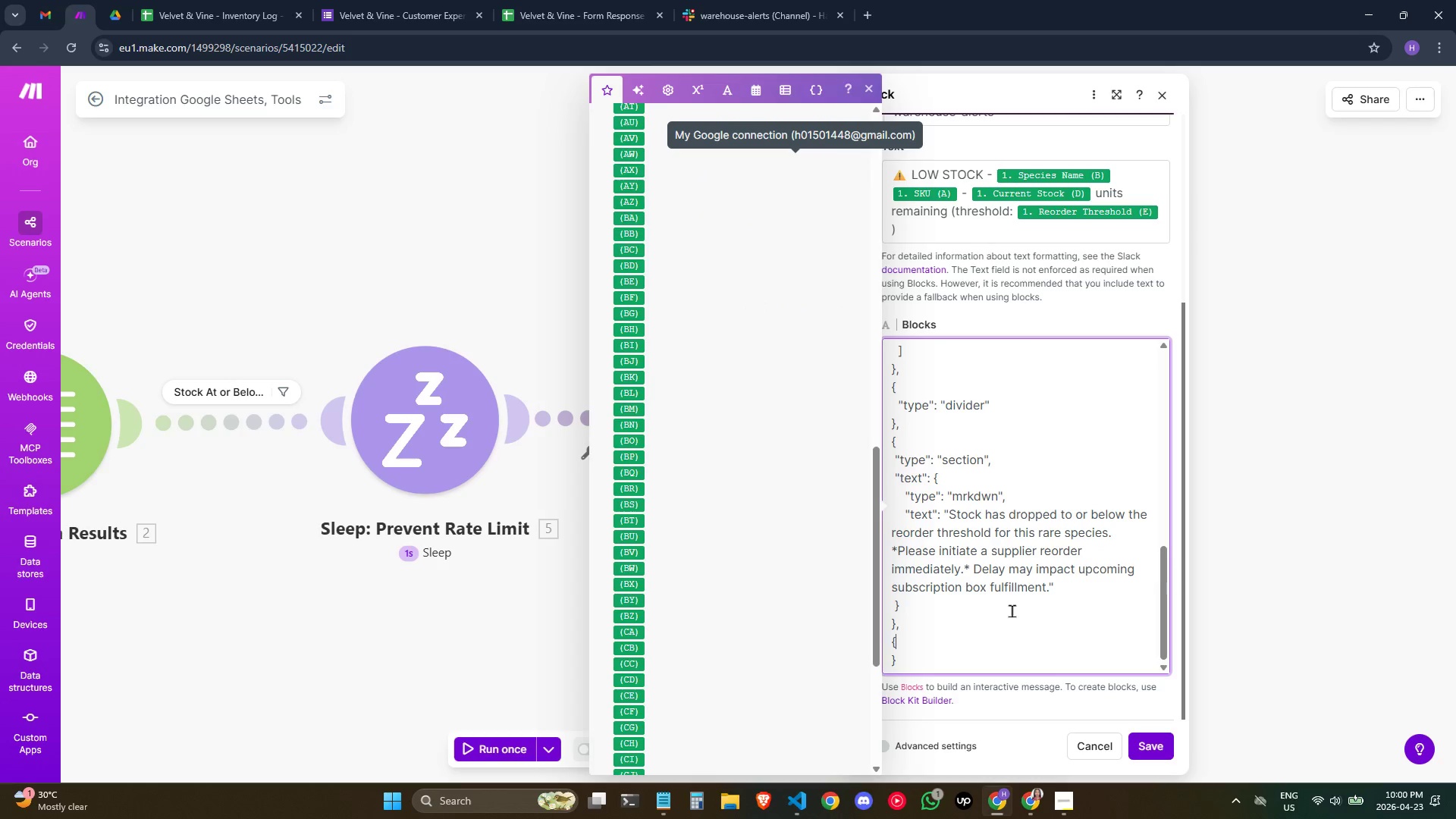 
key(Enter)
 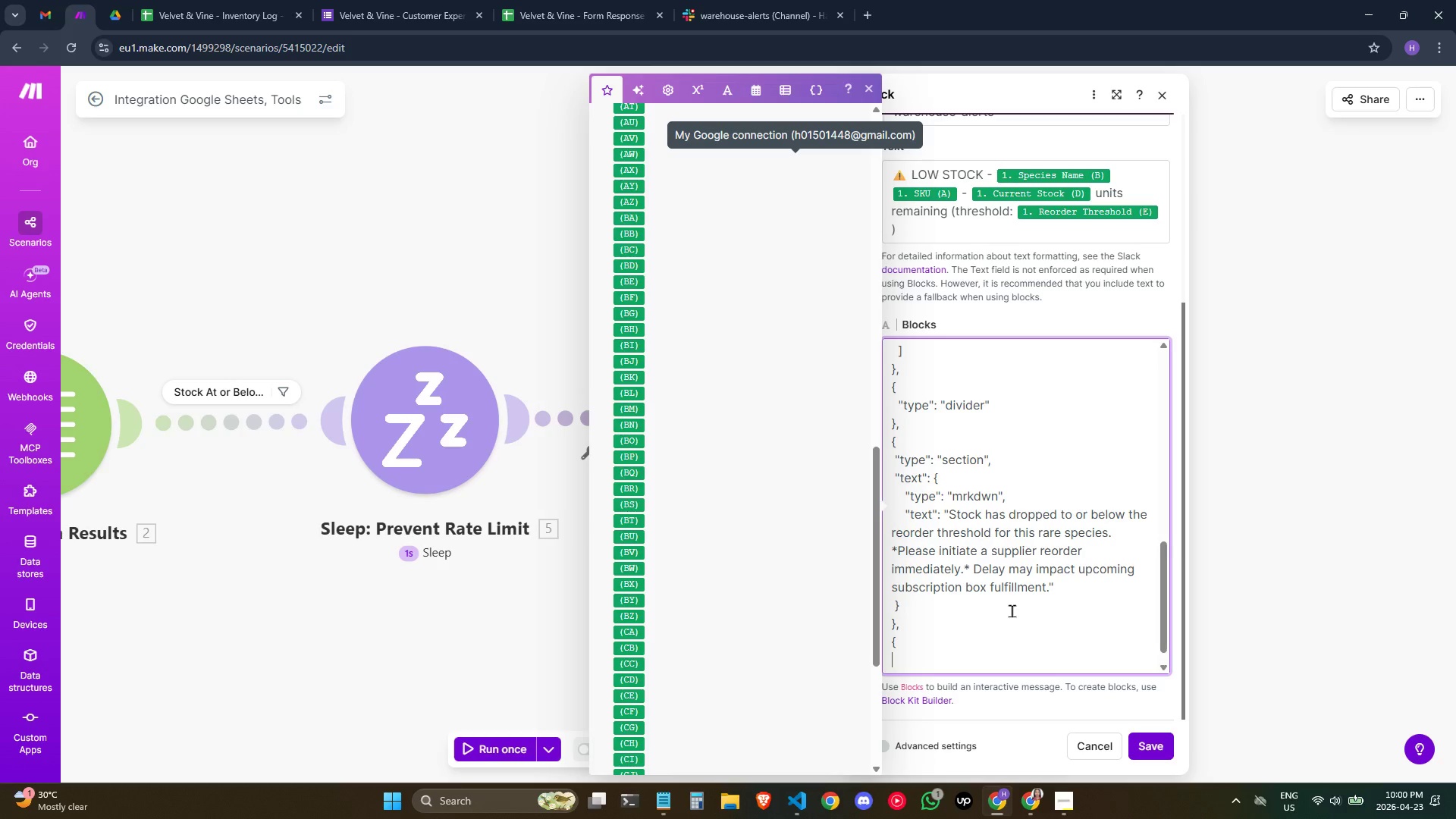 
type(  "type": "context":)
key(Backspace)
type(,)
 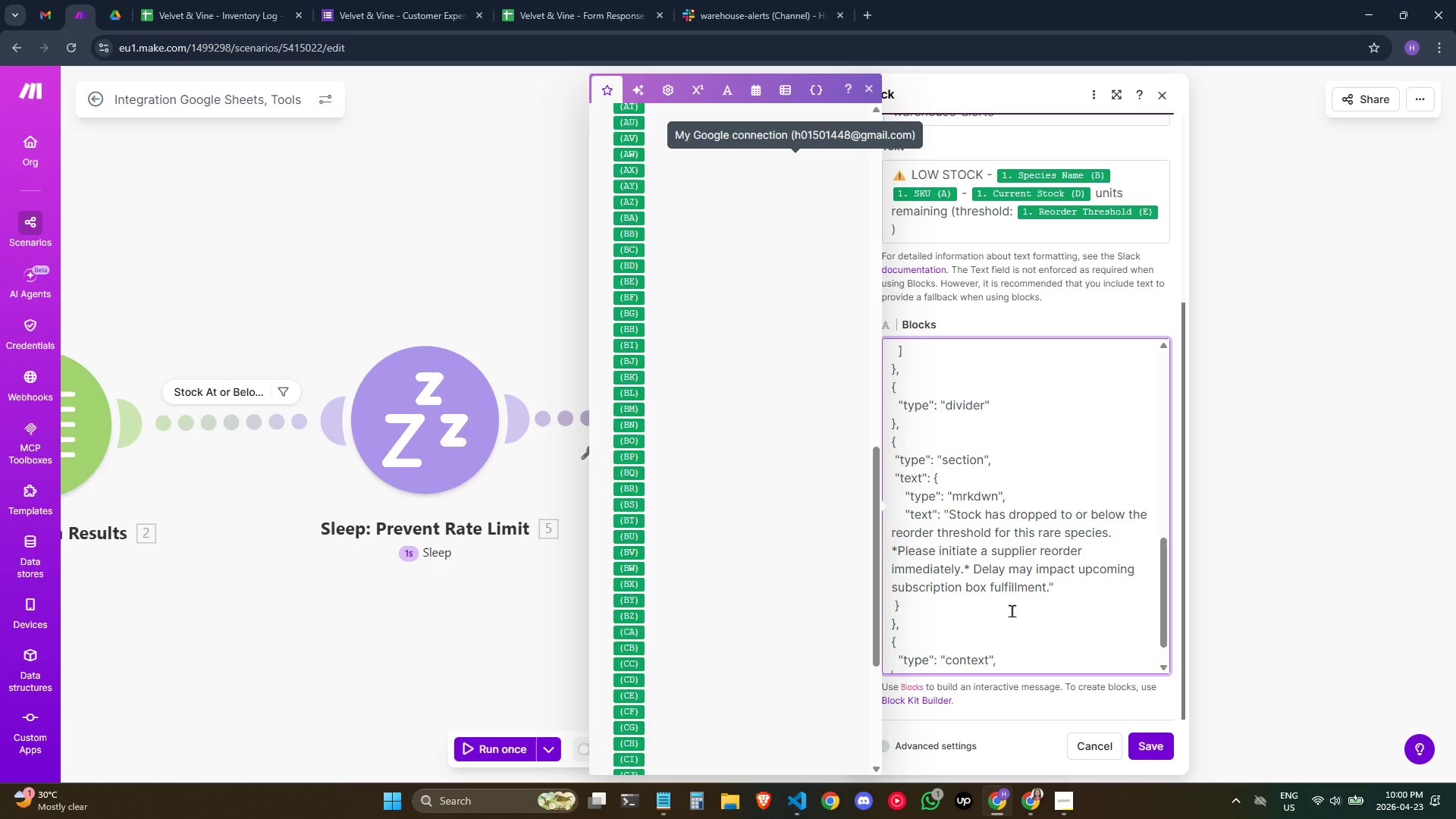 
 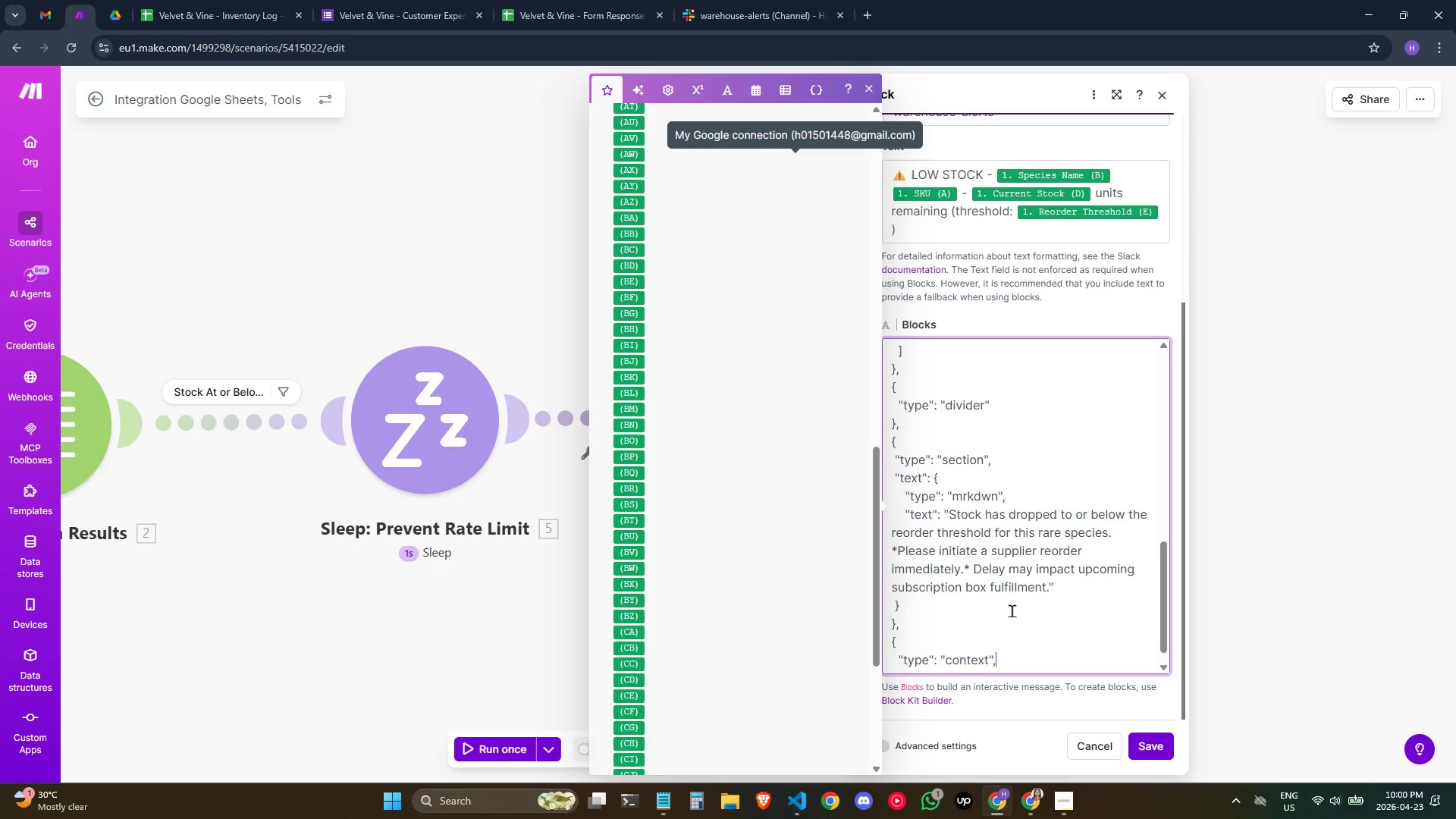 
key(Enter)
 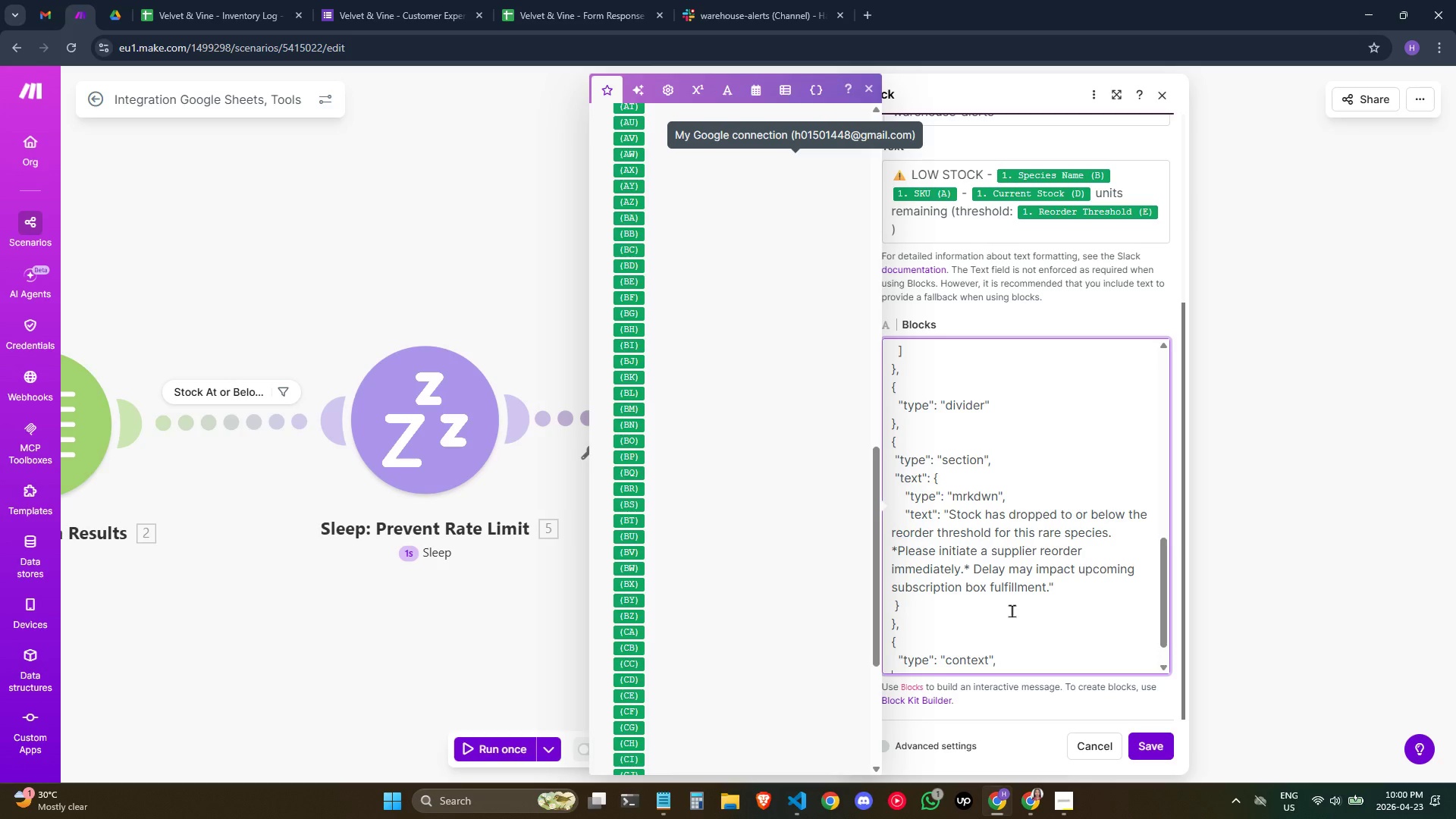 
key(Space)
 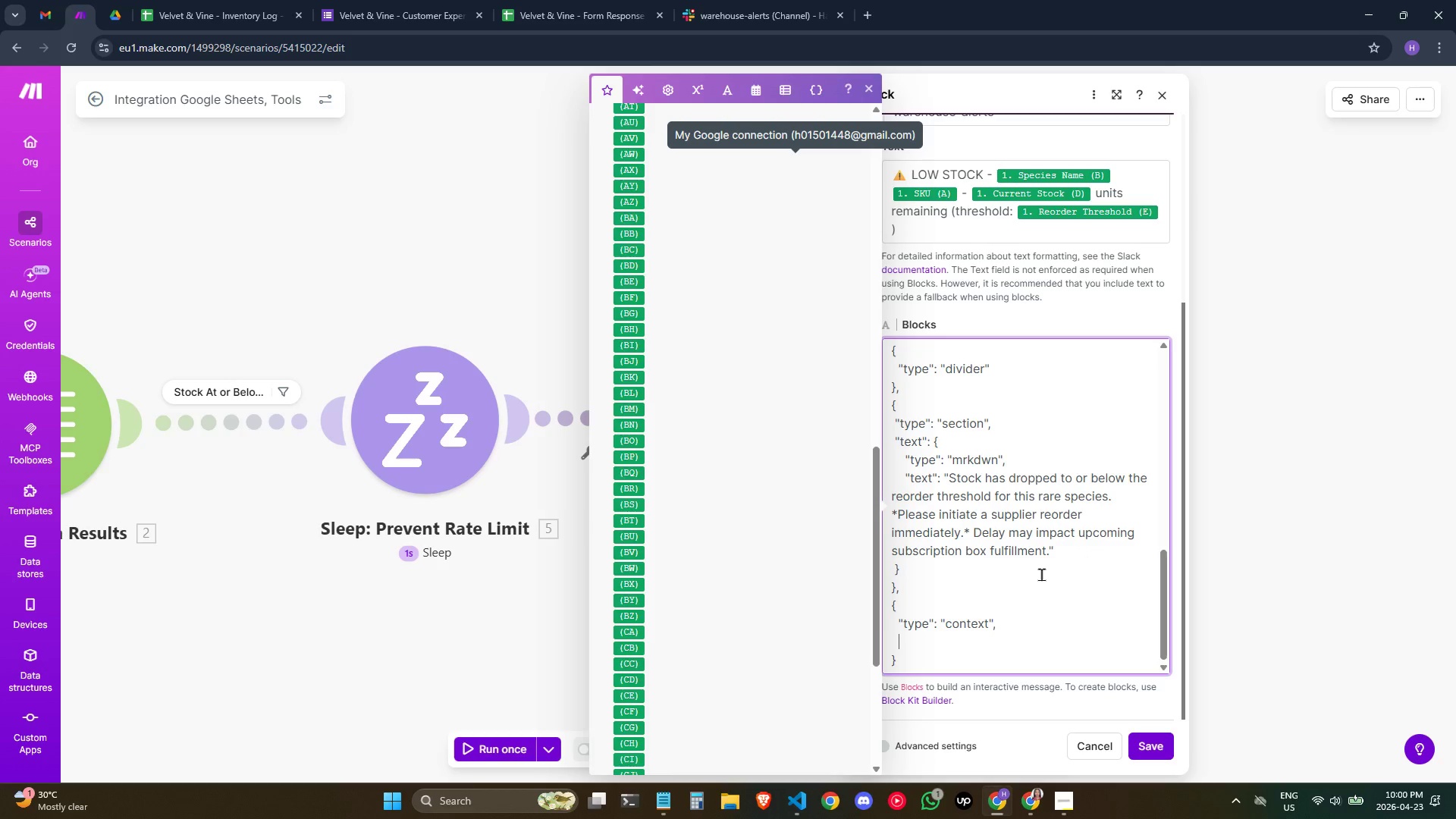 
scroll: coordinate [1042, 574], scroll_direction: down, amount: 2.0
 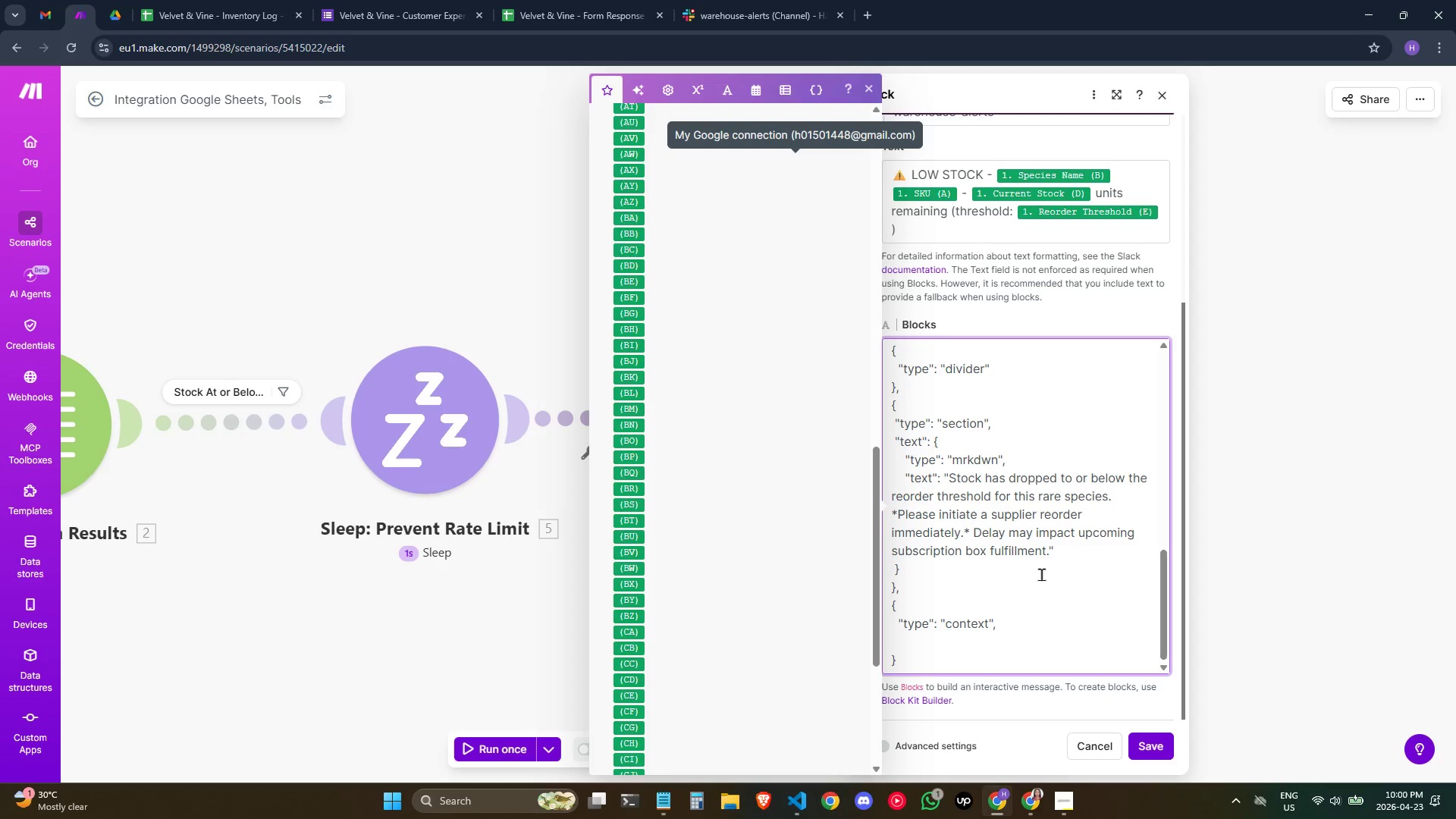 
type(  )
key(Backspace)
type("elements": [])
 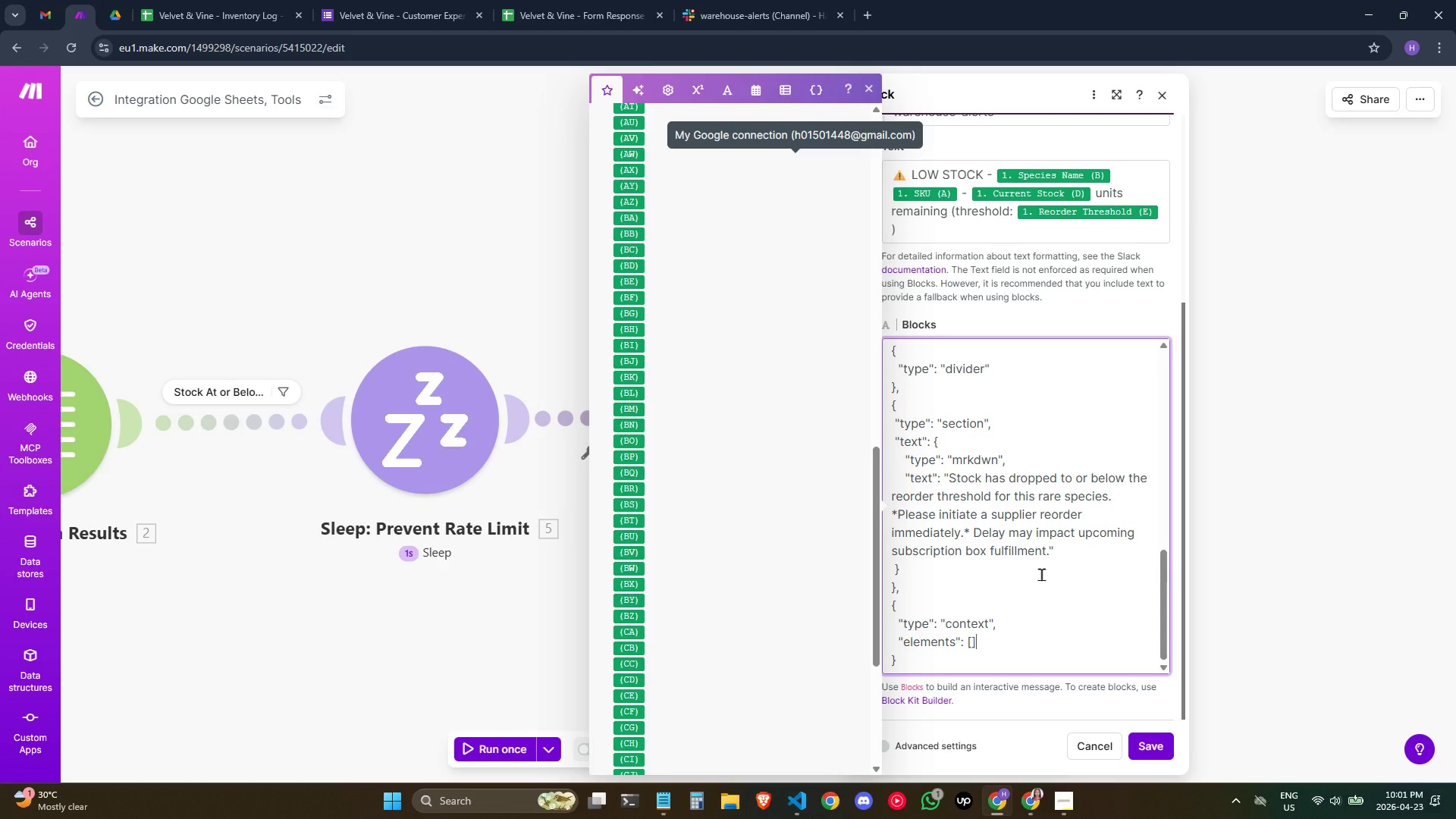 
key(ArrowLeft)
 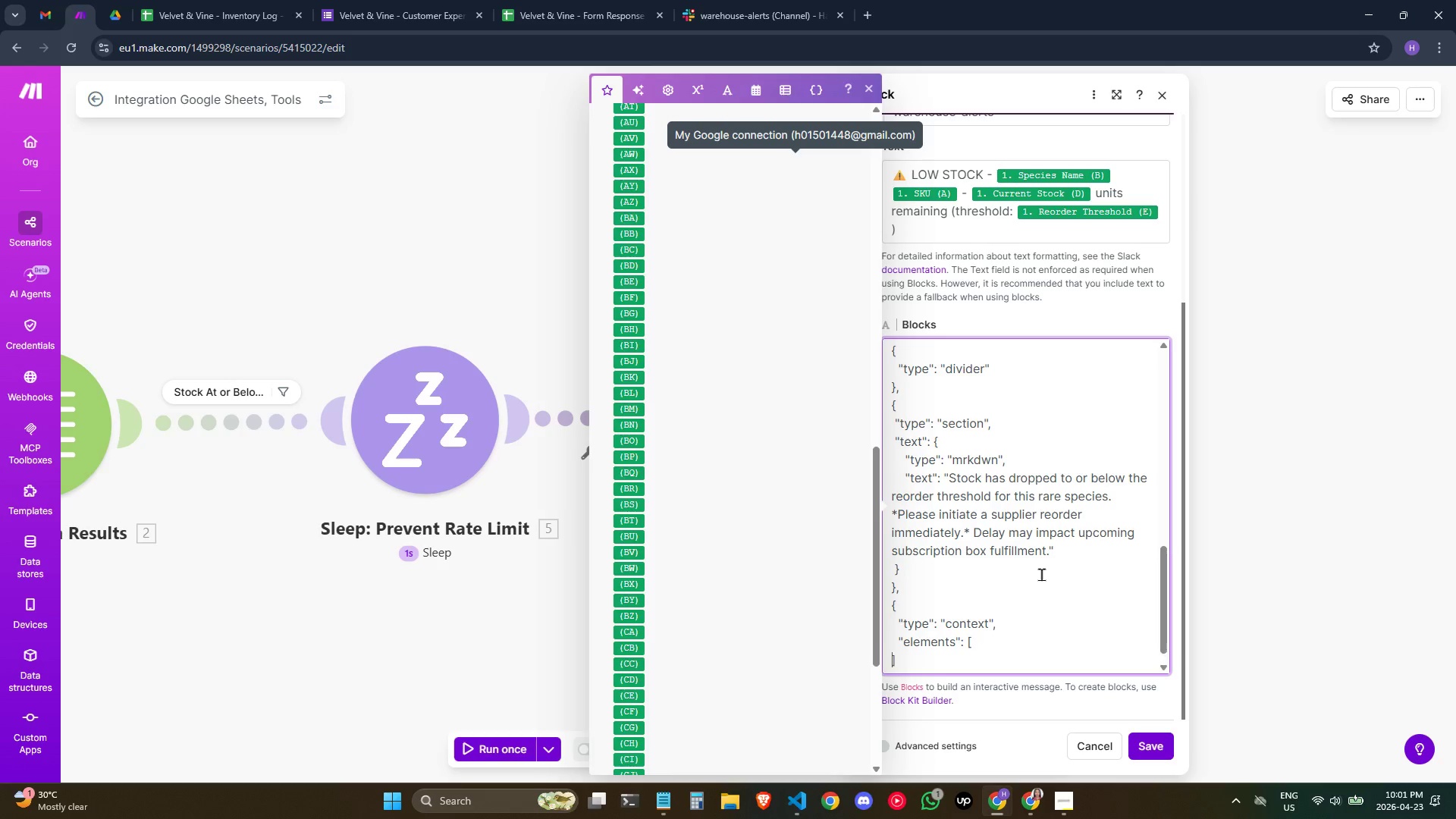 
key(Enter)
 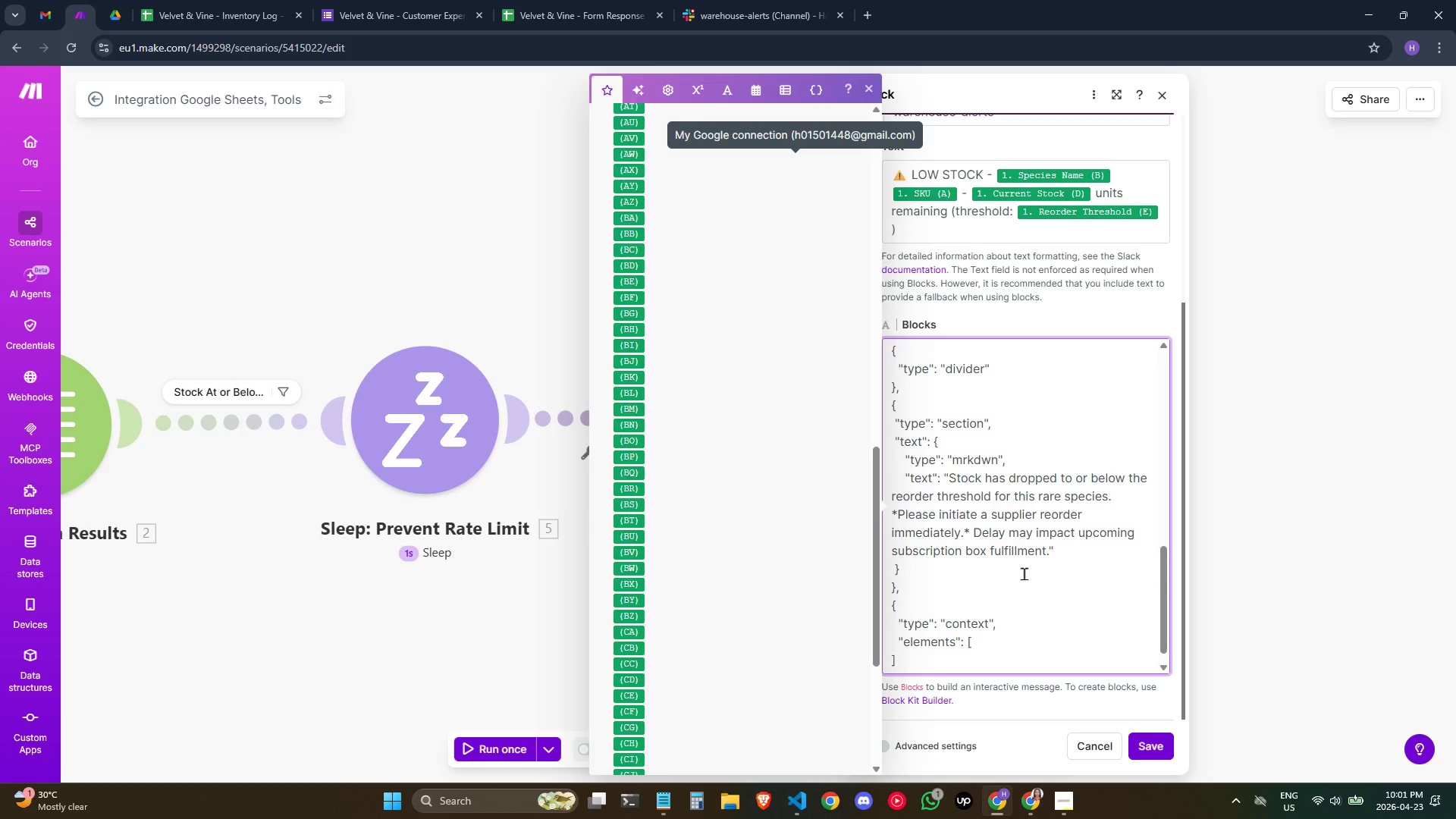 
key(Space)
 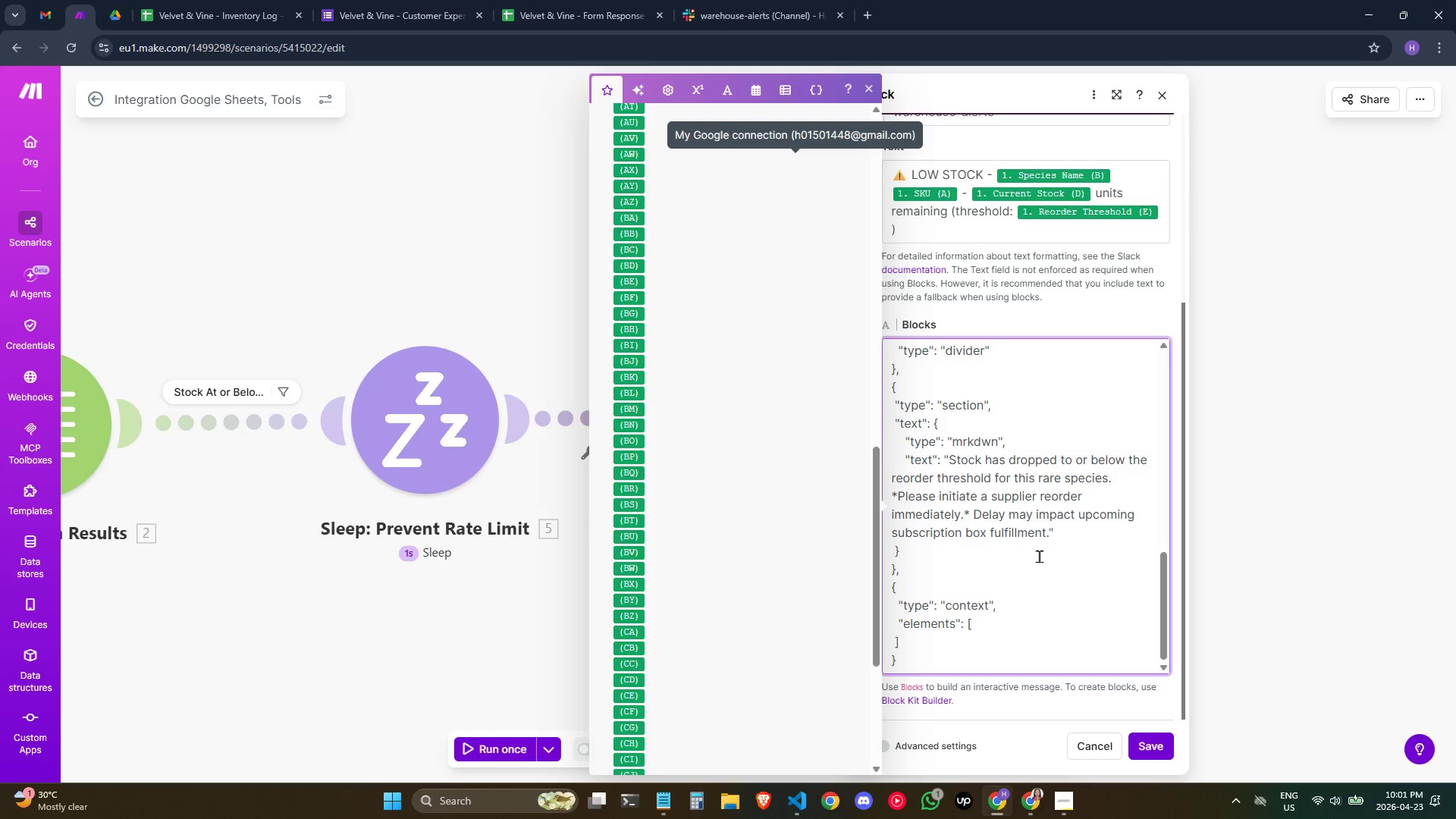 
scroll: coordinate [1039, 556], scroll_direction: down, amount: 3.0
 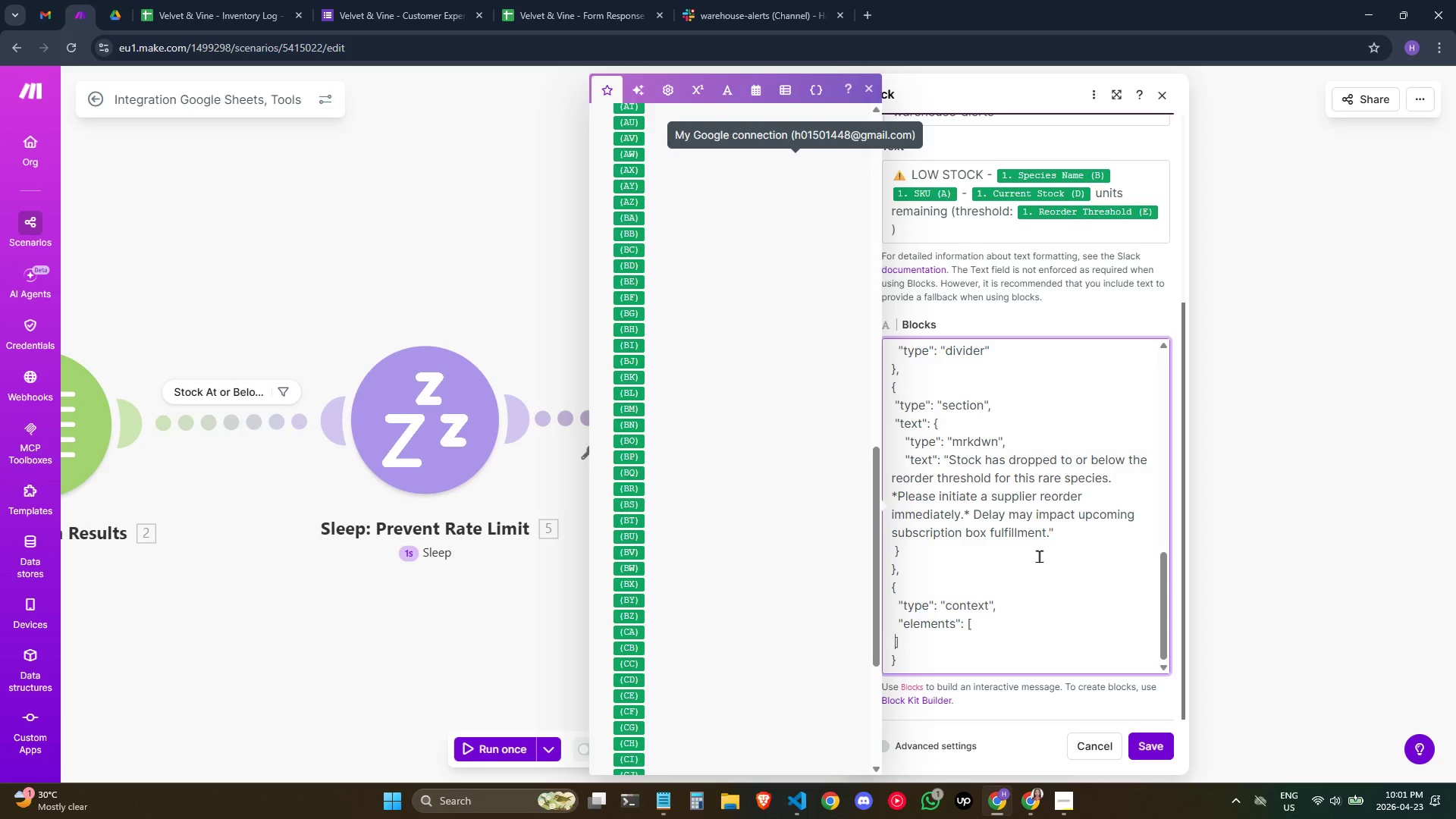 
key(Backspace)
 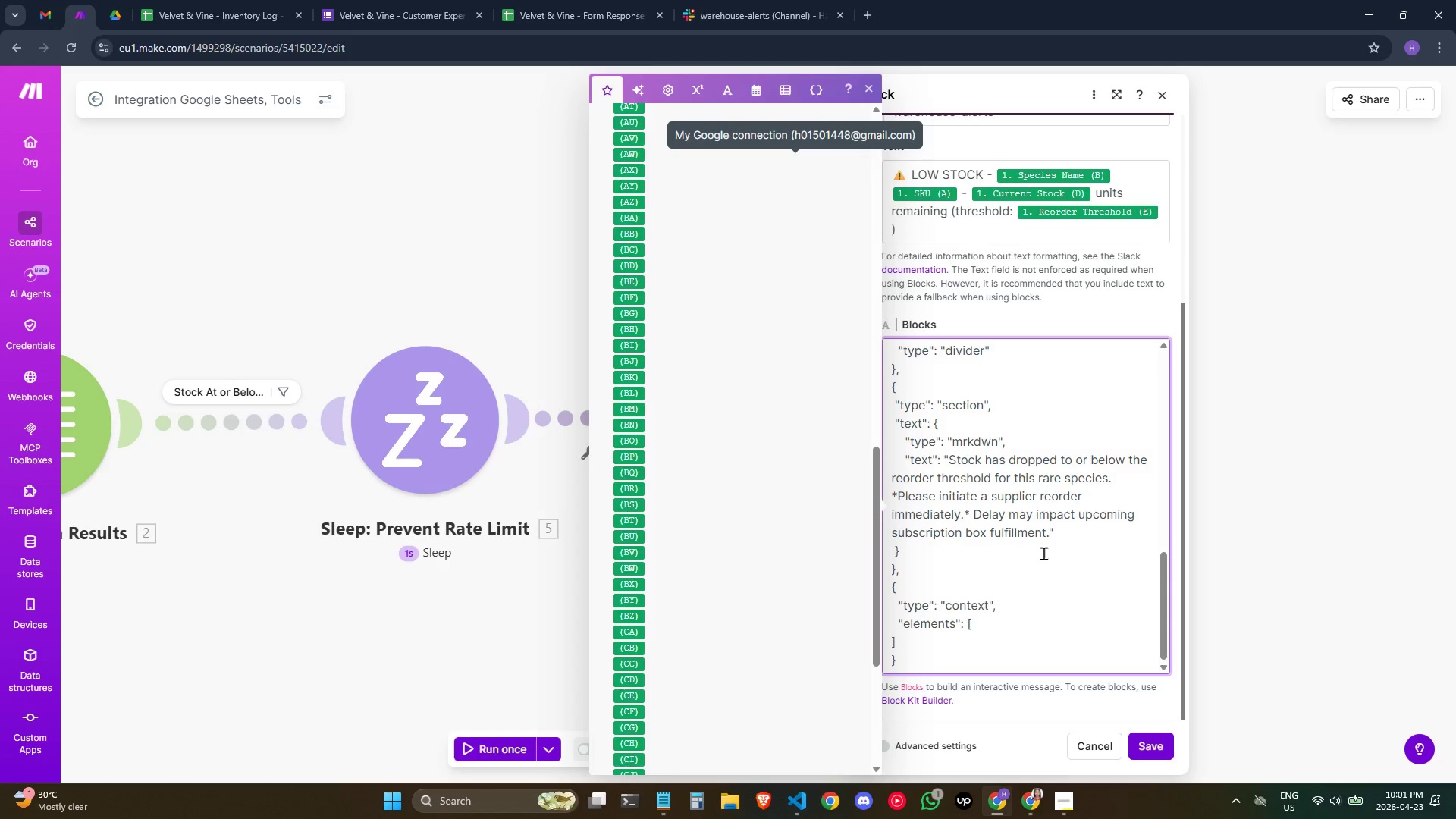 
scroll: coordinate [1043, 553], scroll_direction: down, amount: 1.0
 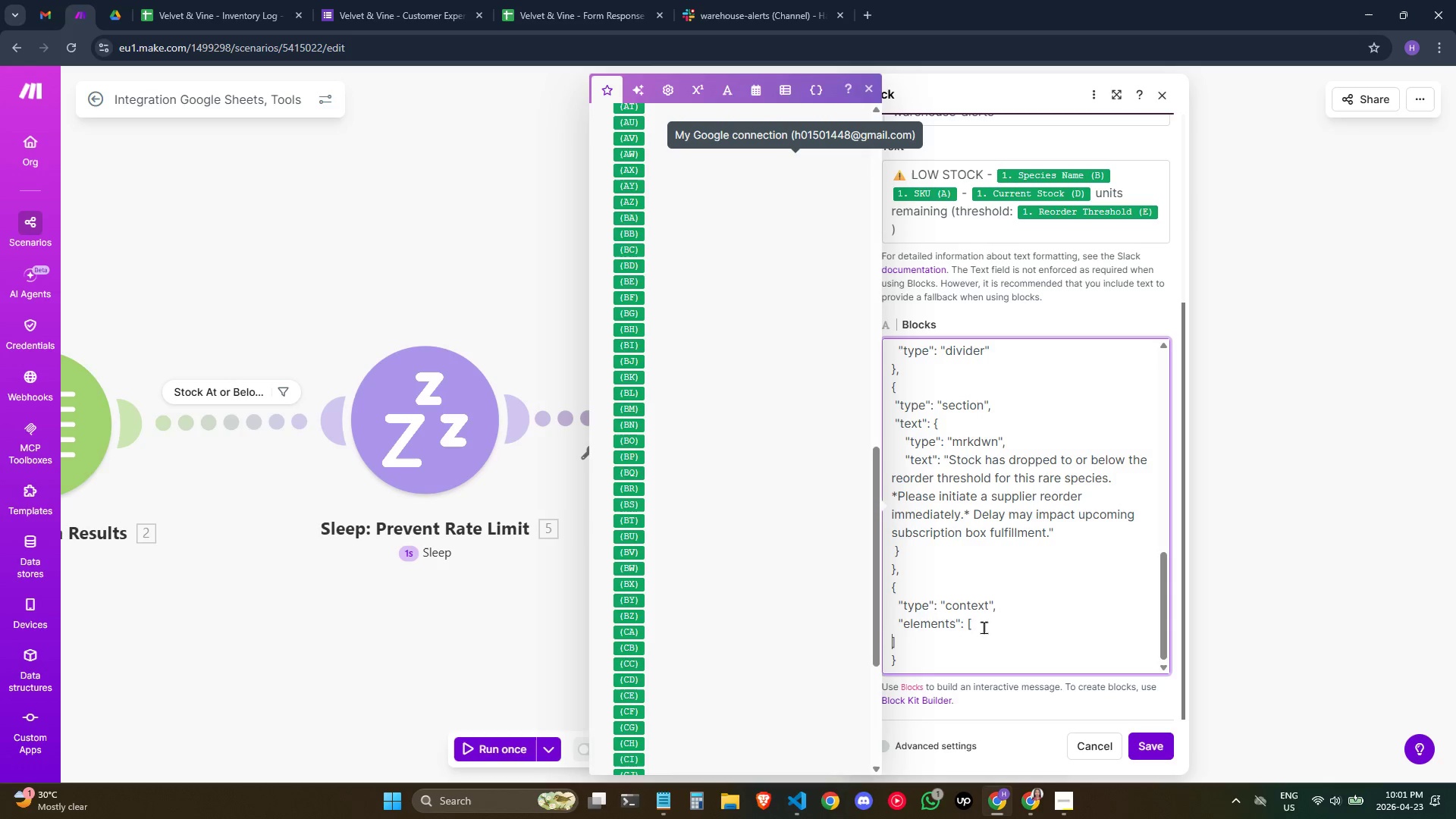 
left_click([984, 627])
 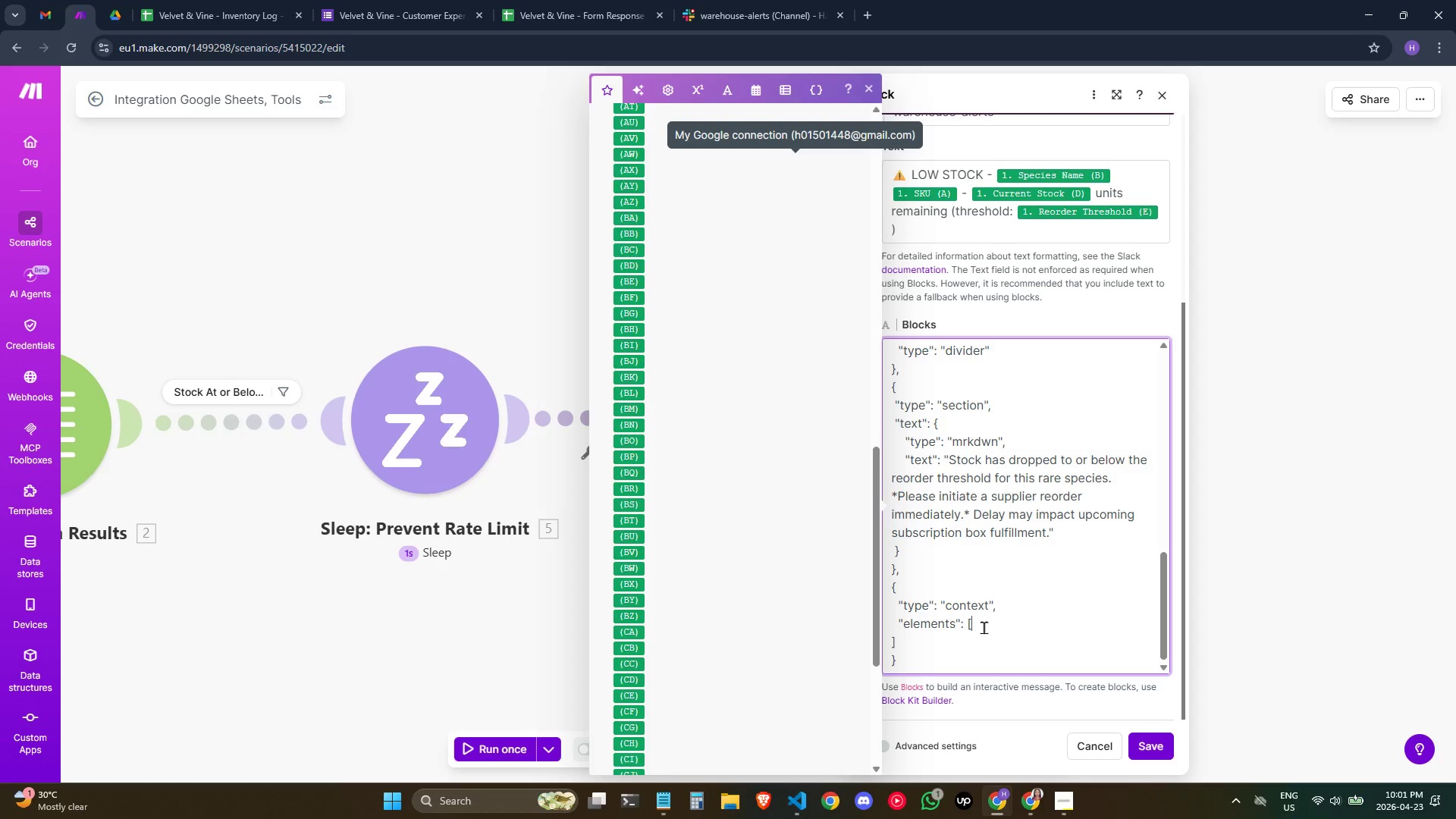 
key(Enter)
 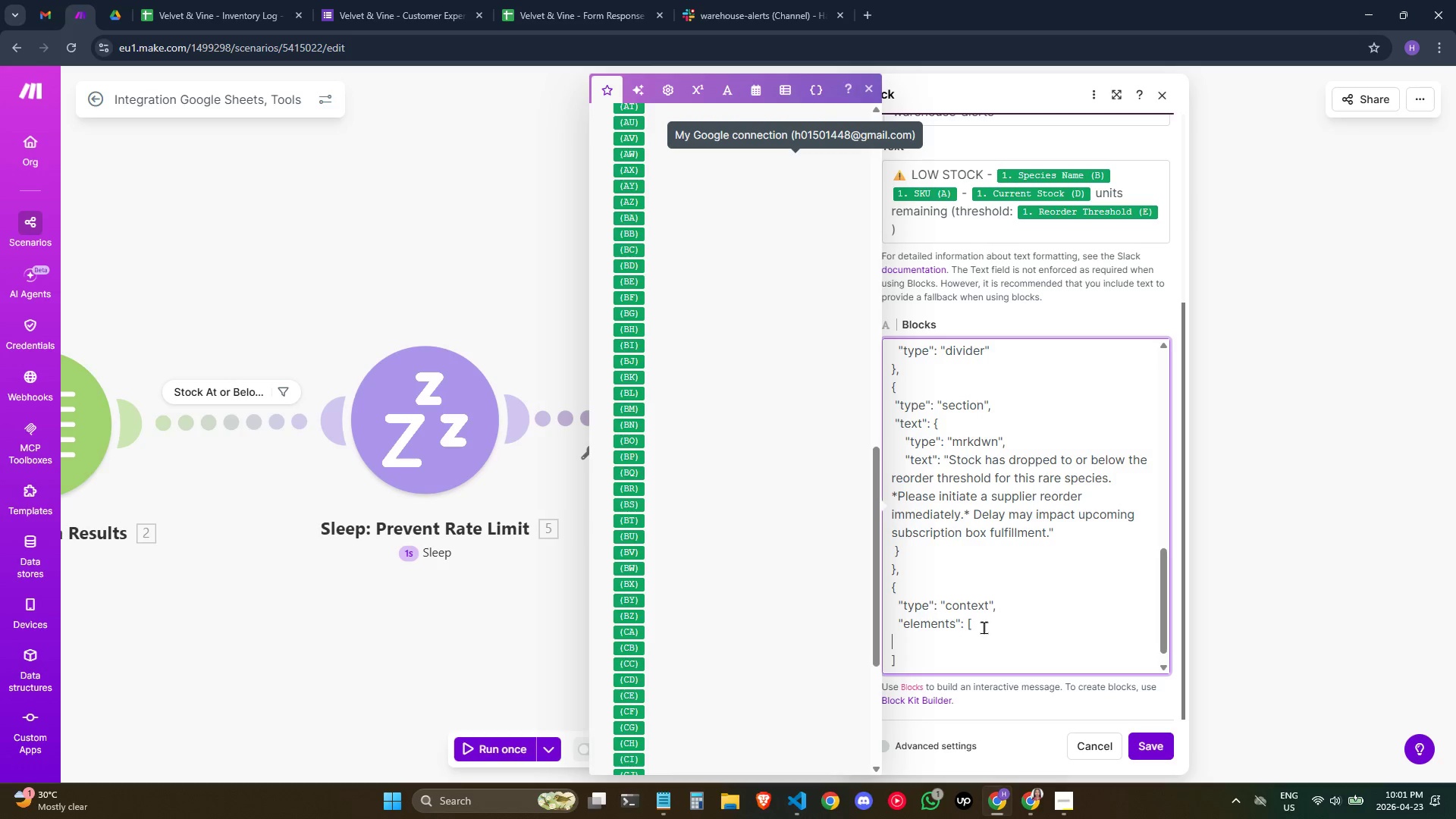 
key(Space)
 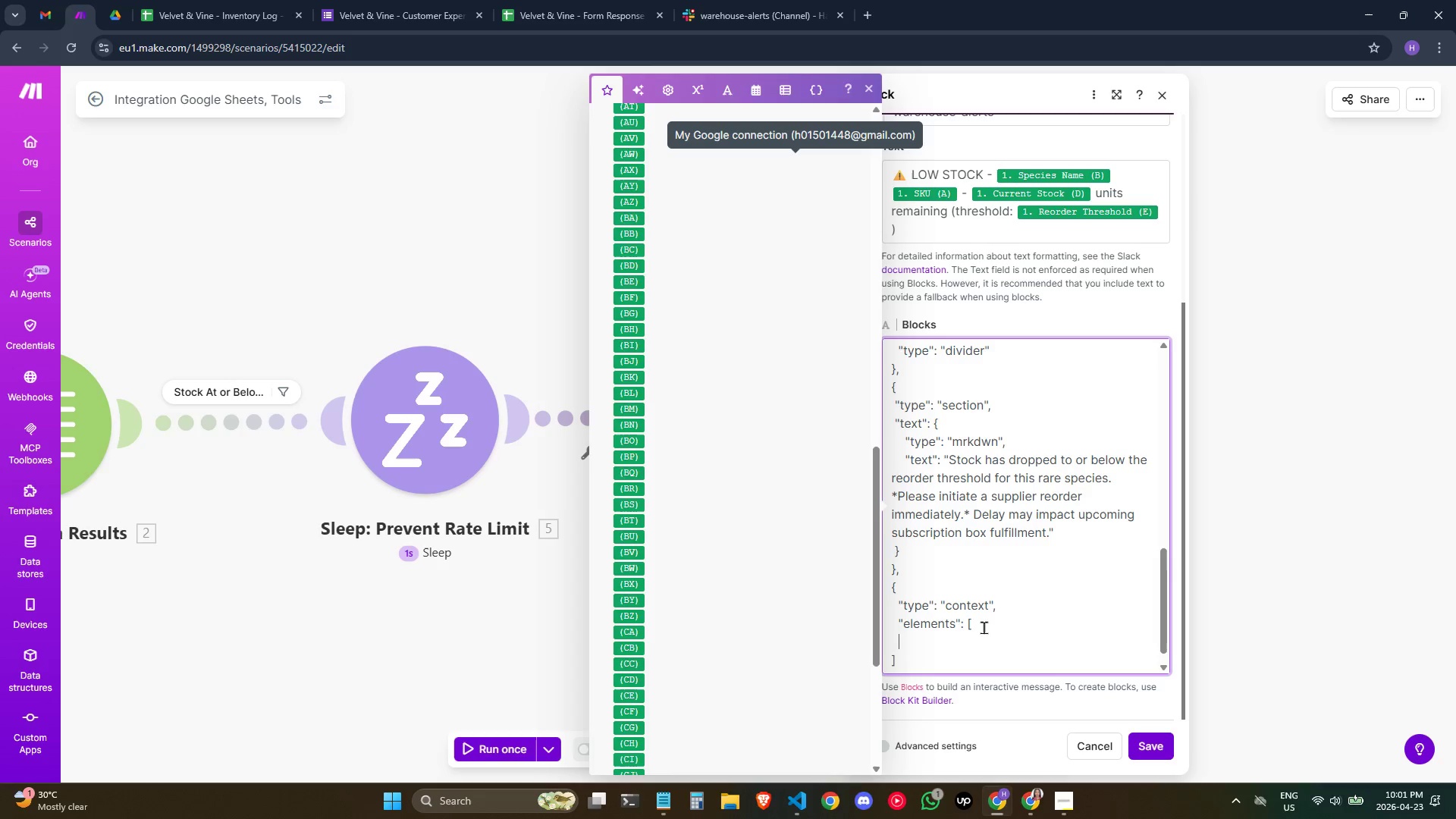 
key(Space)
 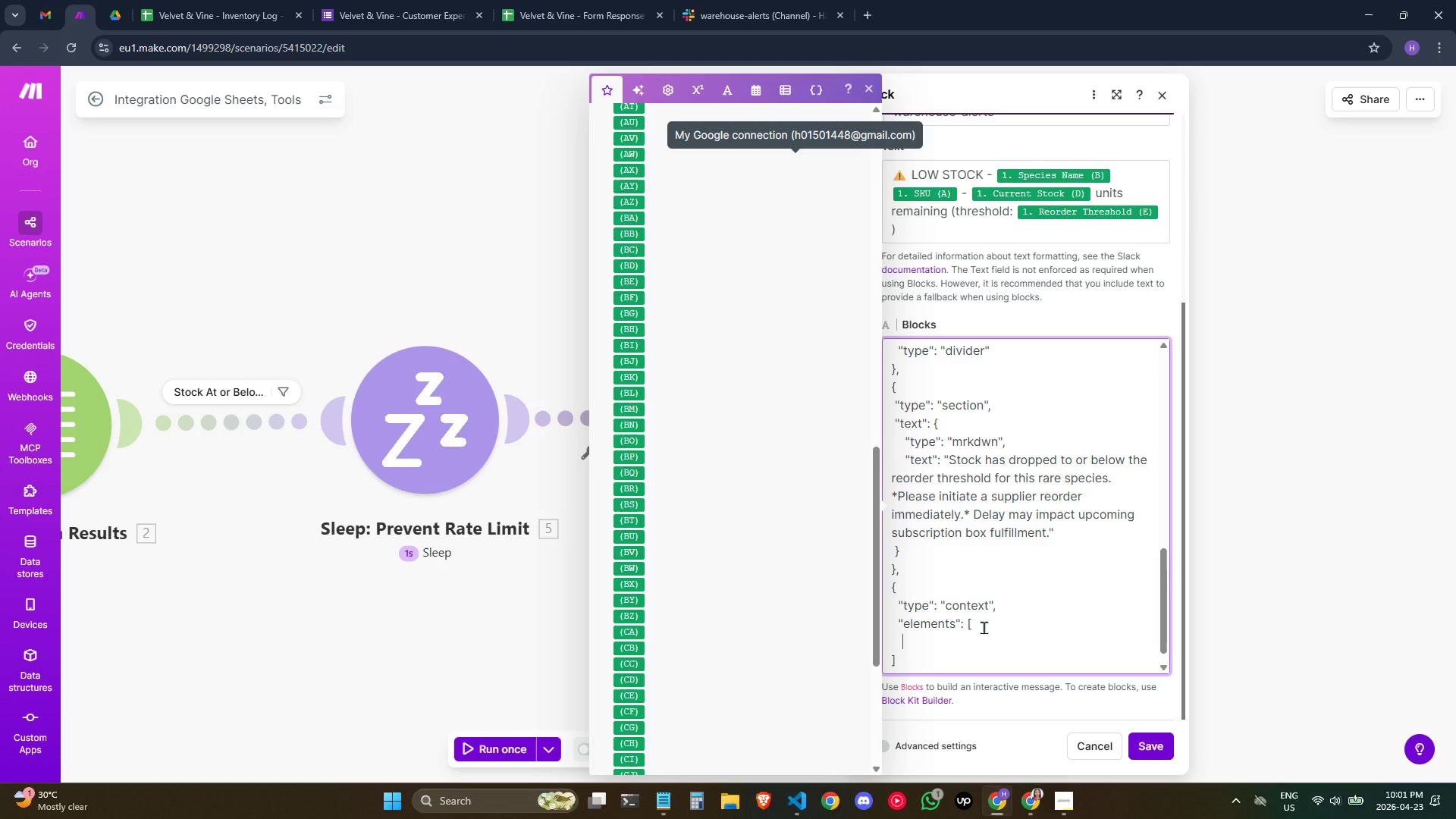 
key(Space)
 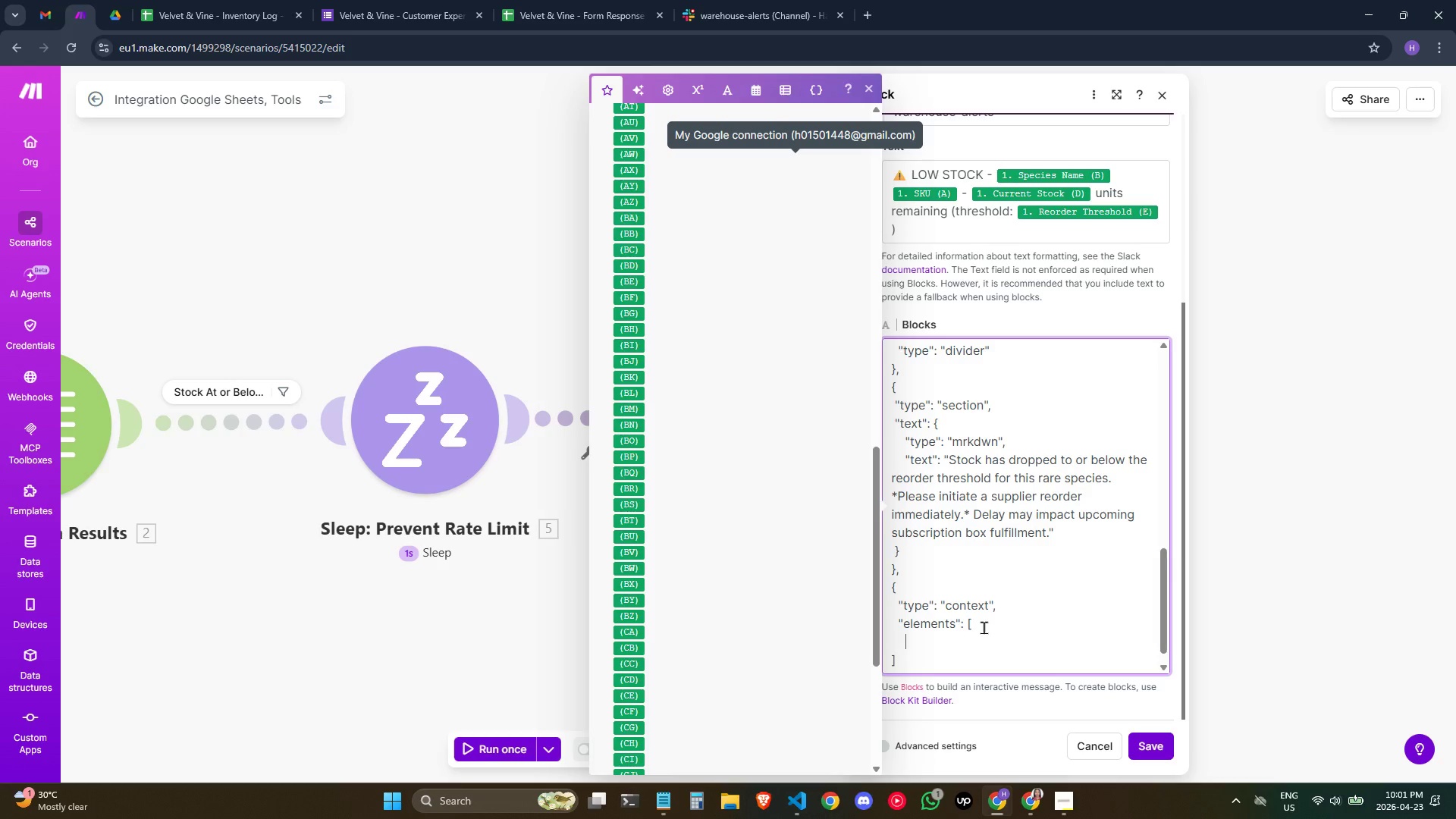 
key(Space)
 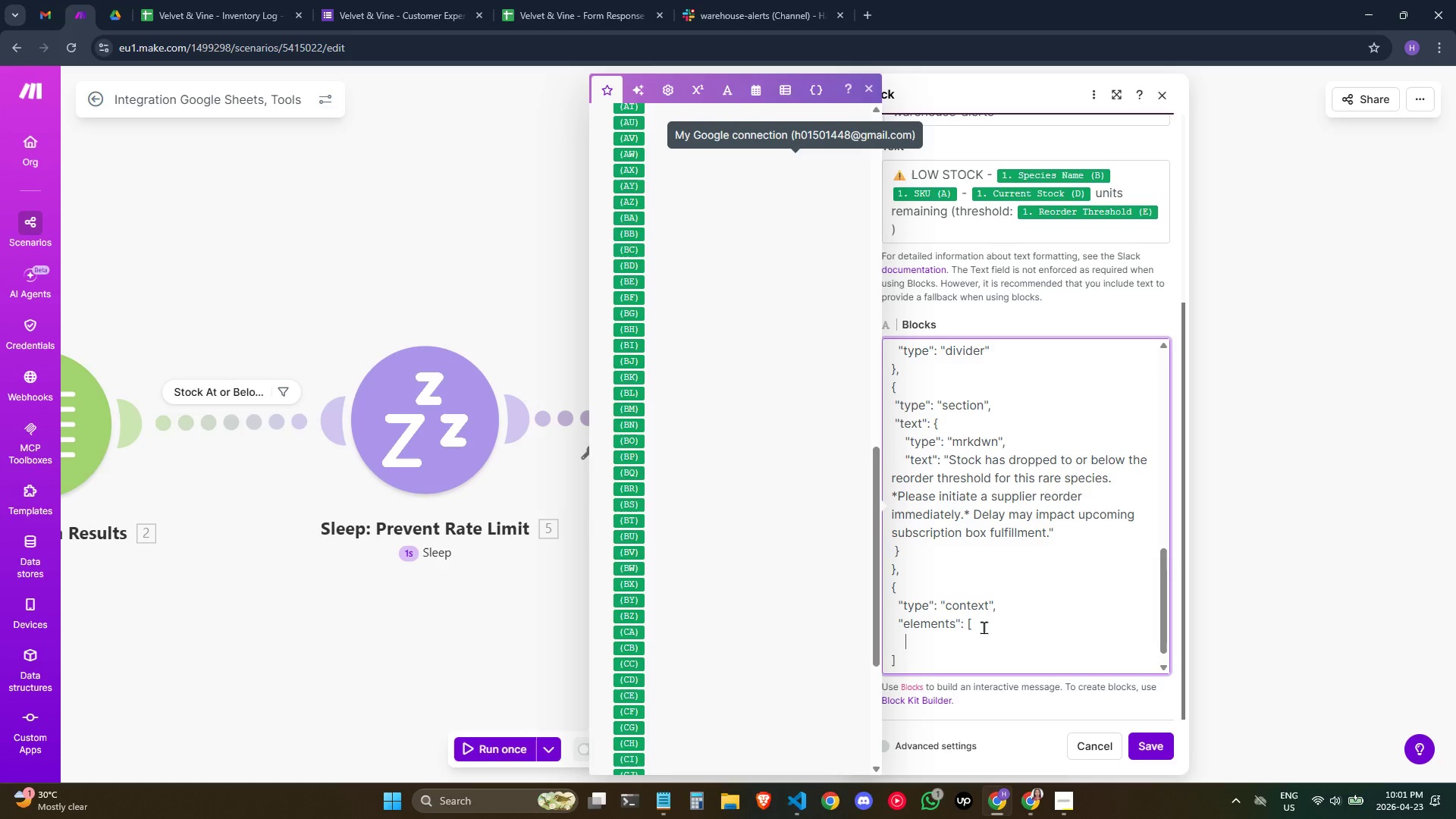 
key(Shift+BracketLeft)
 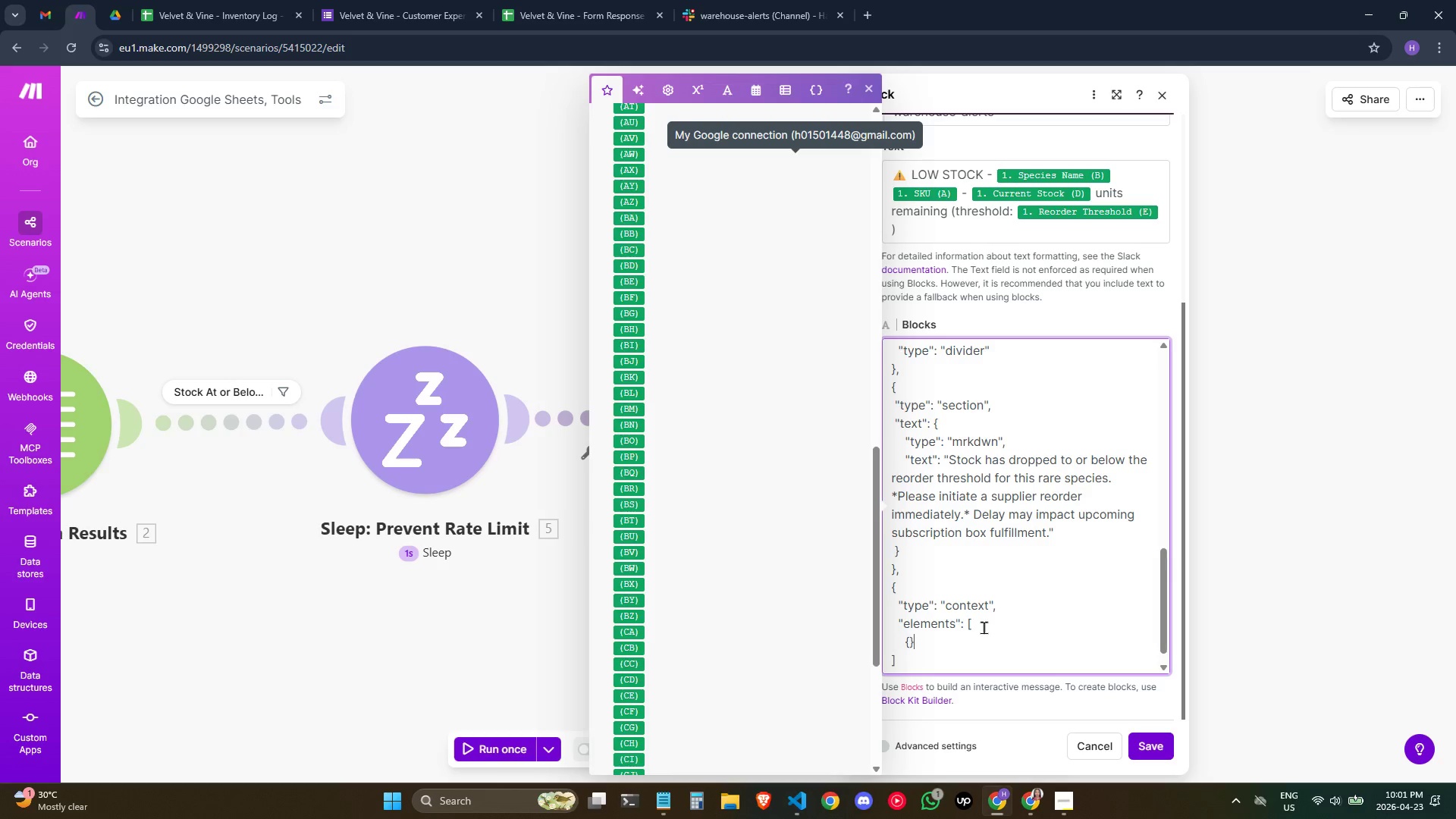 
key(Shift+BracketRight)
 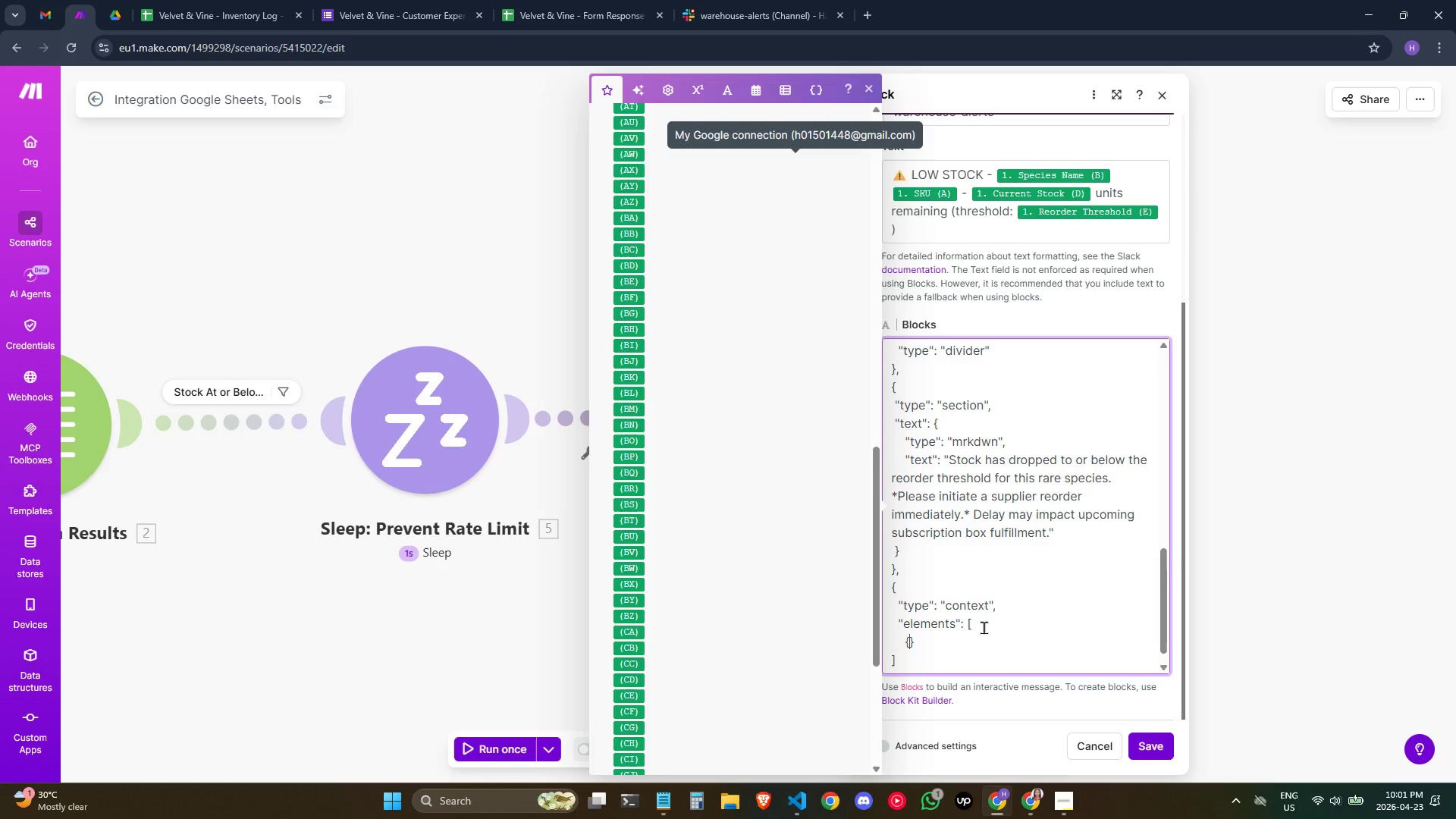 
key(ArrowLeft)
 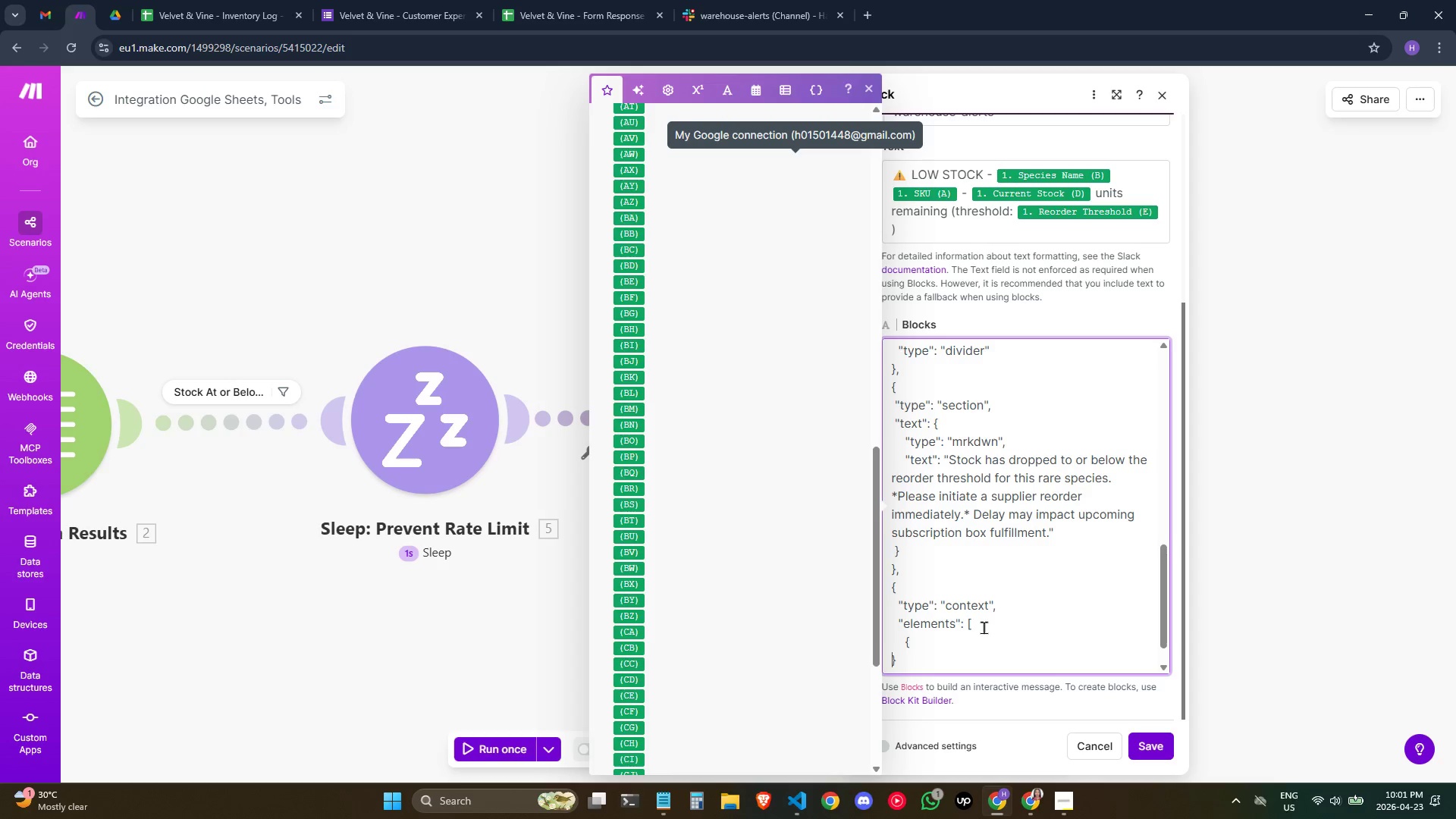 
key(Enter)
 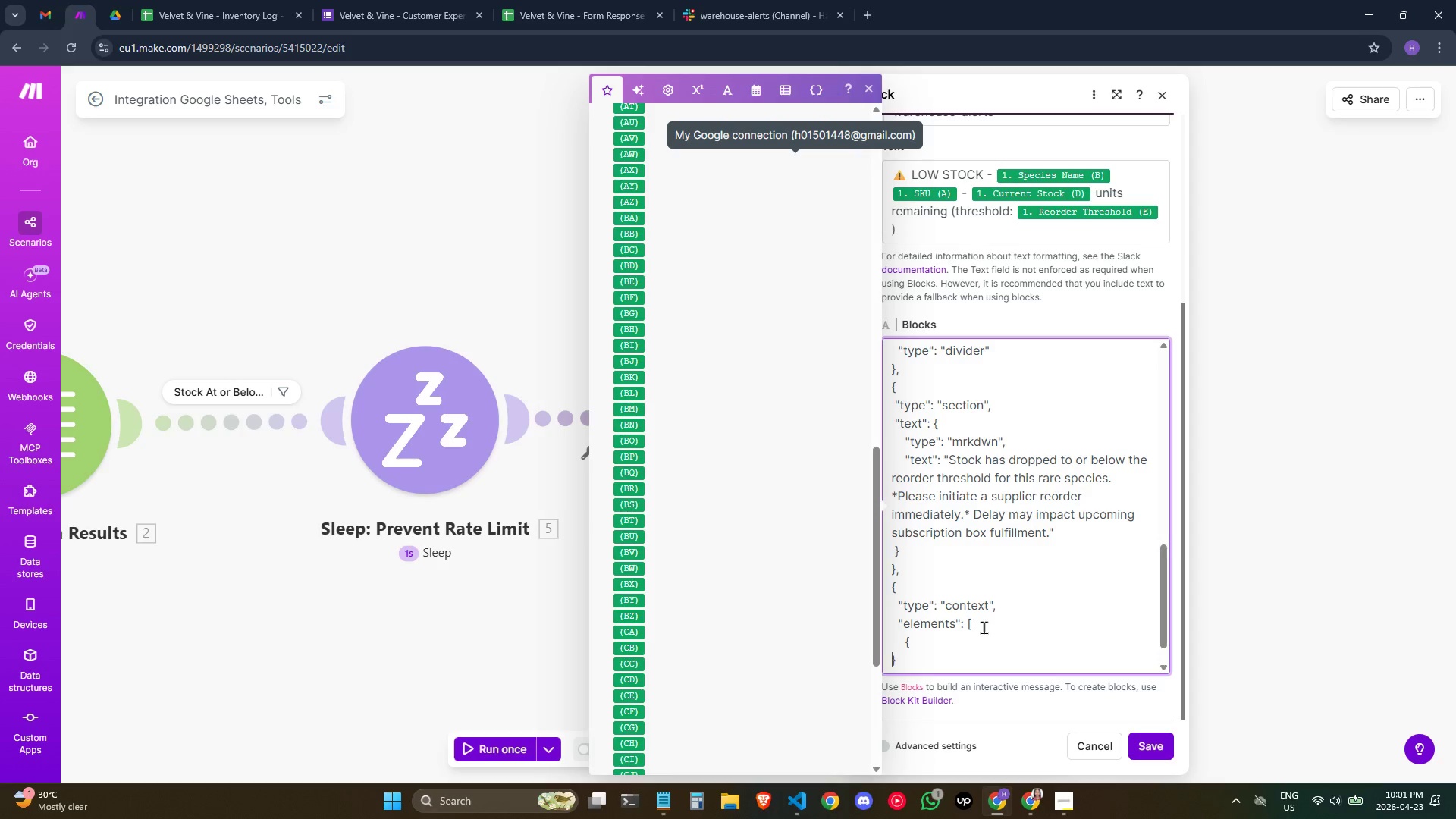 
key(Space)
 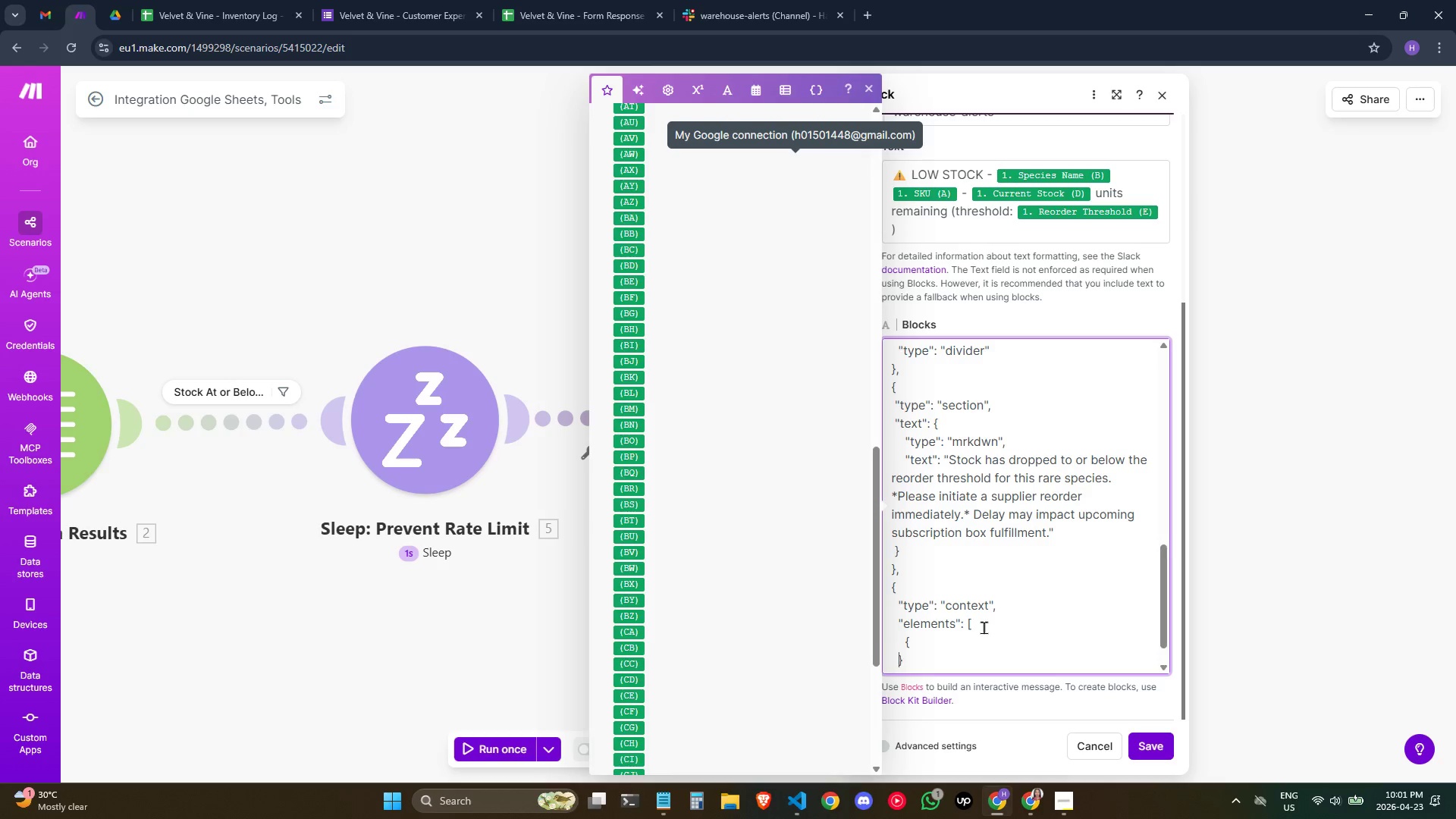 
key(Space)
 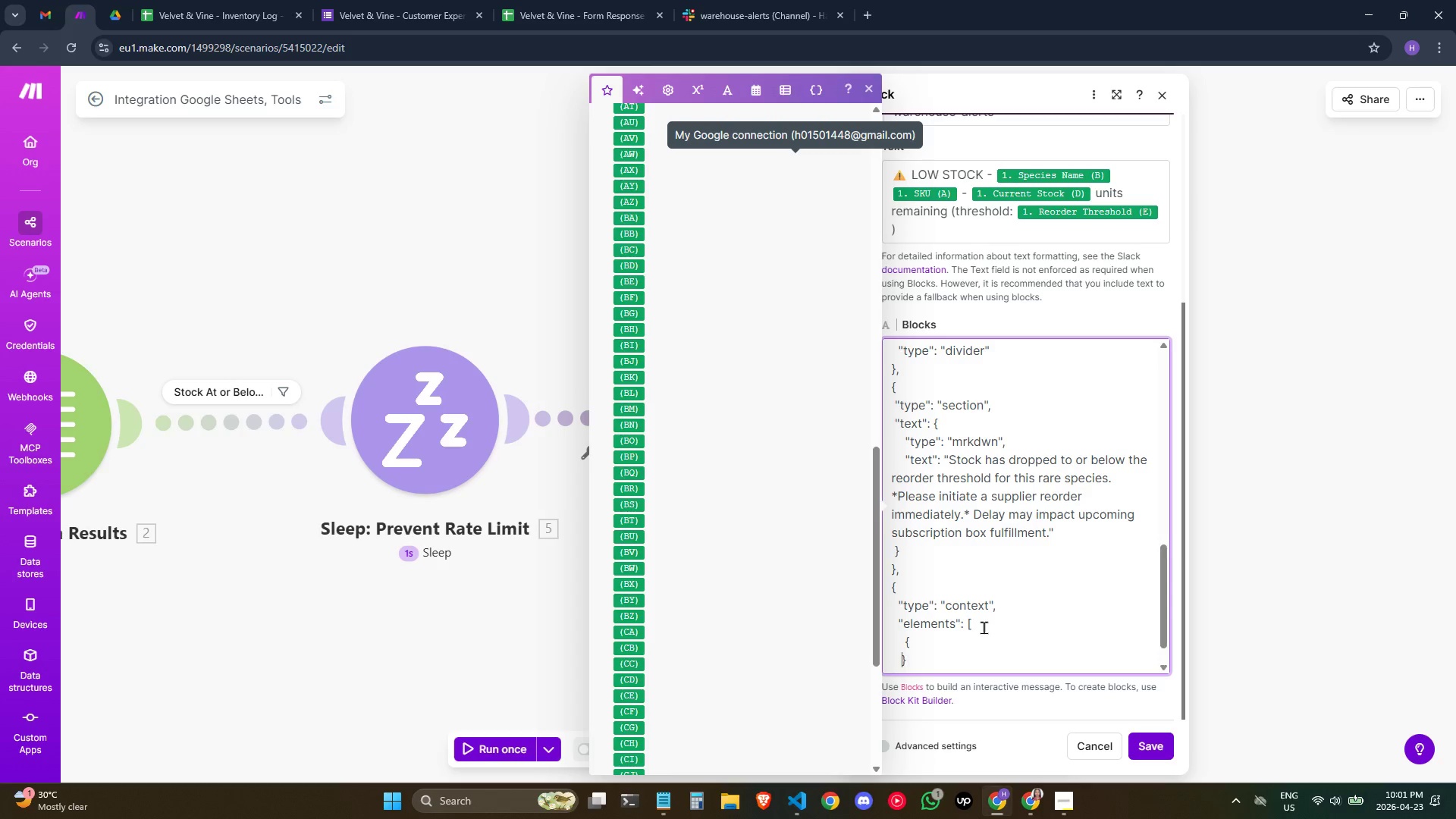 
key(Space)
 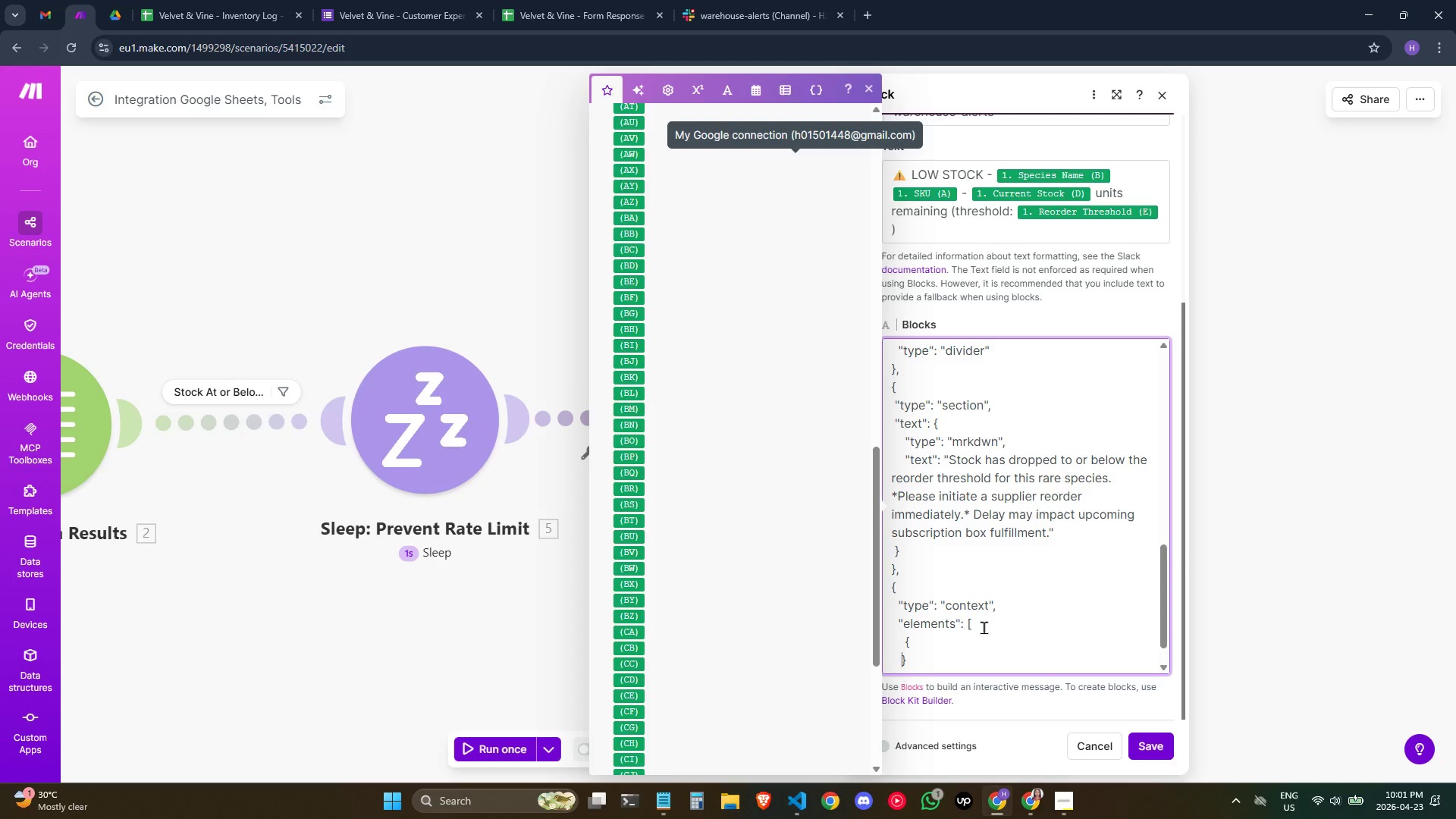 
key(Space)
 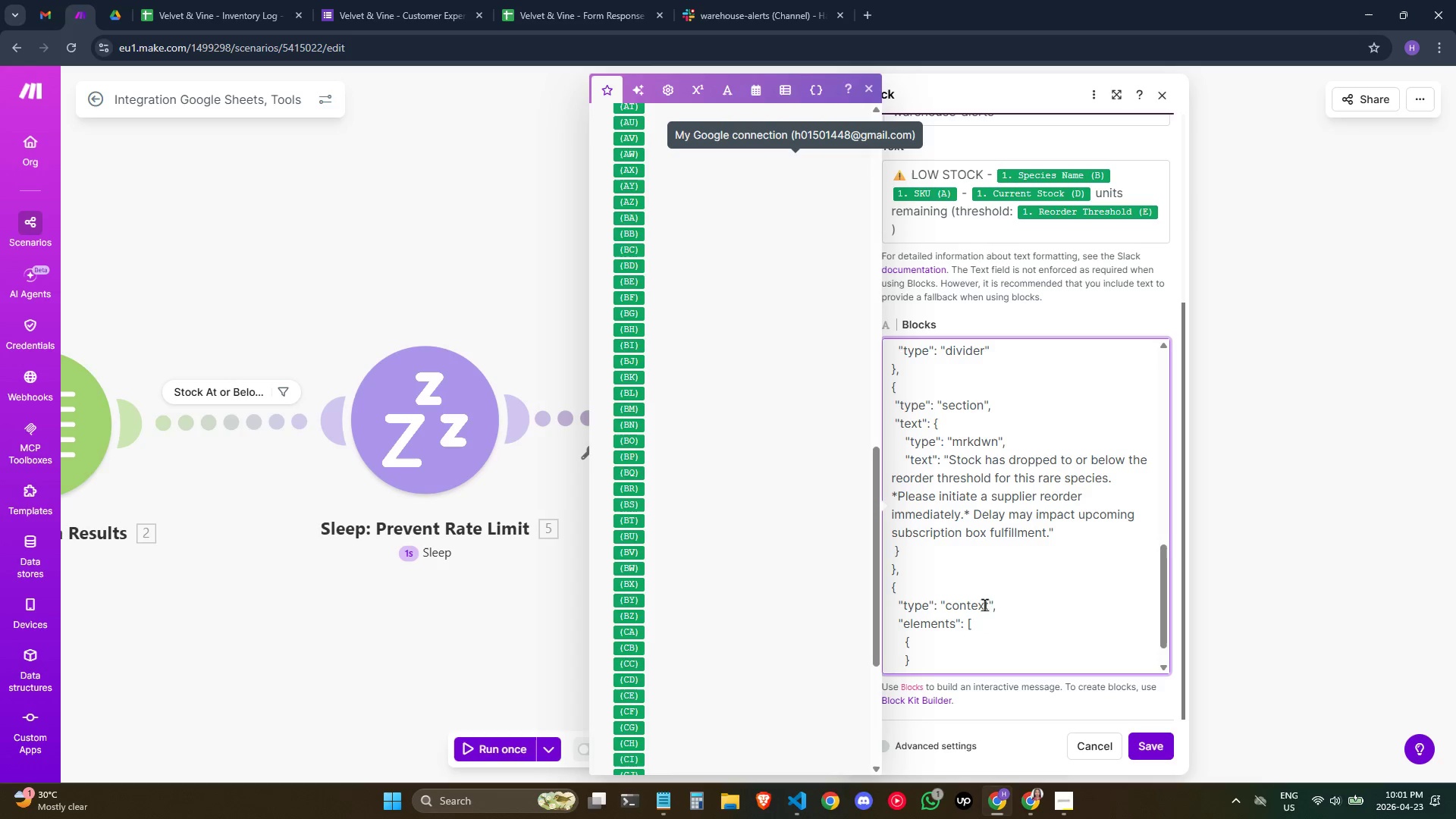 
left_click([967, 648])
 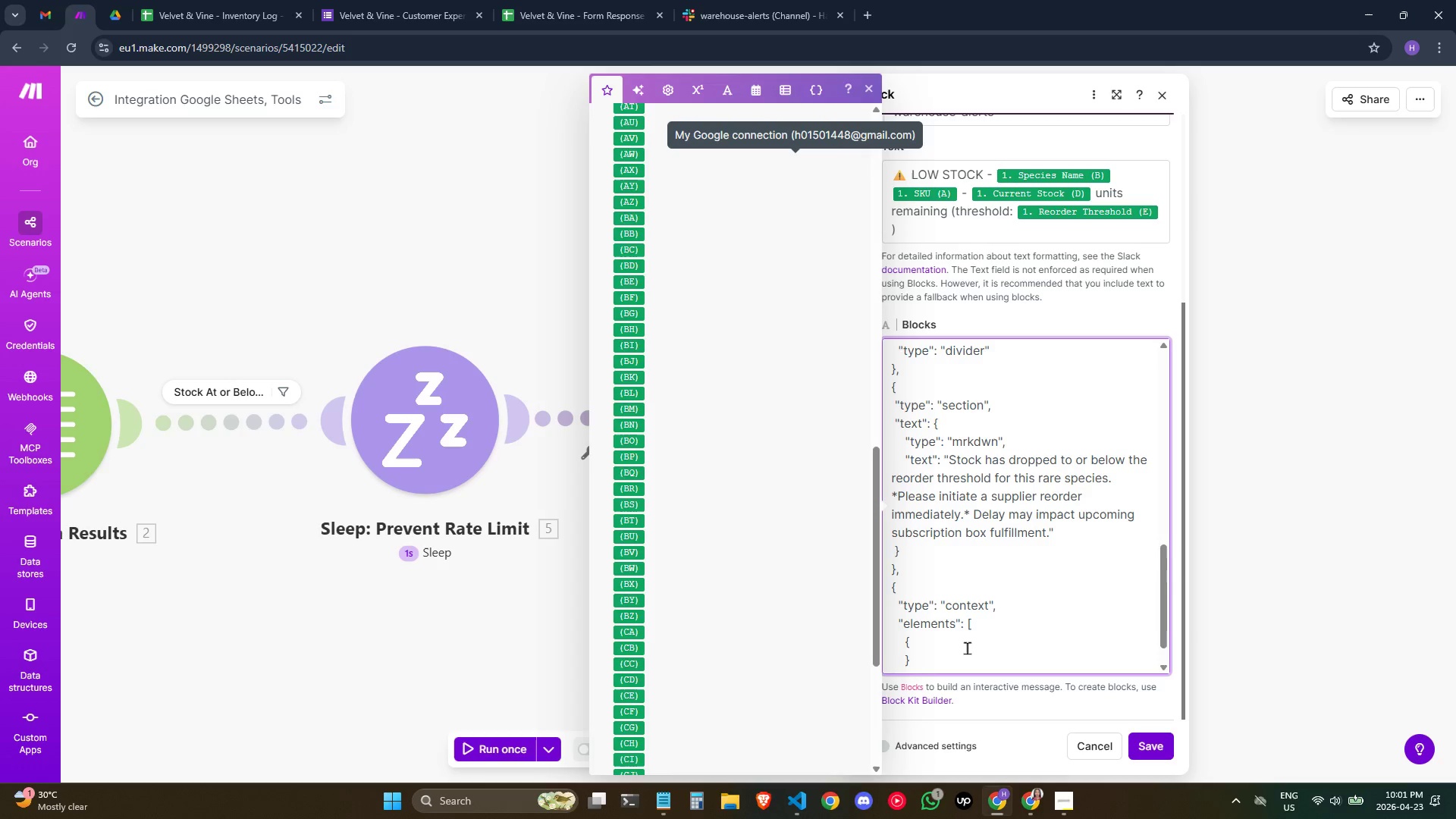 
key(Enter)
 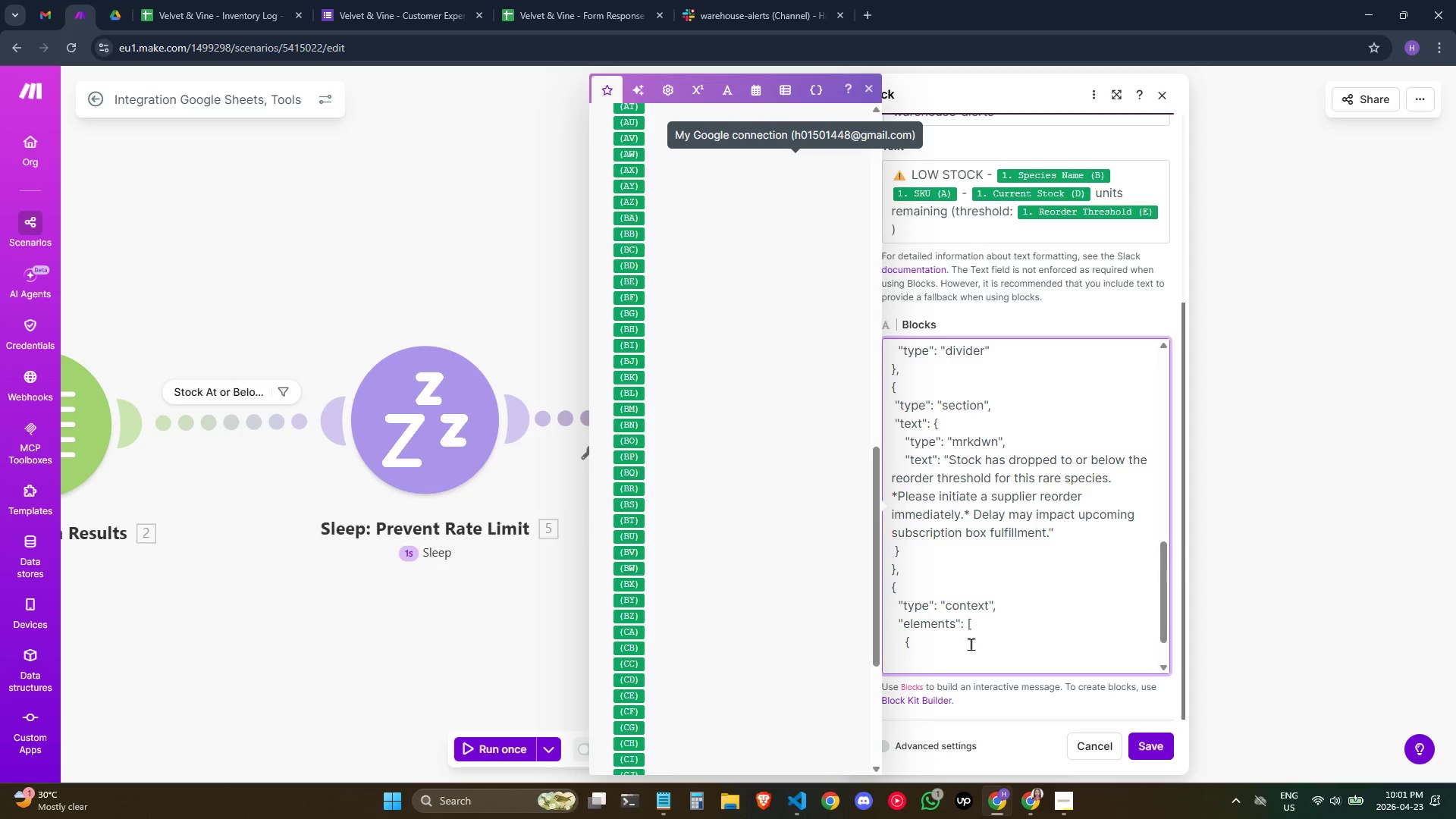 
key(Space)
 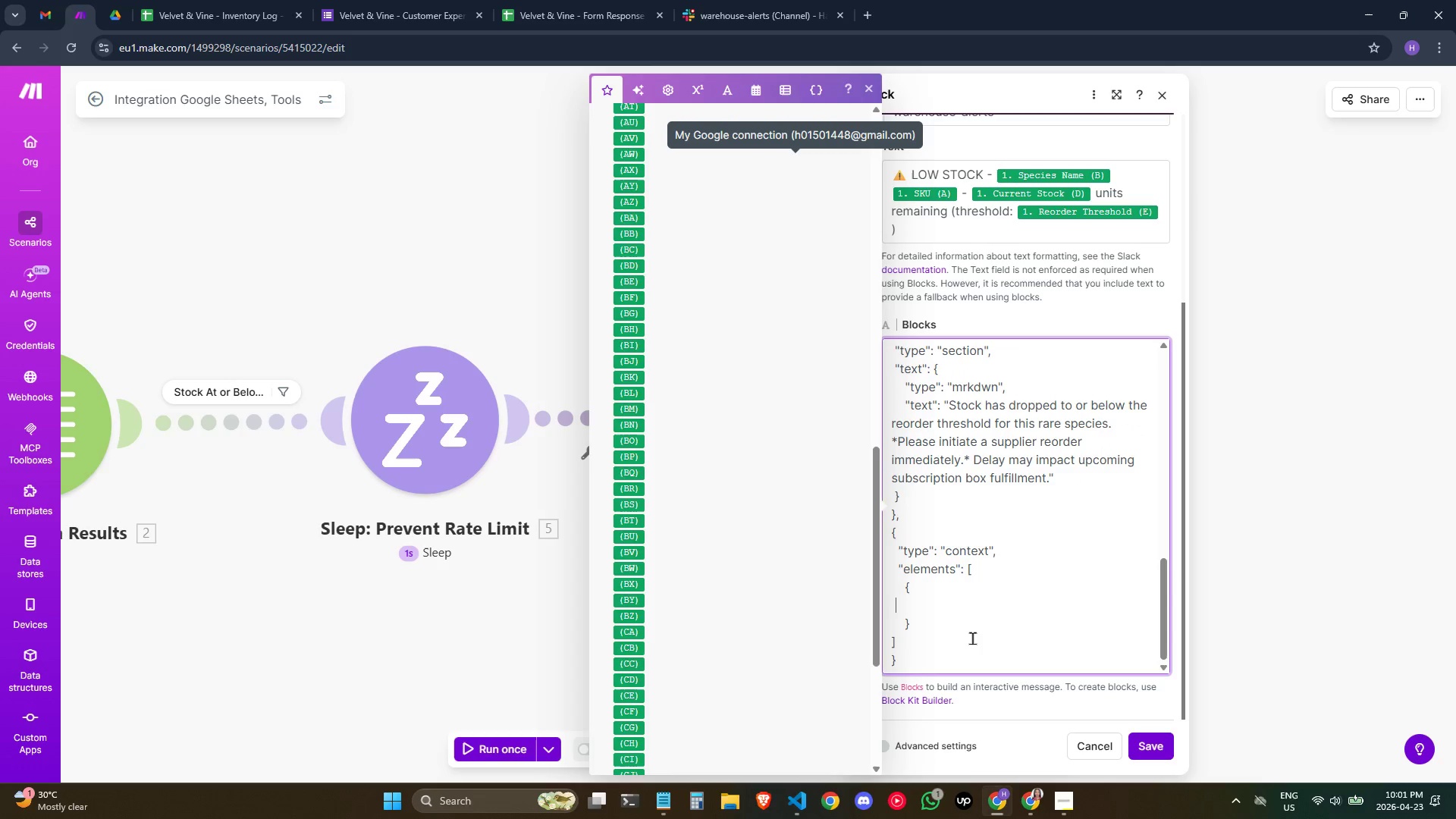 
key(Space)
 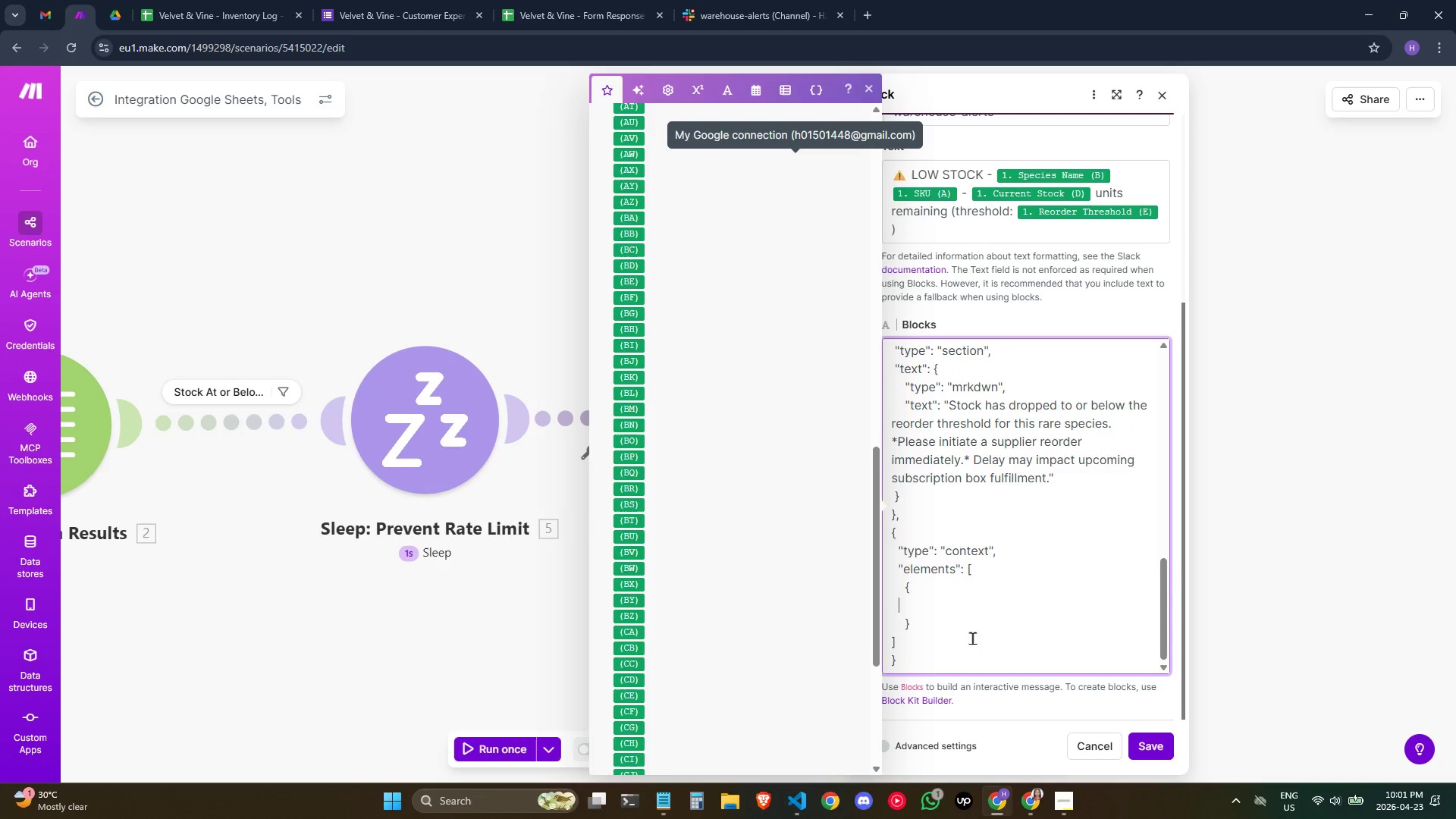 
scroll: coordinate [971, 640], scroll_direction: down, amount: 2.0
 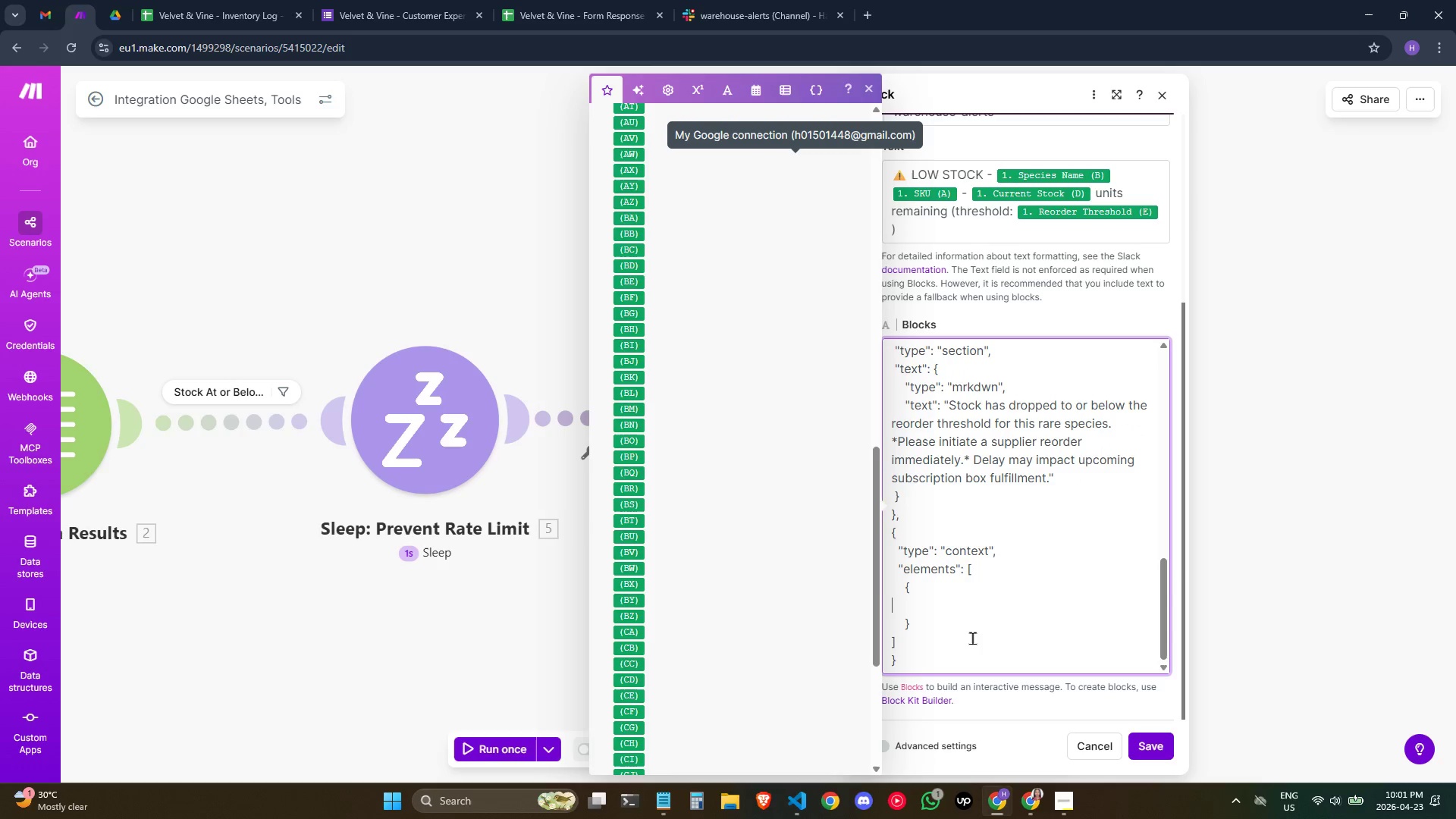 
type(    "type": "ma)
key(Backspace)
type(rl)
key(Backspace)
type(kdwn:)
key(Backspace)
type(",)
 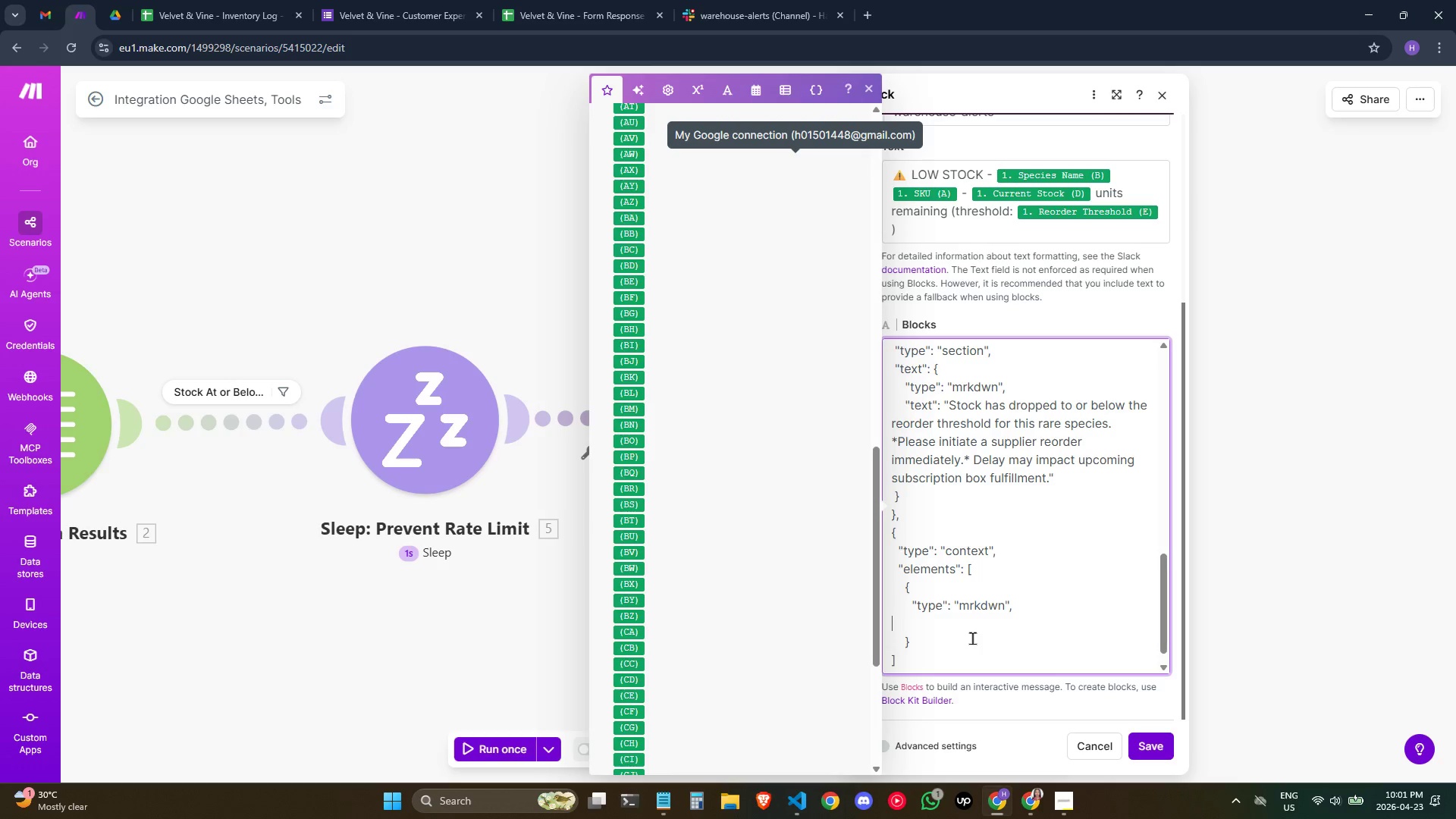 
 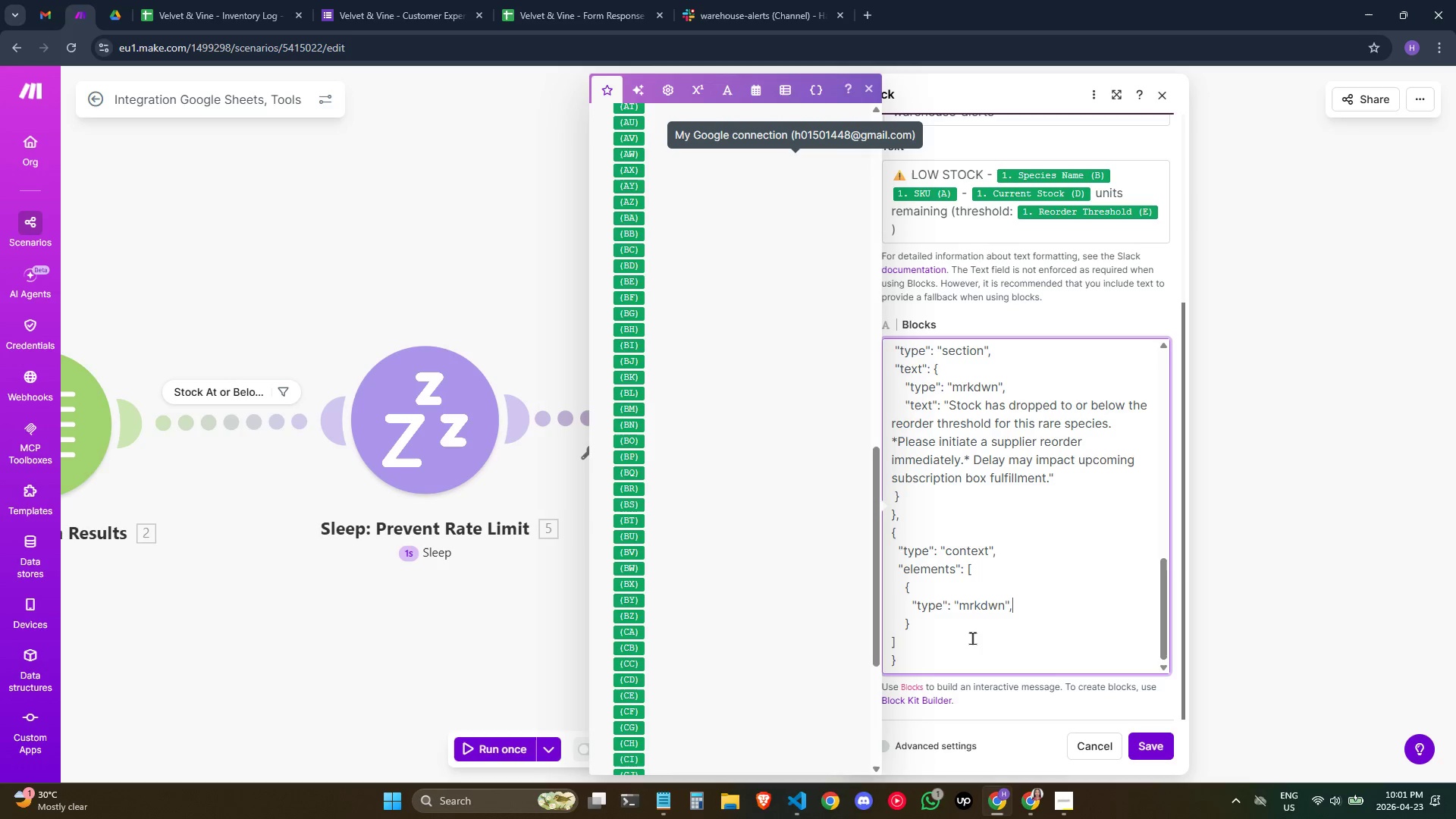 
key(Enter)
 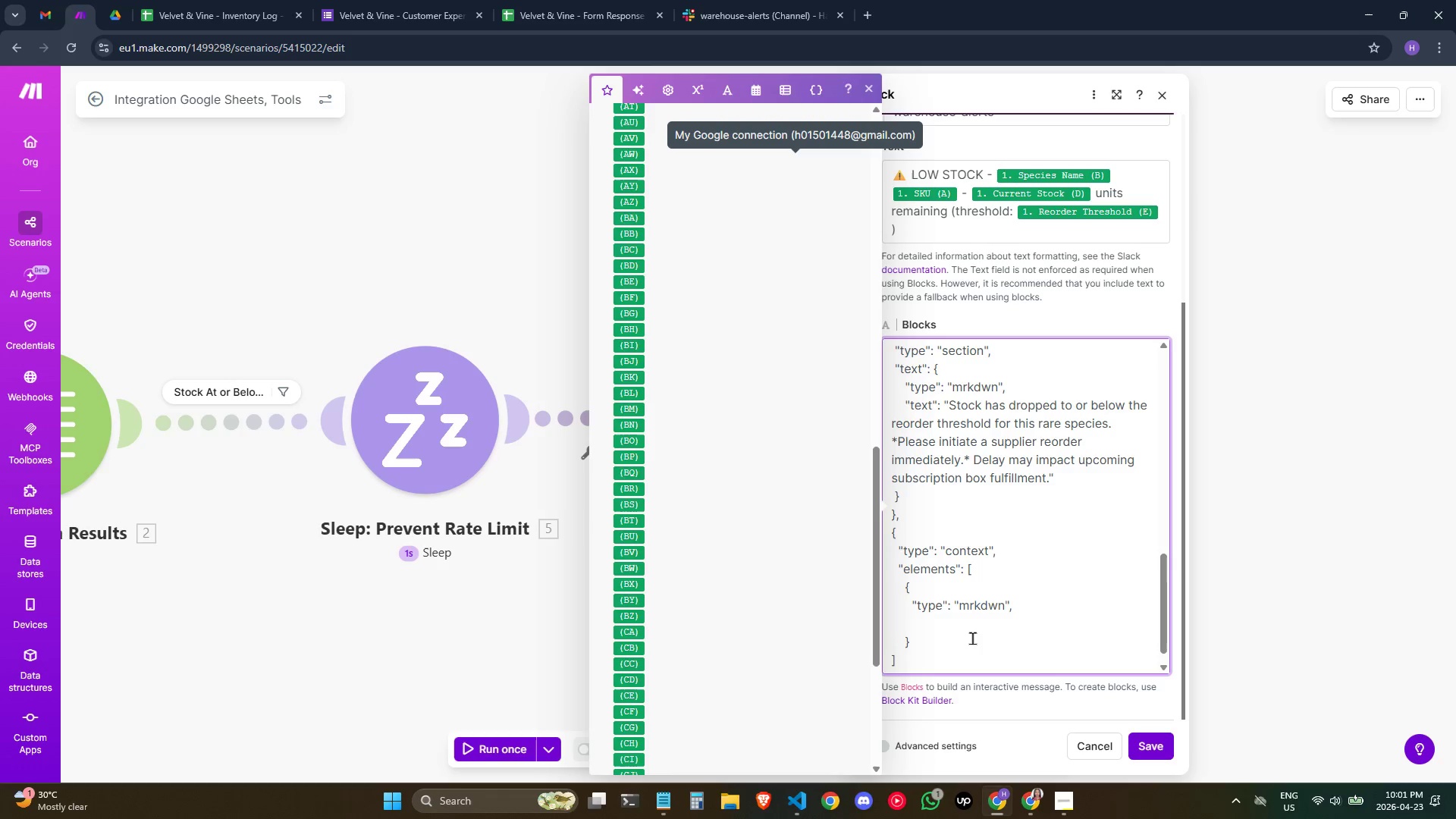 
type(      "text": "A)
key(Backspace)
 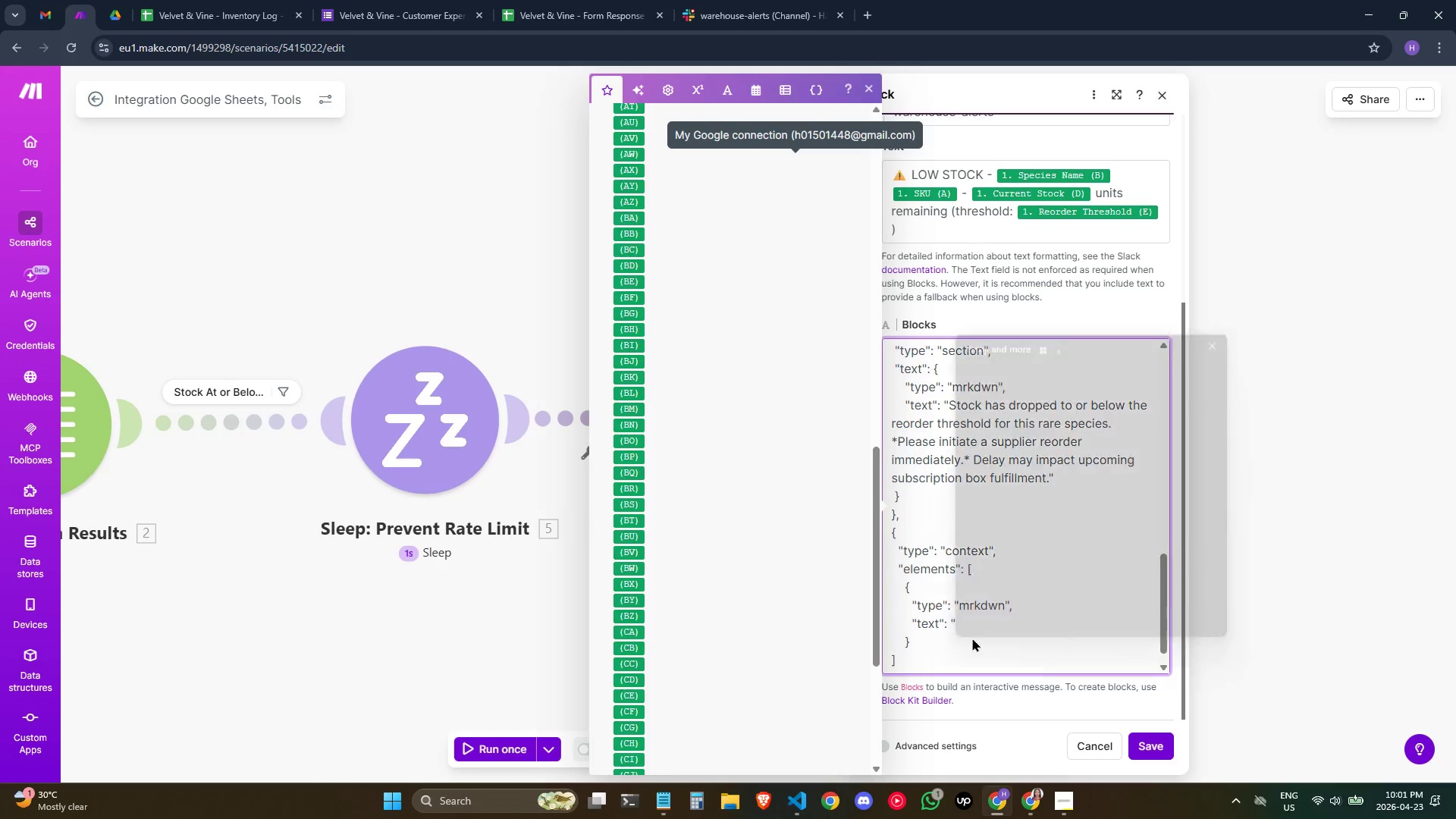 
 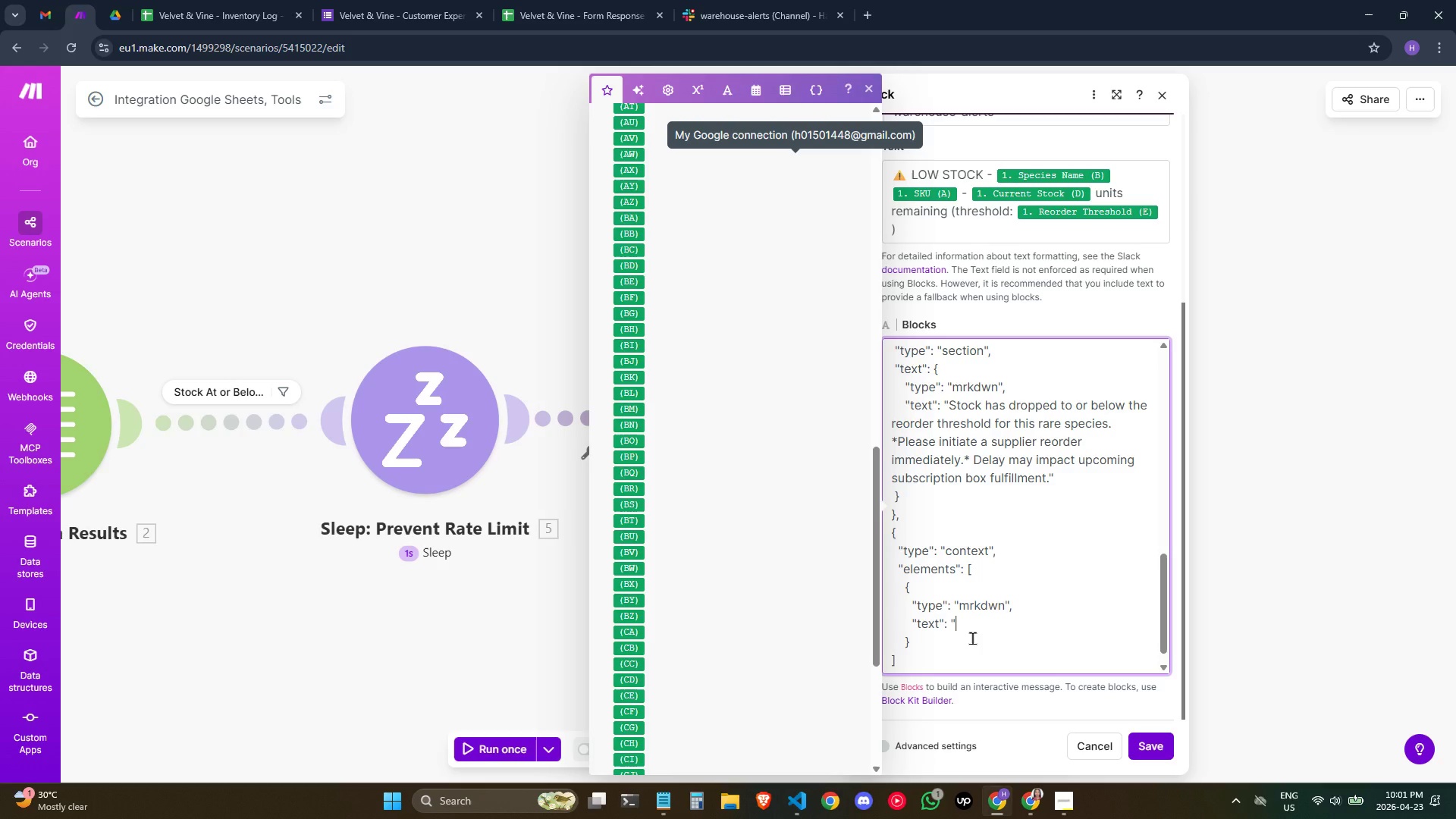 
key(Meta+MetaLeft)
 